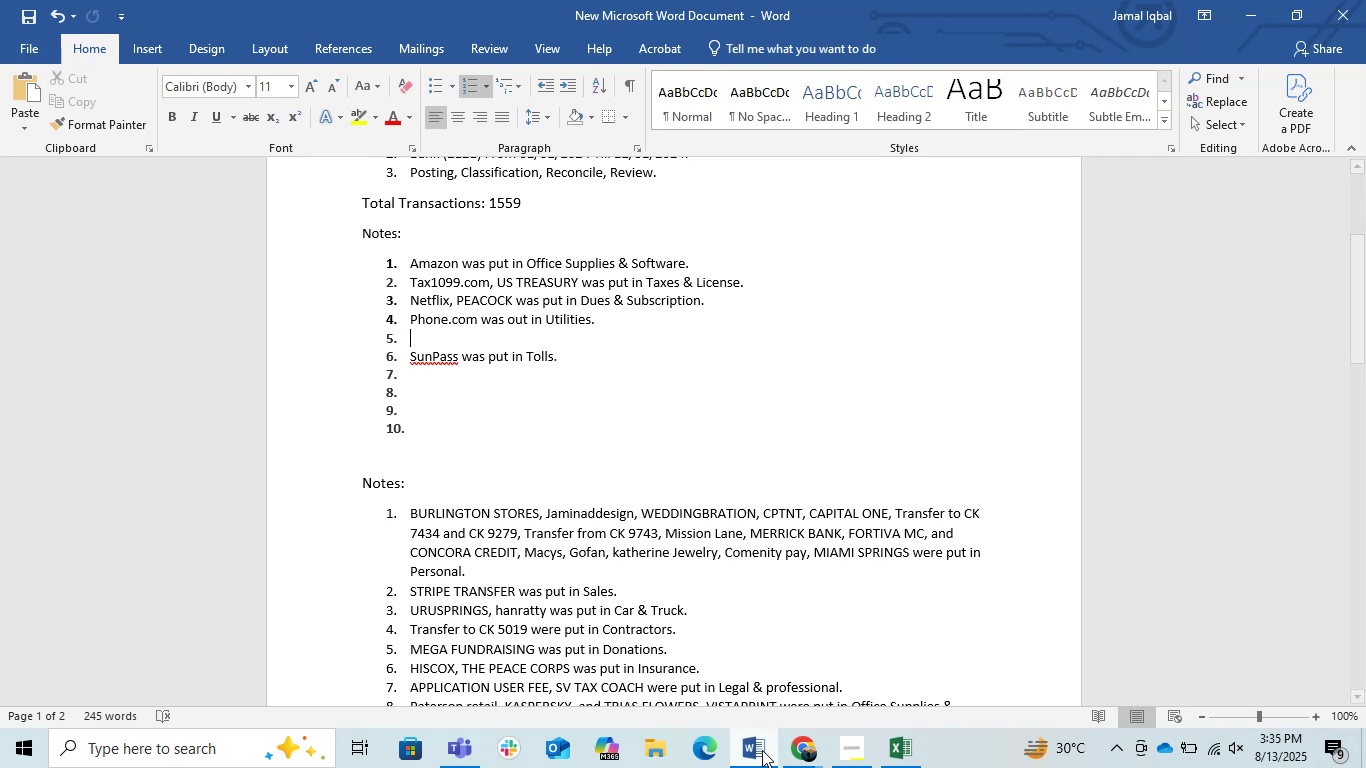 
wait(10.3)
 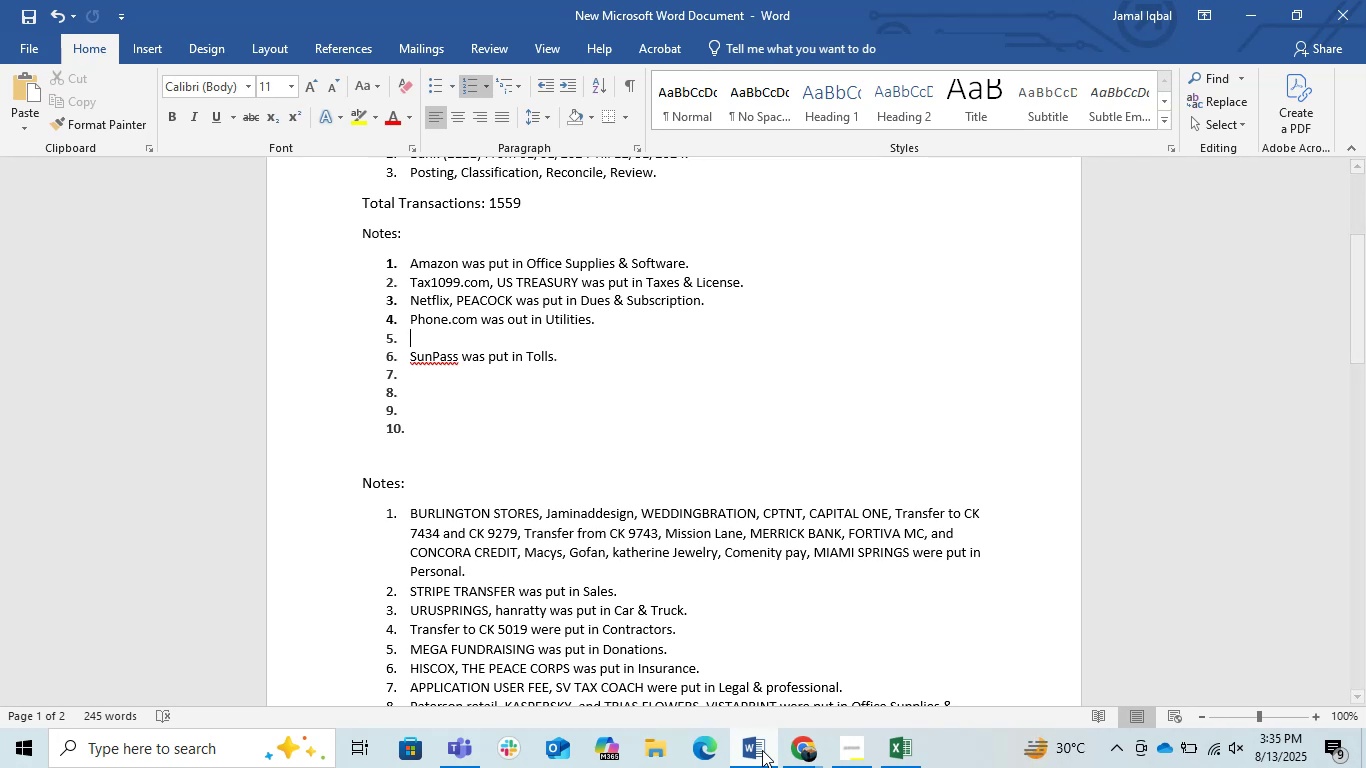 
left_click([762, 750])
 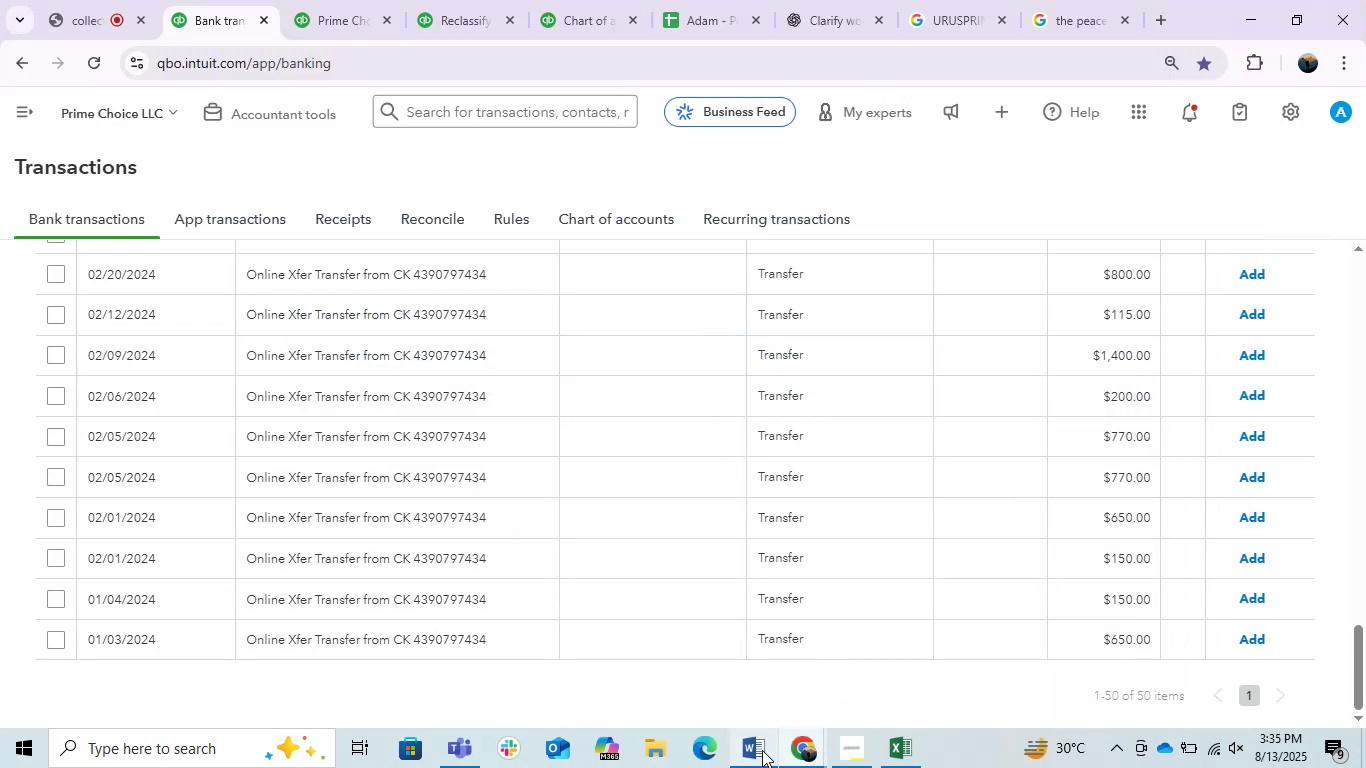 
scroll: coordinate [791, 644], scroll_direction: down, amount: 2.0
 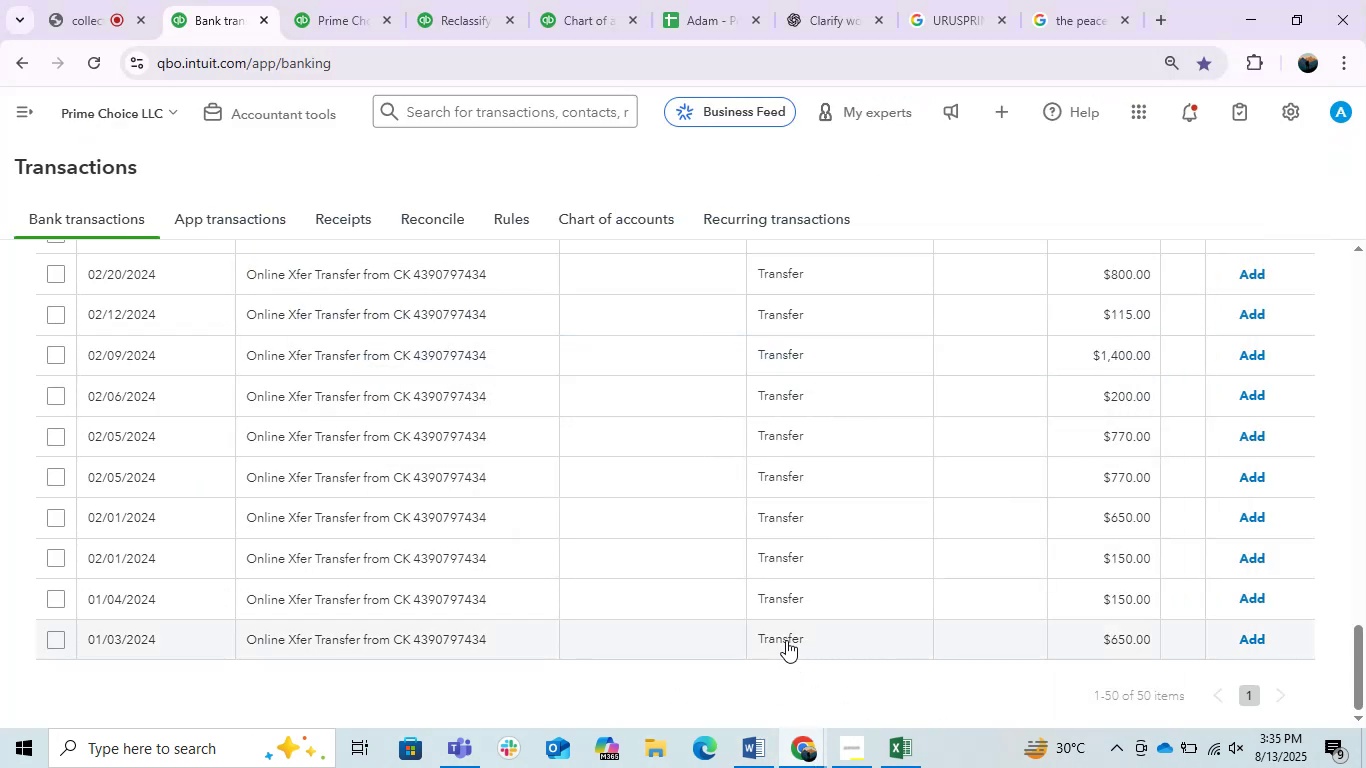 
scroll: coordinate [786, 639], scroll_direction: up, amount: 7.0
 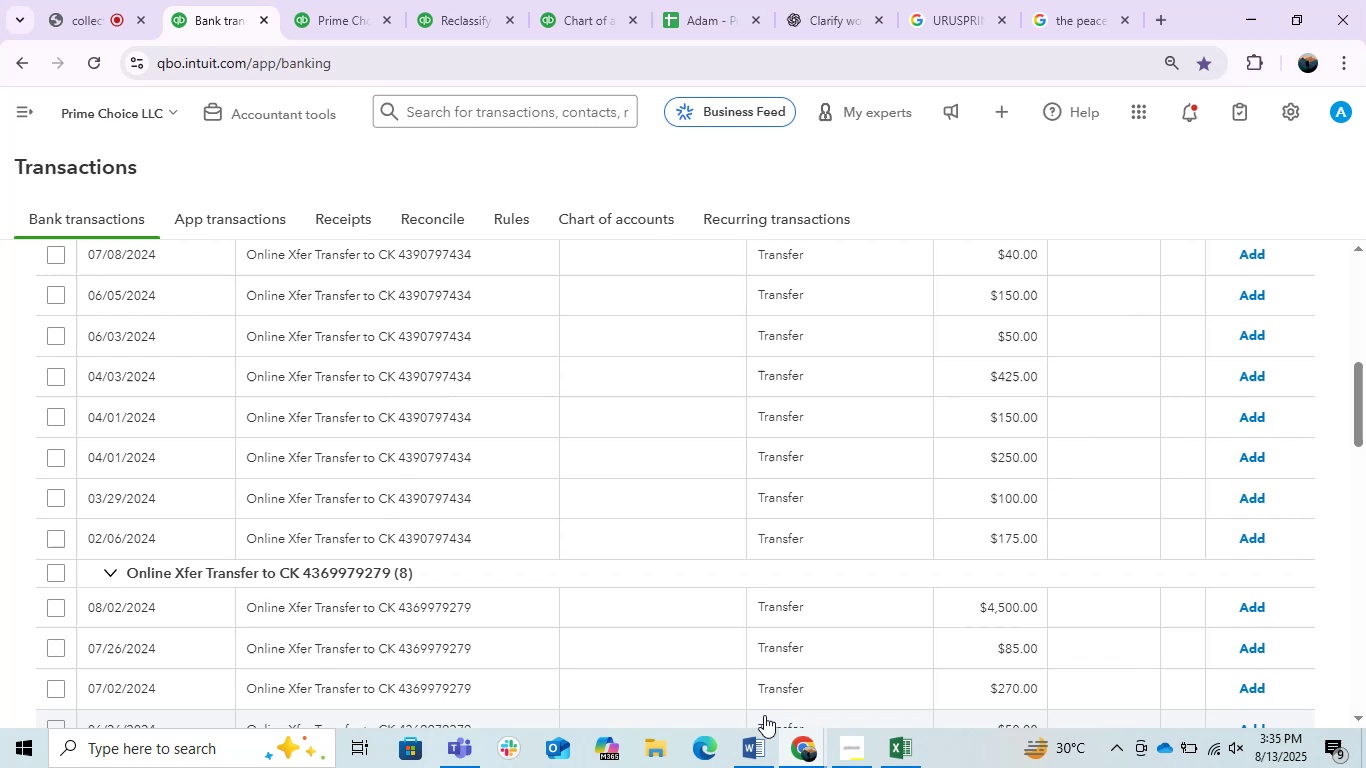 
left_click([757, 734])
 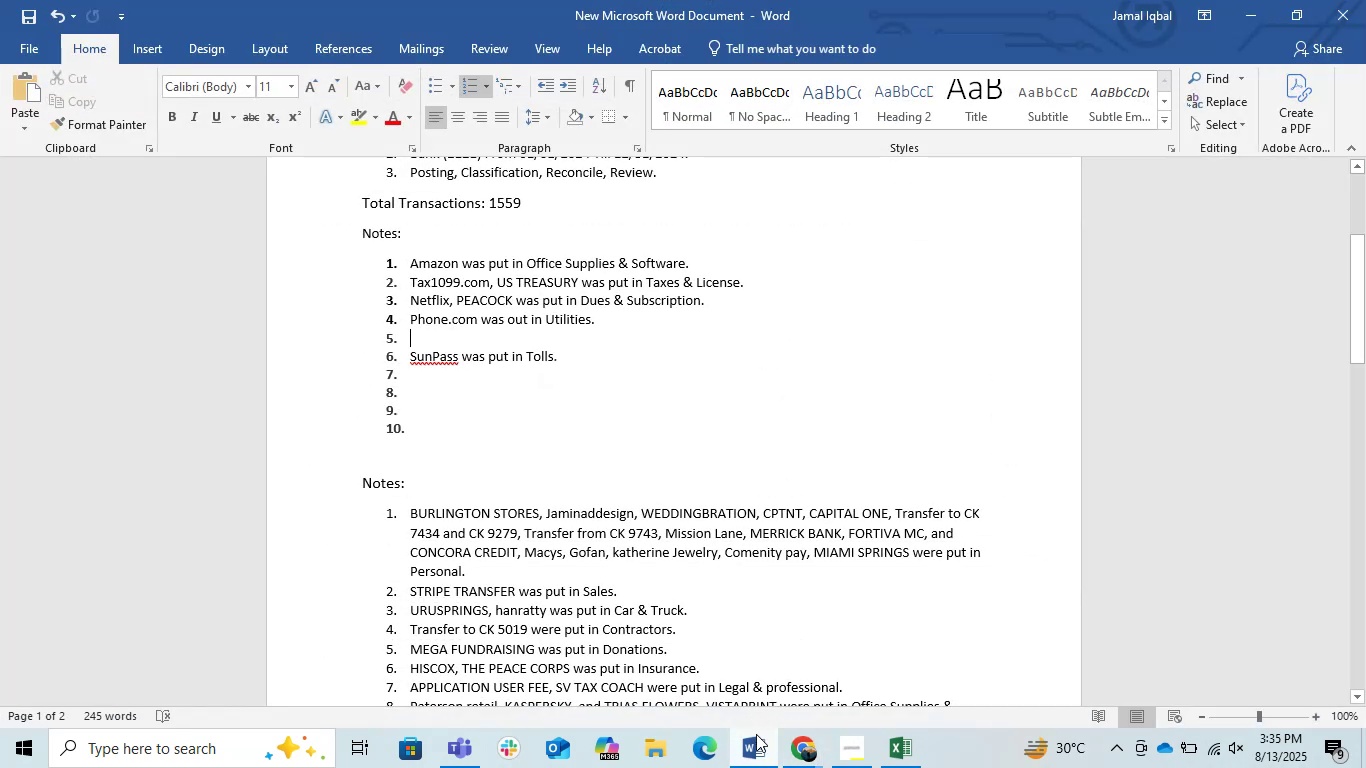 
left_click([756, 734])
 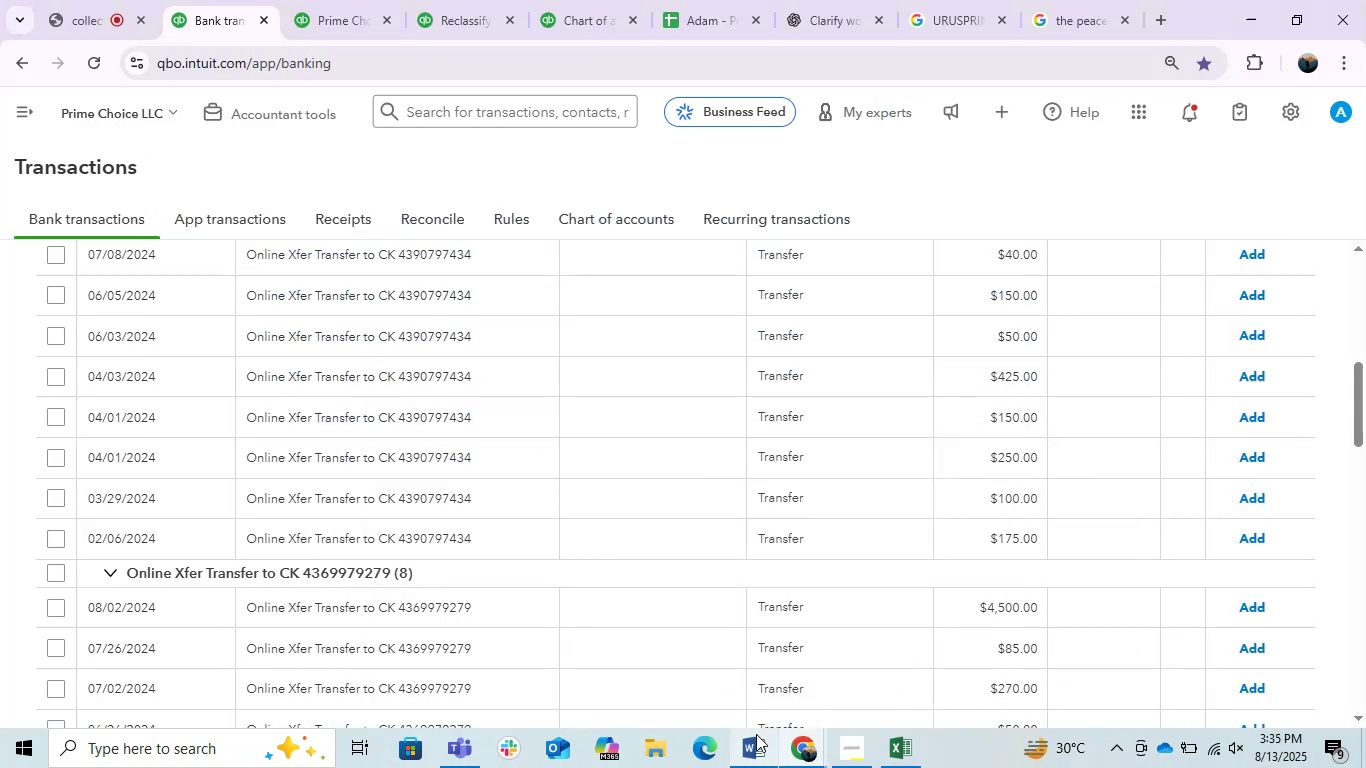 
left_click([756, 734])
 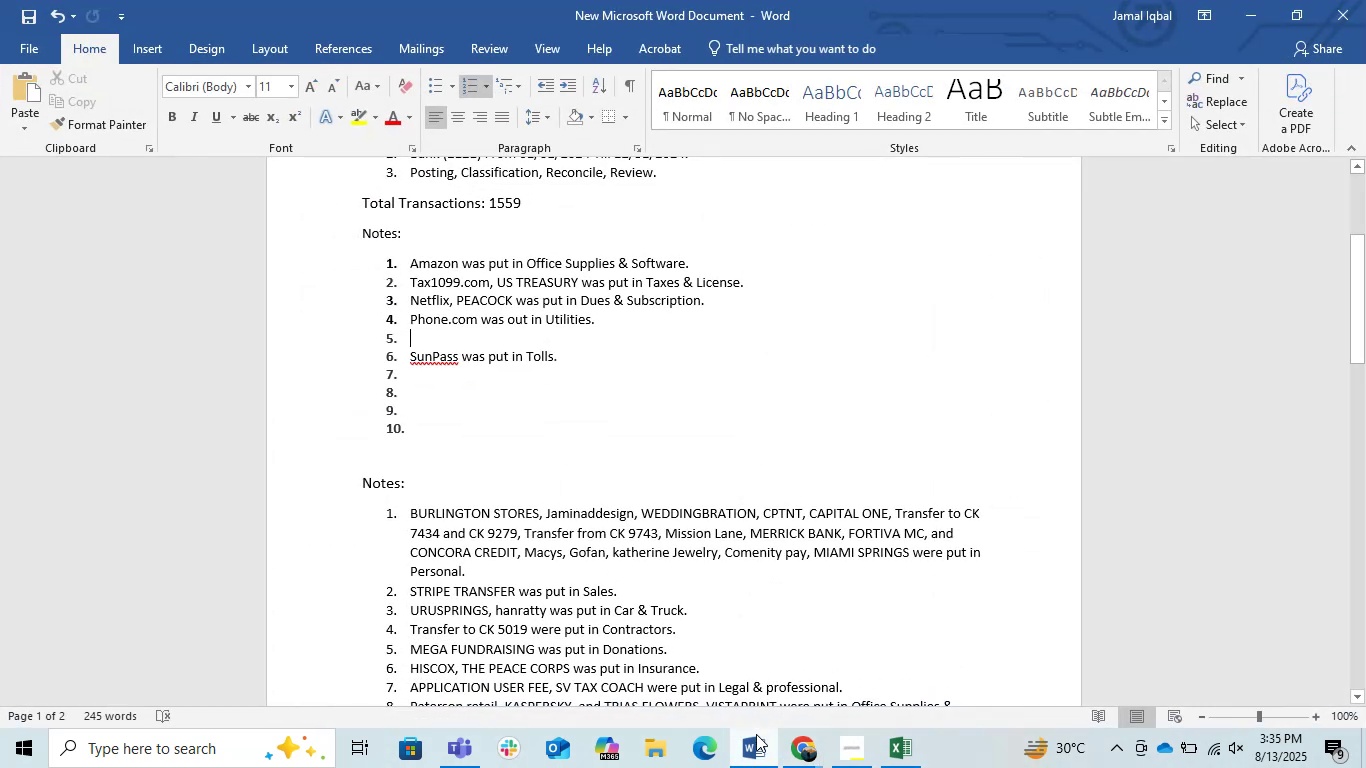 
left_click([756, 734])
 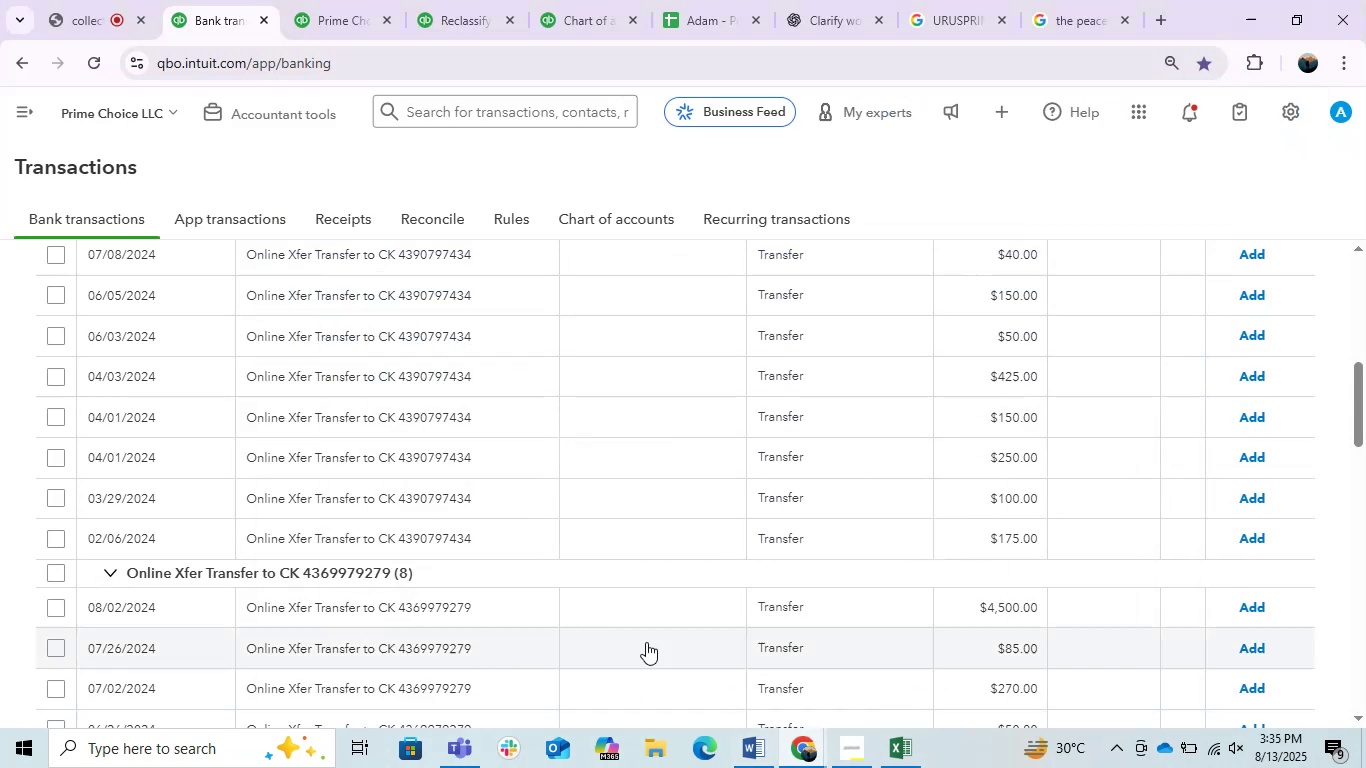 
scroll: coordinate [569, 628], scroll_direction: down, amount: 6.0
 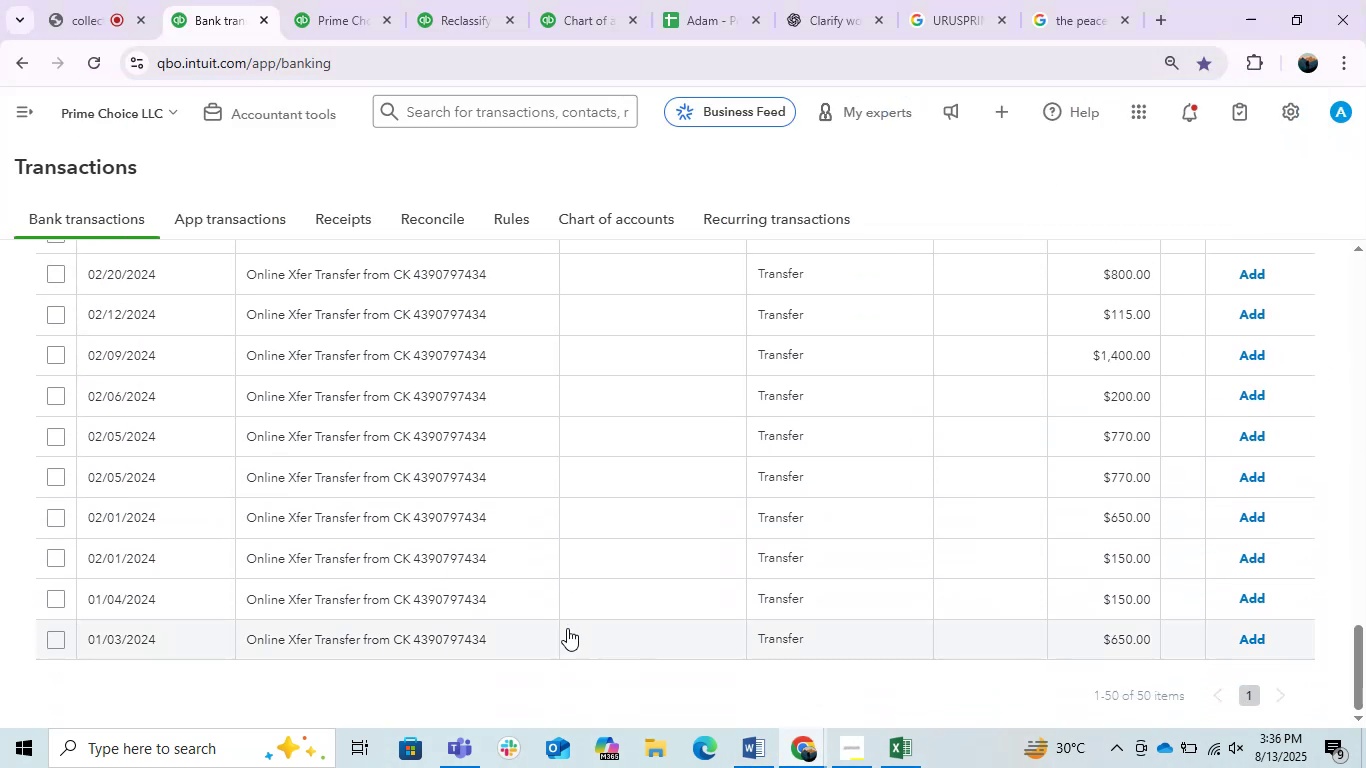 
scroll: coordinate [566, 628], scroll_direction: up, amount: 9.0
 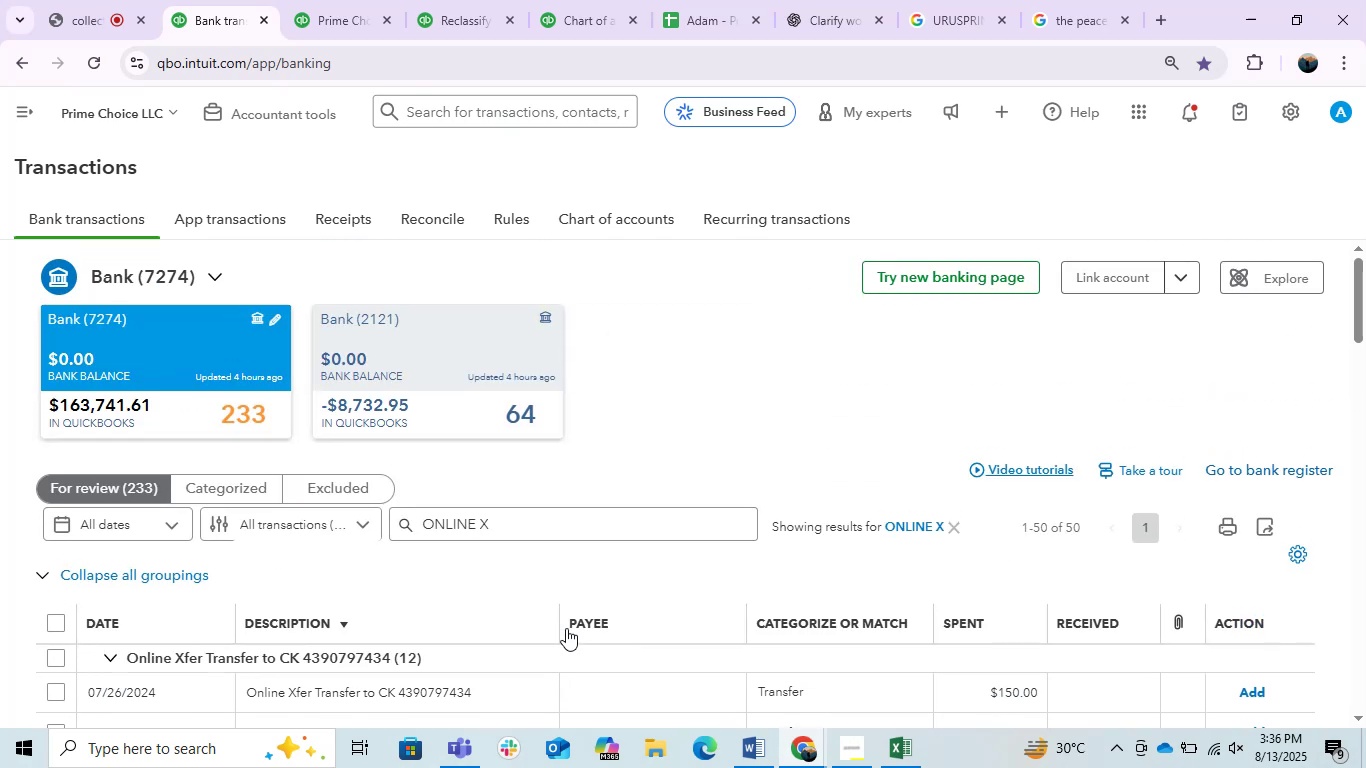 
scroll: coordinate [566, 628], scroll_direction: down, amount: 4.0
 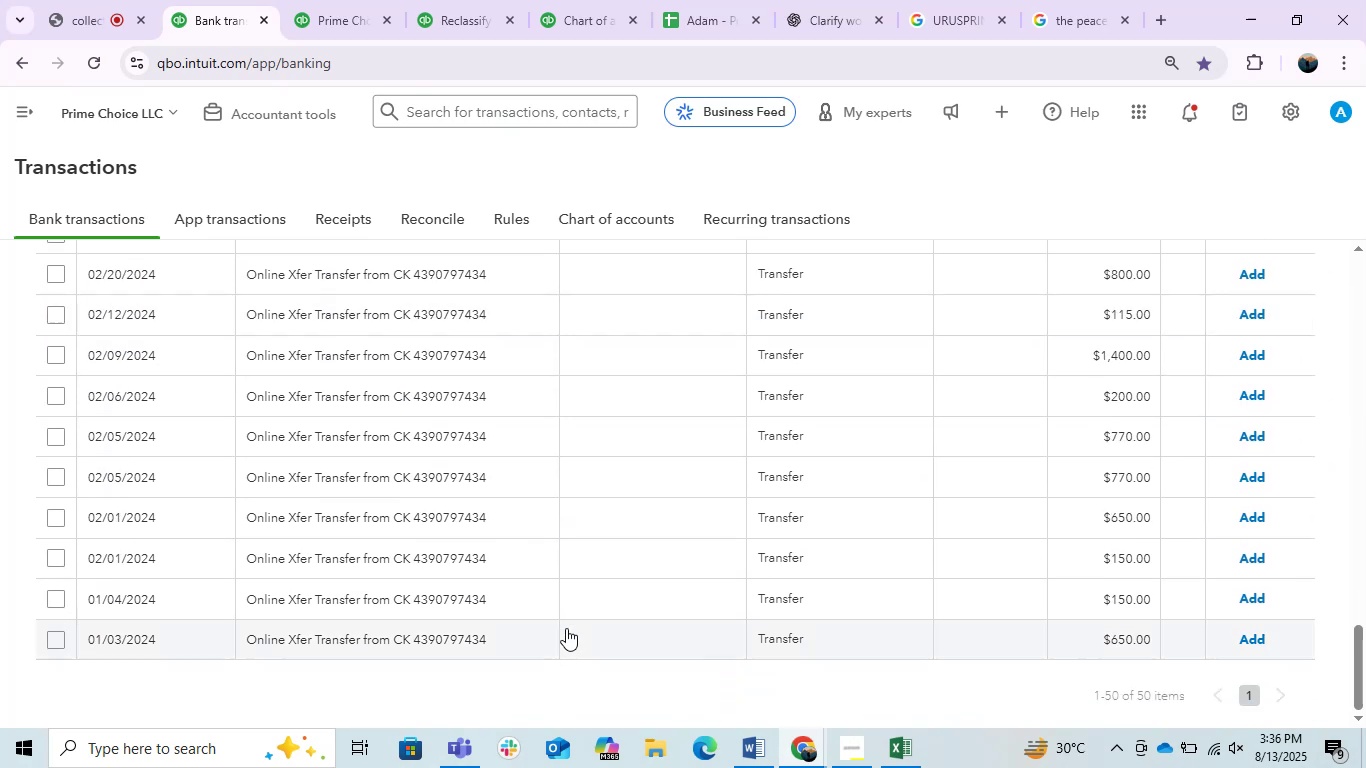 
scroll: coordinate [566, 628], scroll_direction: up, amount: 5.0
 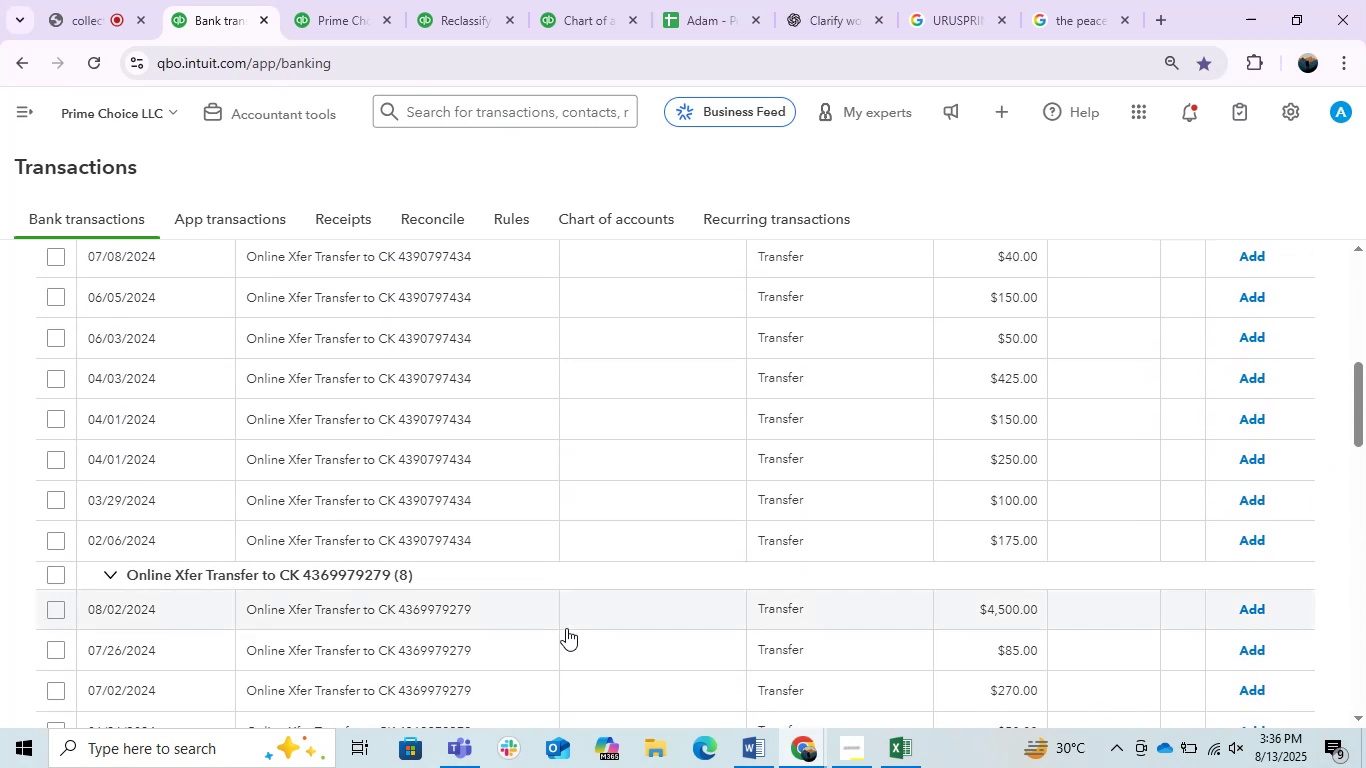 
scroll: coordinate [566, 628], scroll_direction: down, amount: 5.0
 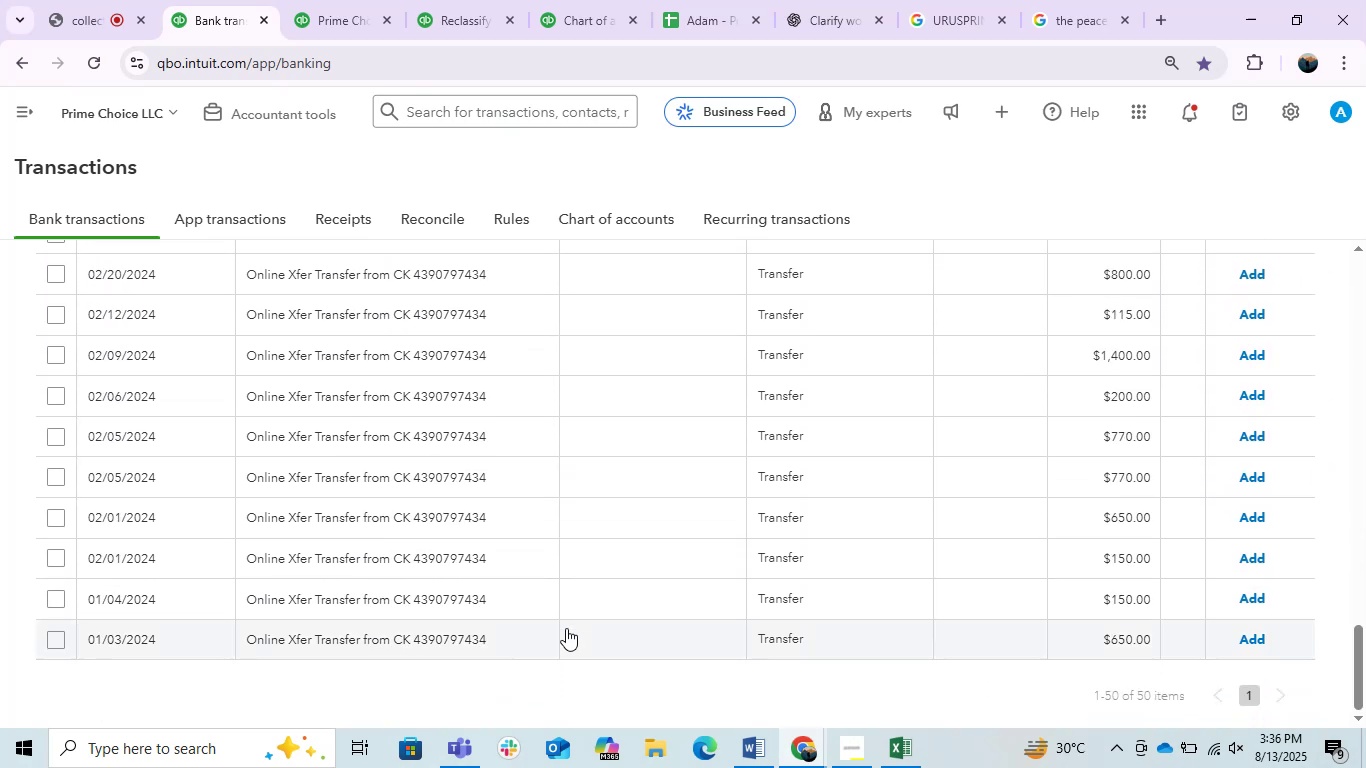 
scroll: coordinate [566, 628], scroll_direction: up, amount: 5.0
 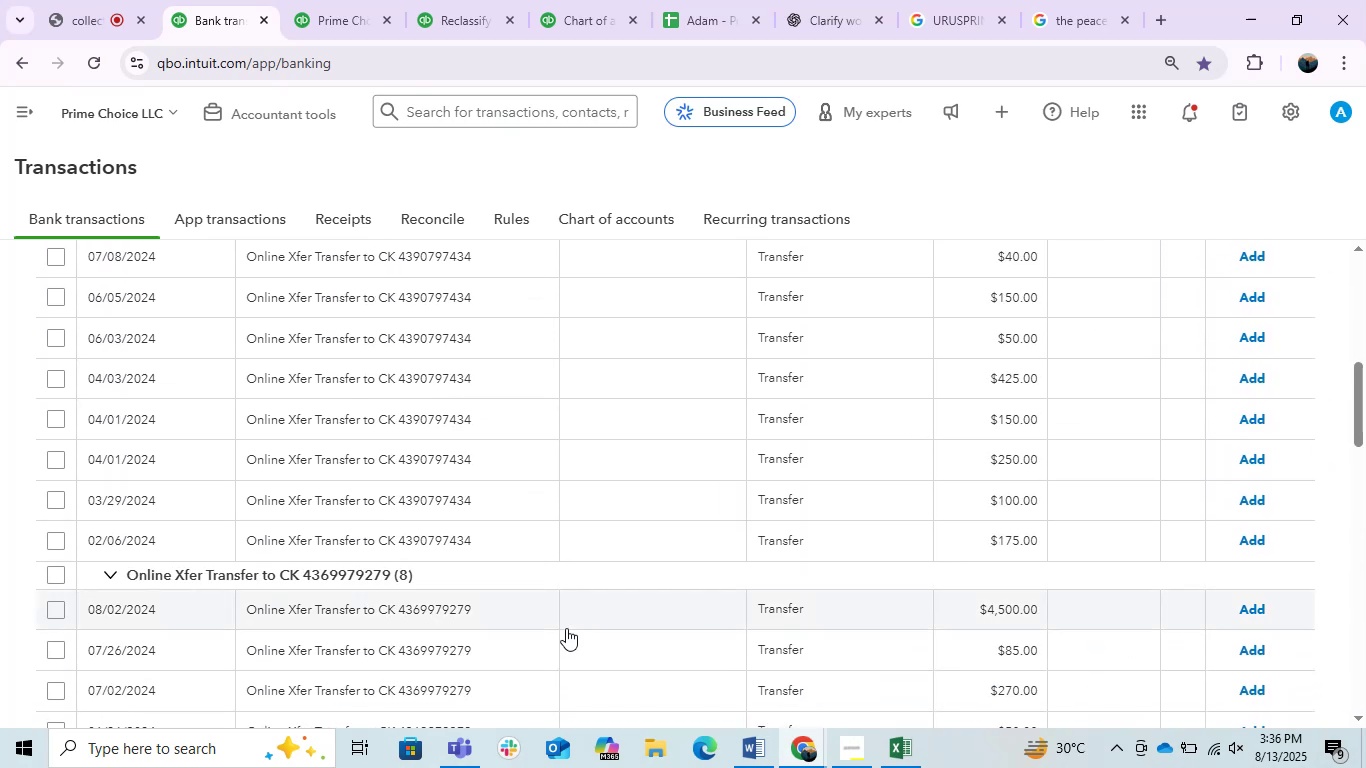 
scroll: coordinate [566, 628], scroll_direction: down, amount: 5.0
 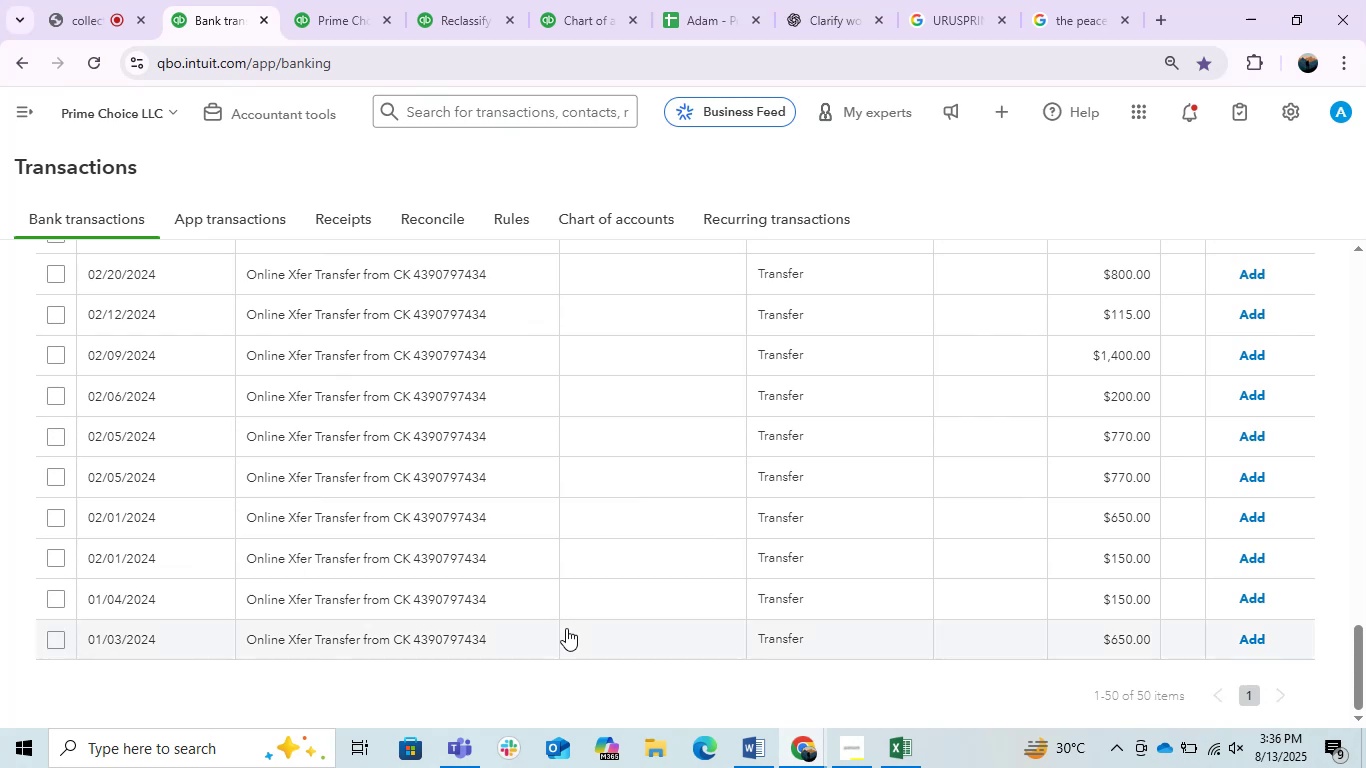 
scroll: coordinate [566, 628], scroll_direction: up, amount: 1.0
 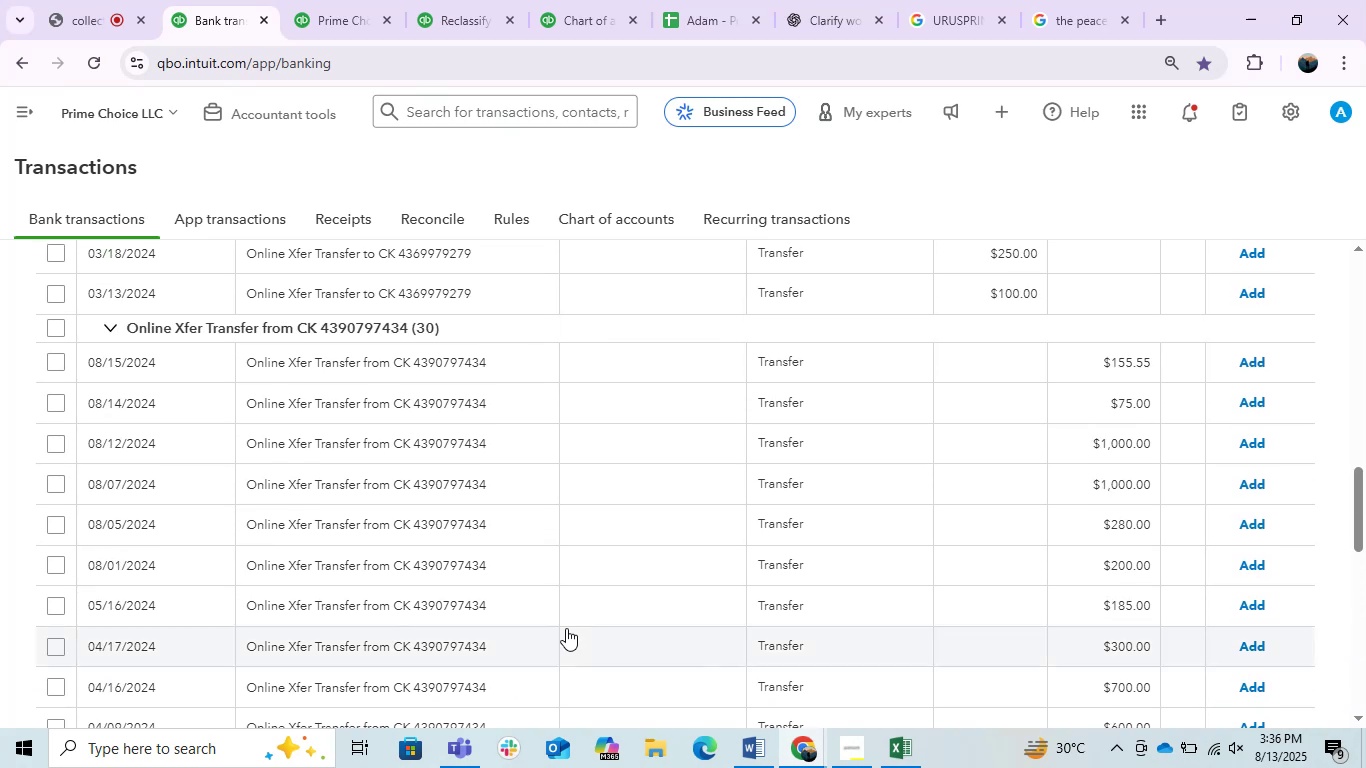 
scroll: coordinate [566, 628], scroll_direction: down, amount: 2.0
 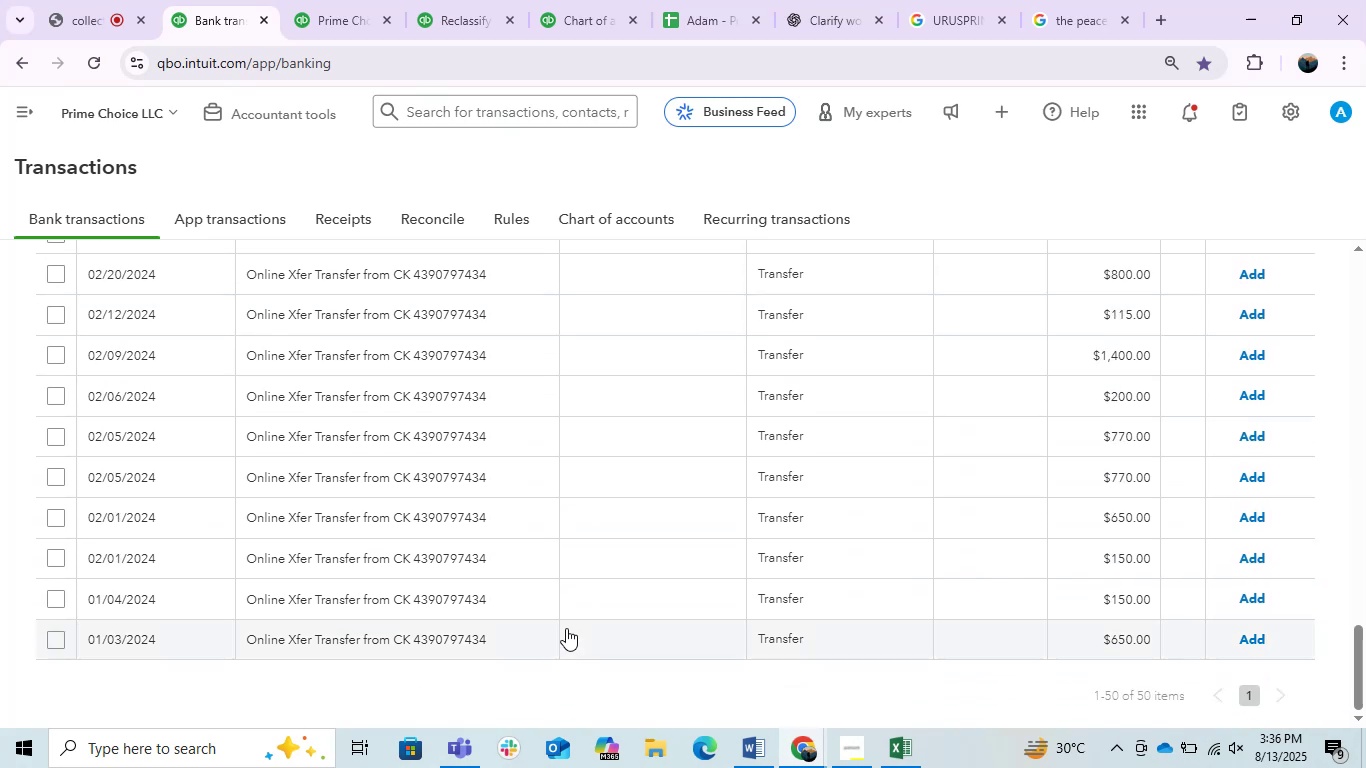 
scroll: coordinate [566, 628], scroll_direction: up, amount: 6.0
 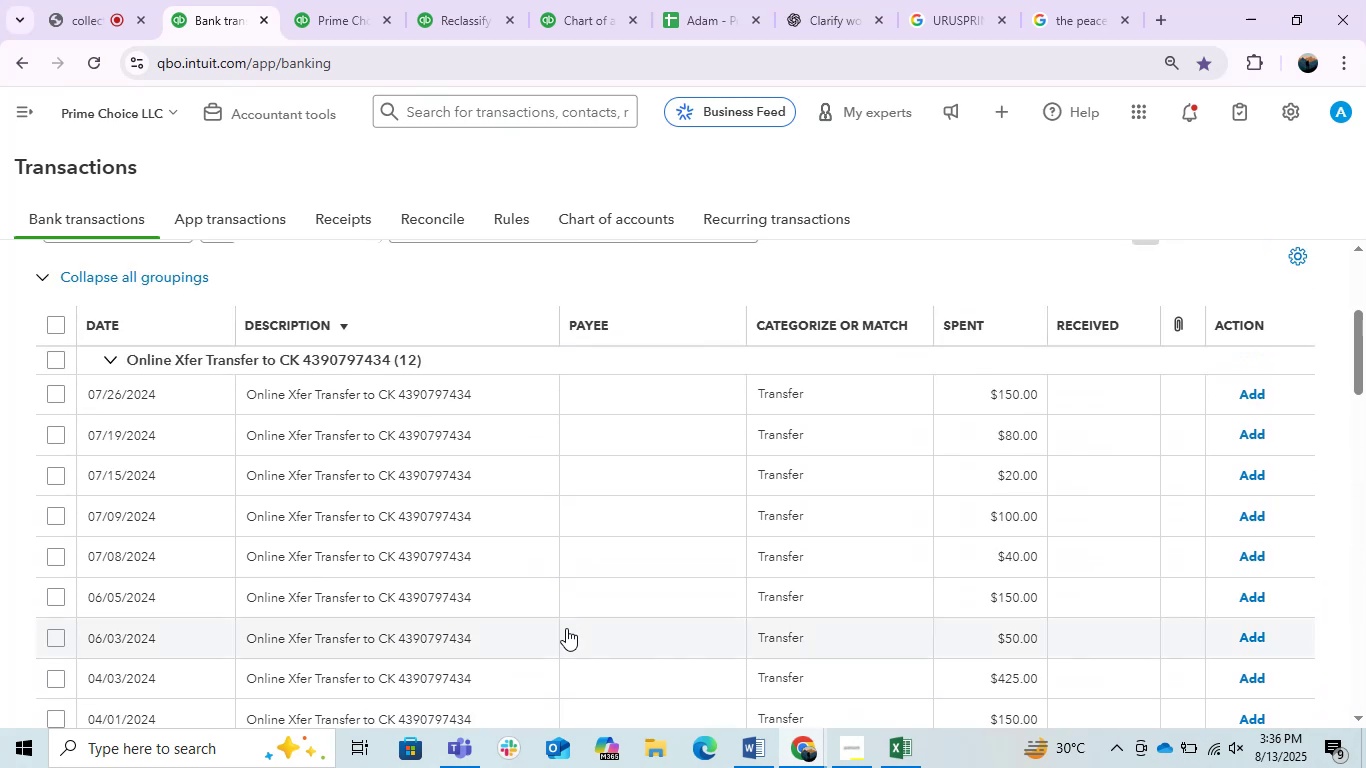 
scroll: coordinate [566, 628], scroll_direction: down, amount: 3.0
 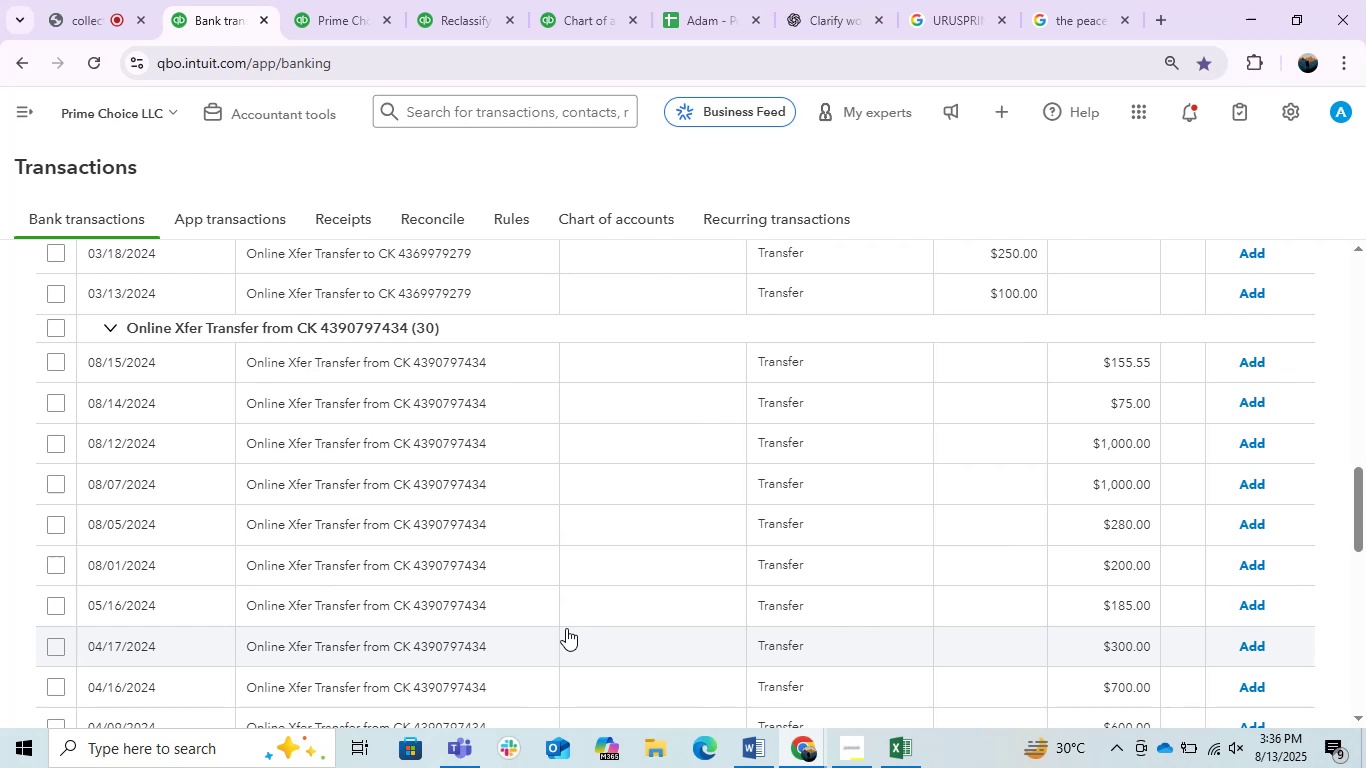 
scroll: coordinate [566, 628], scroll_direction: up, amount: 5.0
 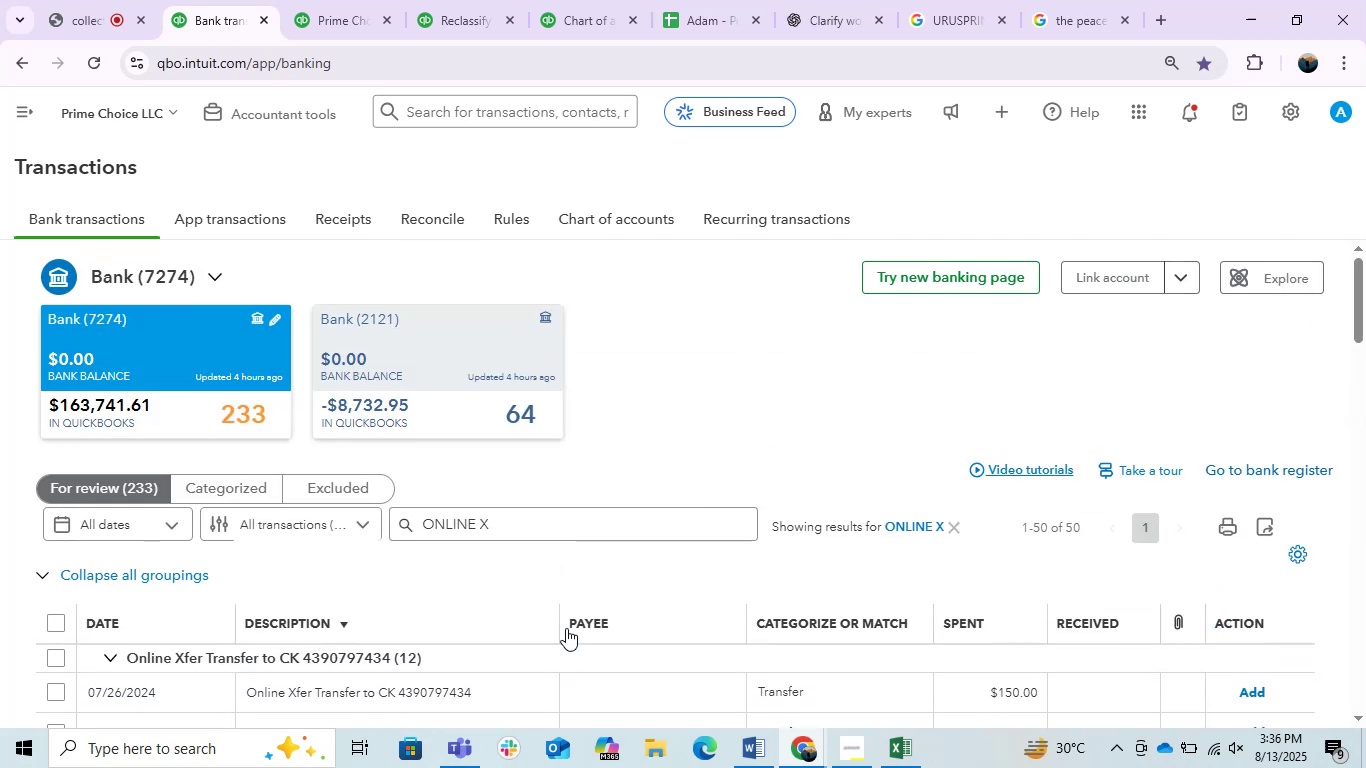 
scroll: coordinate [566, 628], scroll_direction: down, amount: 6.0
 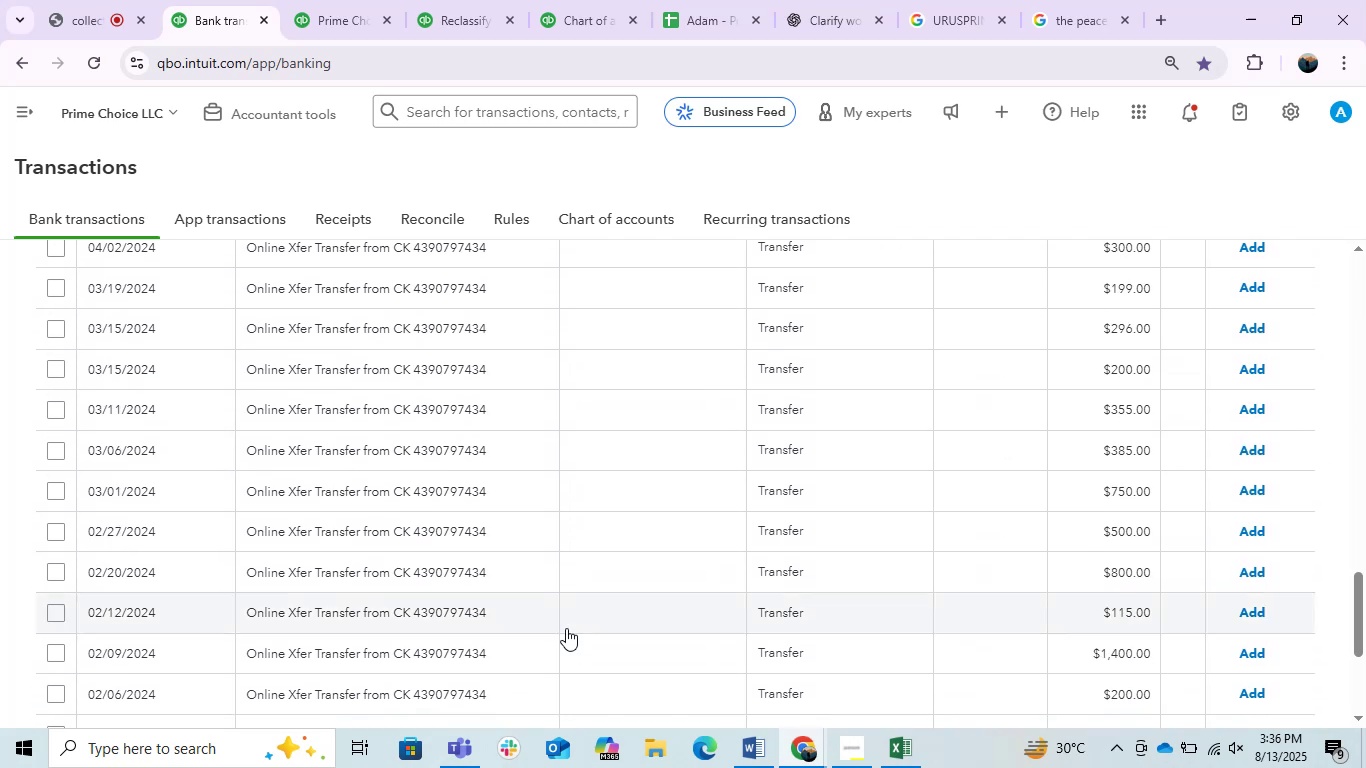 
scroll: coordinate [566, 628], scroll_direction: up, amount: 6.0
 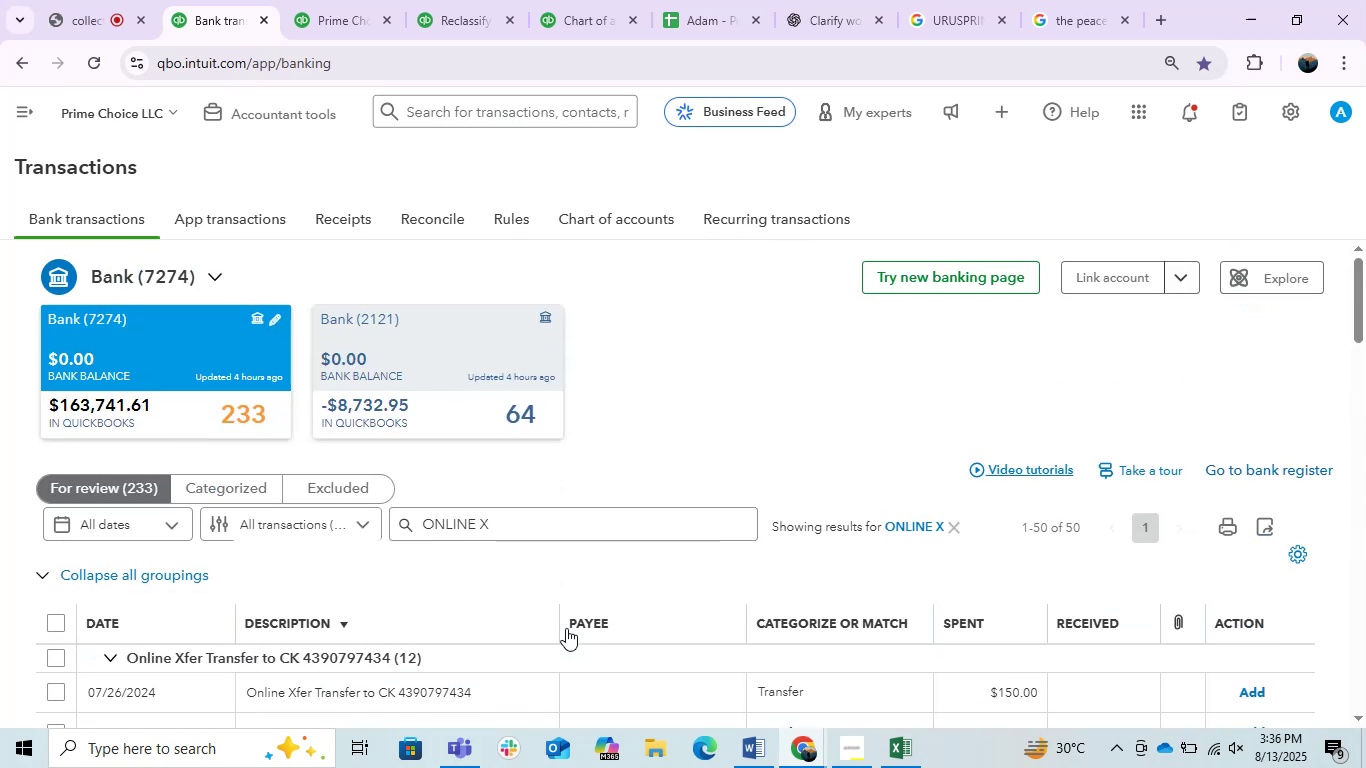 
scroll: coordinate [566, 628], scroll_direction: down, amount: 4.0
 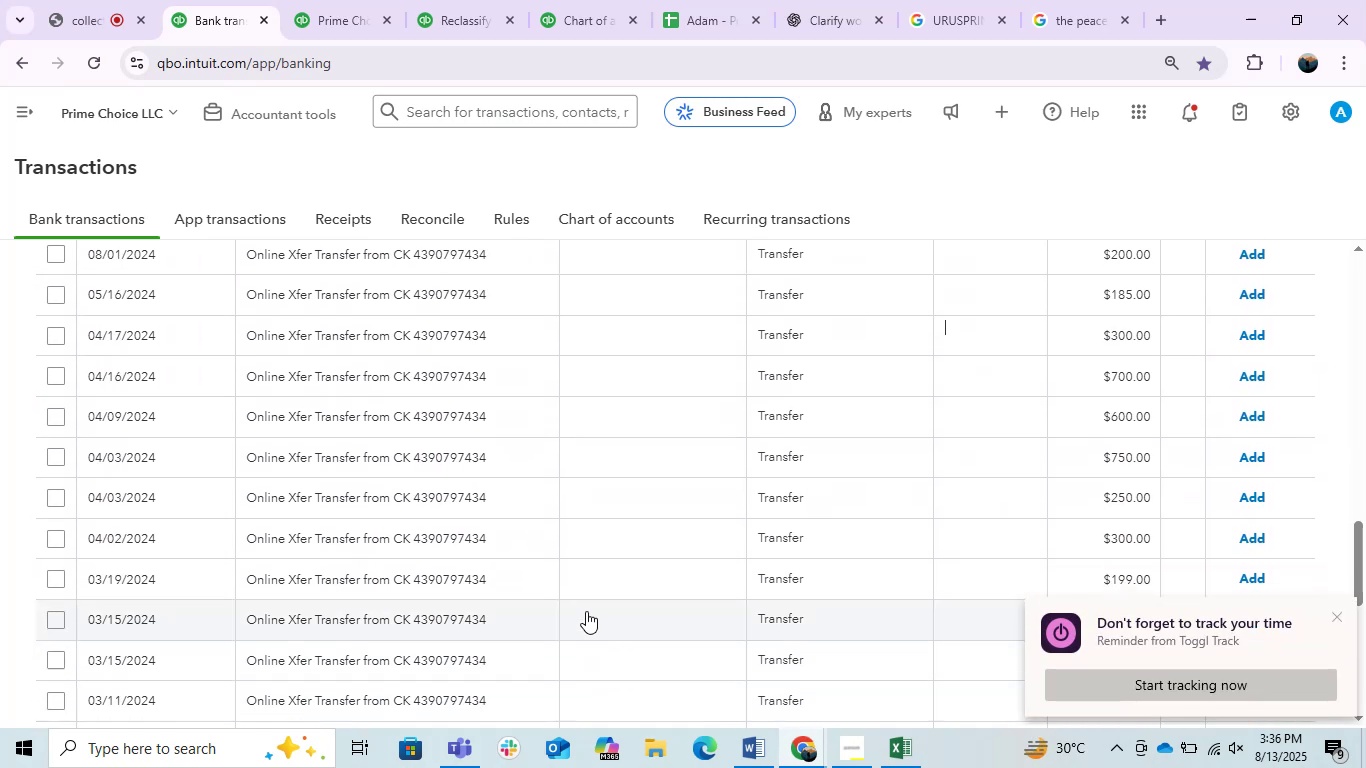 
scroll: coordinate [621, 578], scroll_direction: up, amount: 5.0
 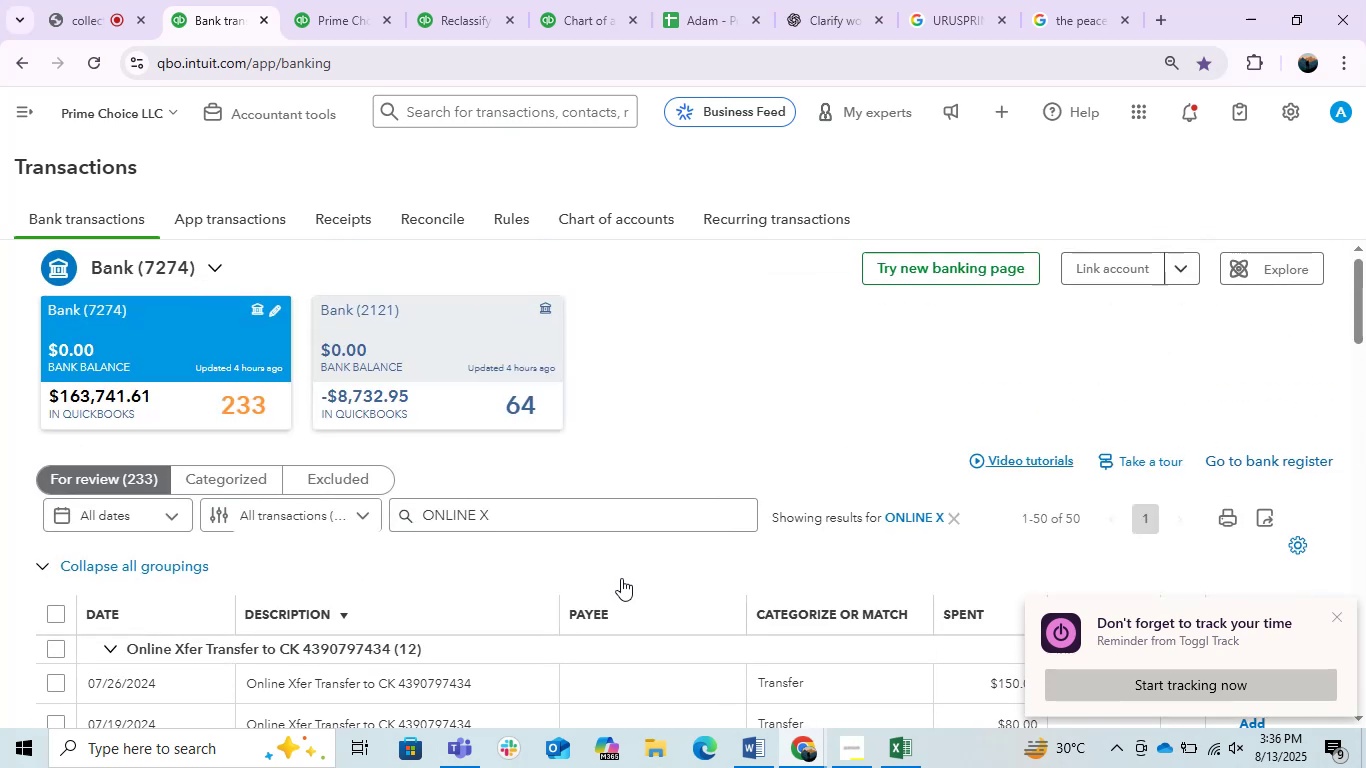 
scroll: coordinate [844, 598], scroll_direction: down, amount: 3.0
 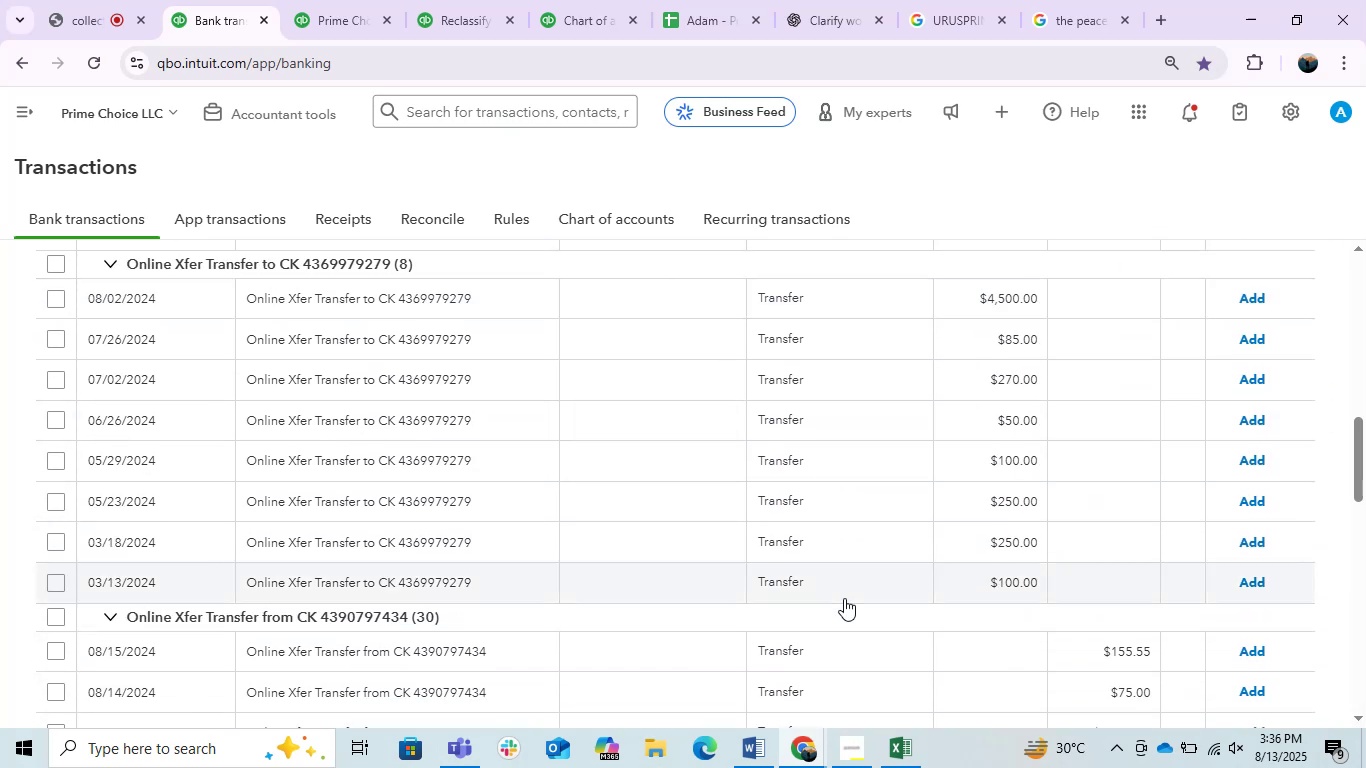 
scroll: coordinate [839, 598], scroll_direction: none, amount: 0.0
 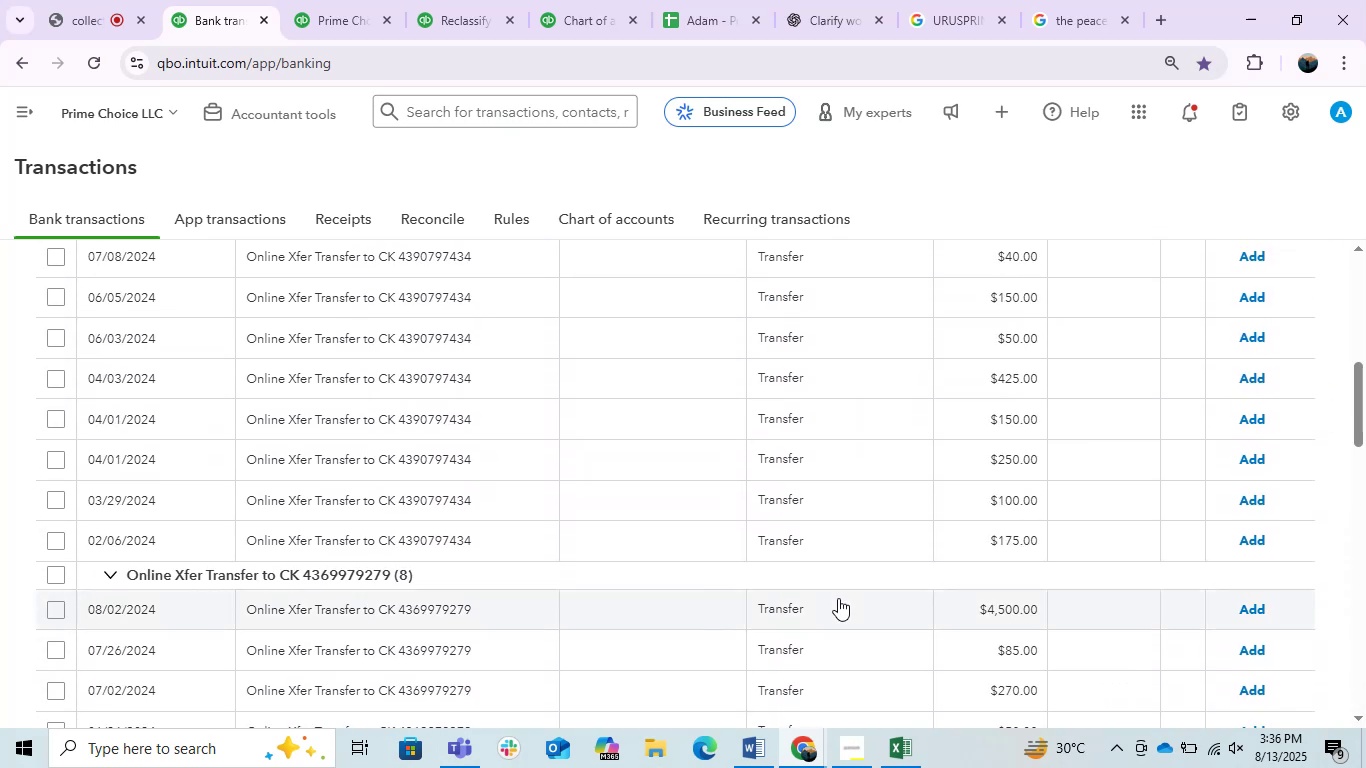 
scroll: coordinate [838, 598], scroll_direction: up, amount: 1.0
 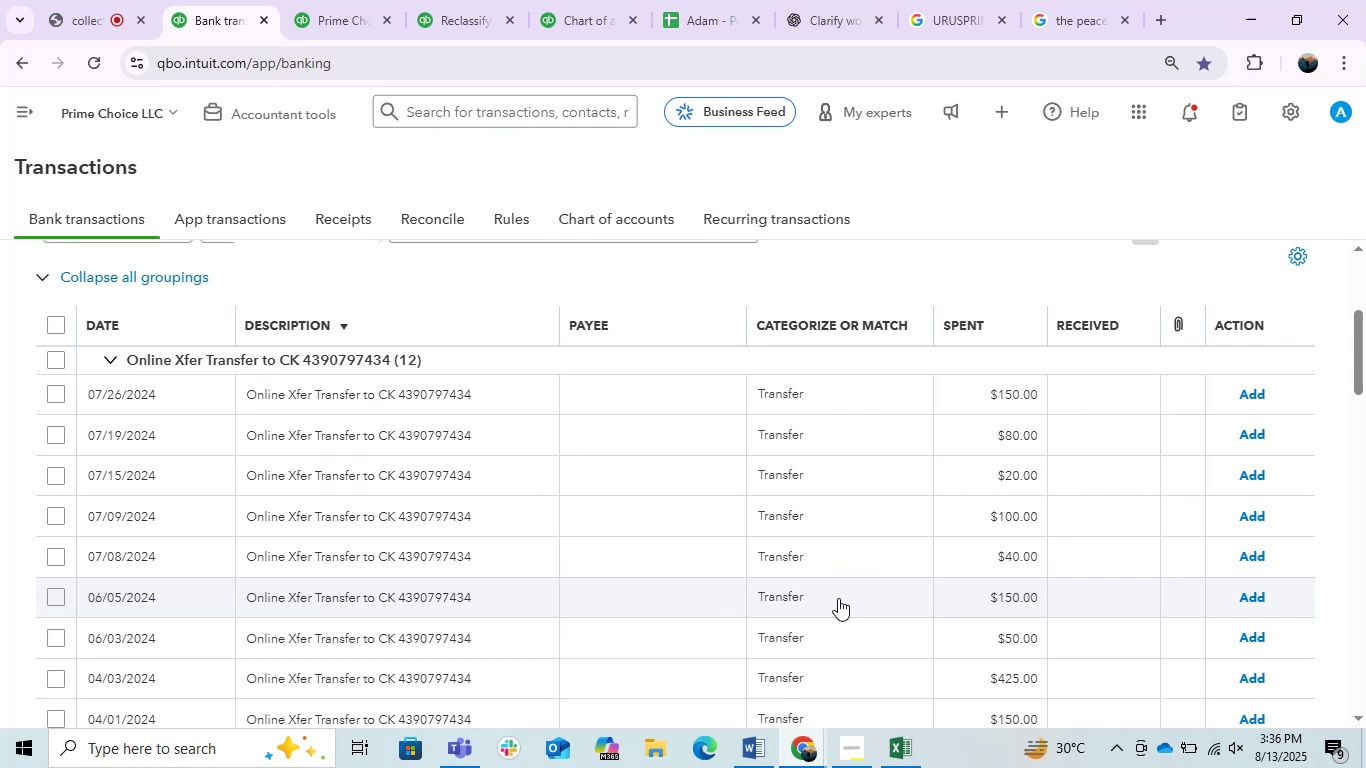 
scroll: coordinate [838, 598], scroll_direction: down, amount: 4.0
 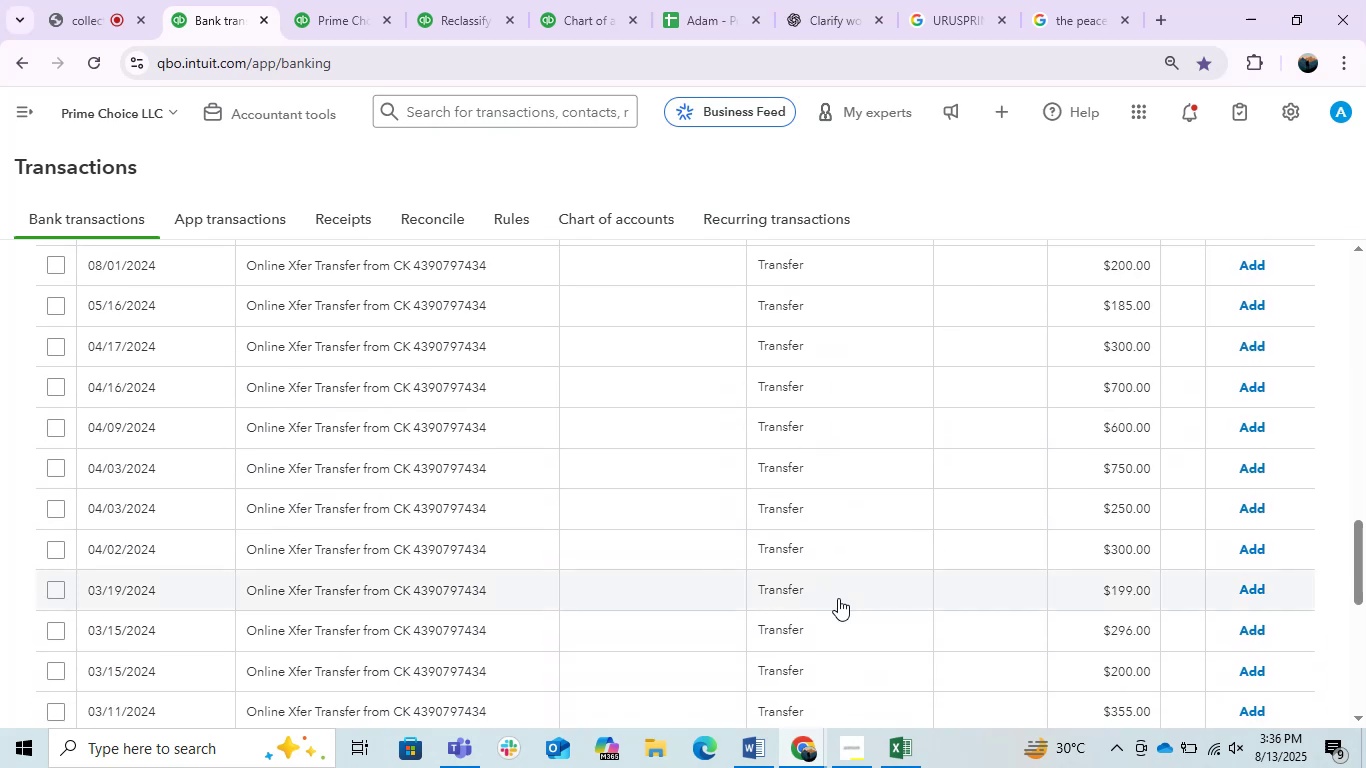 
scroll: coordinate [838, 598], scroll_direction: up, amount: 3.0
 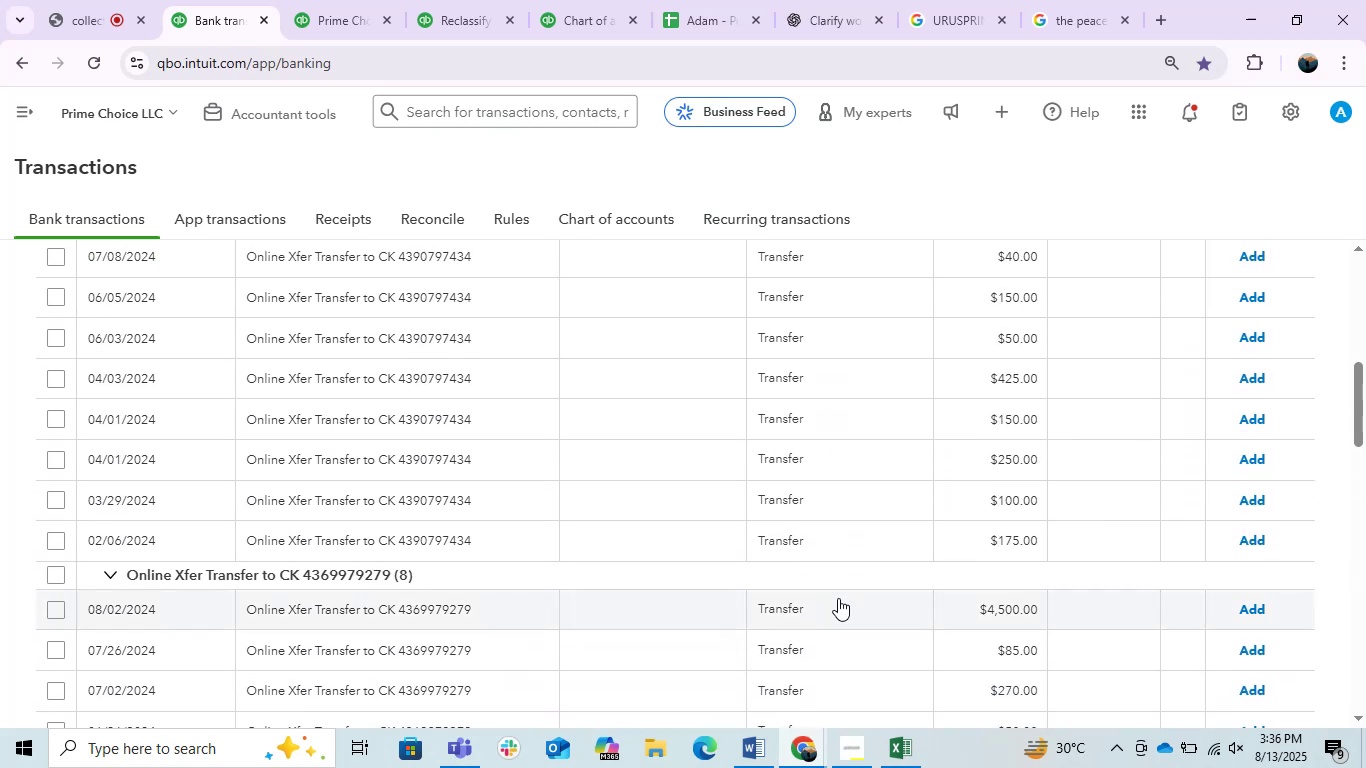 
scroll: coordinate [837, 596], scroll_direction: down, amount: 8.0
 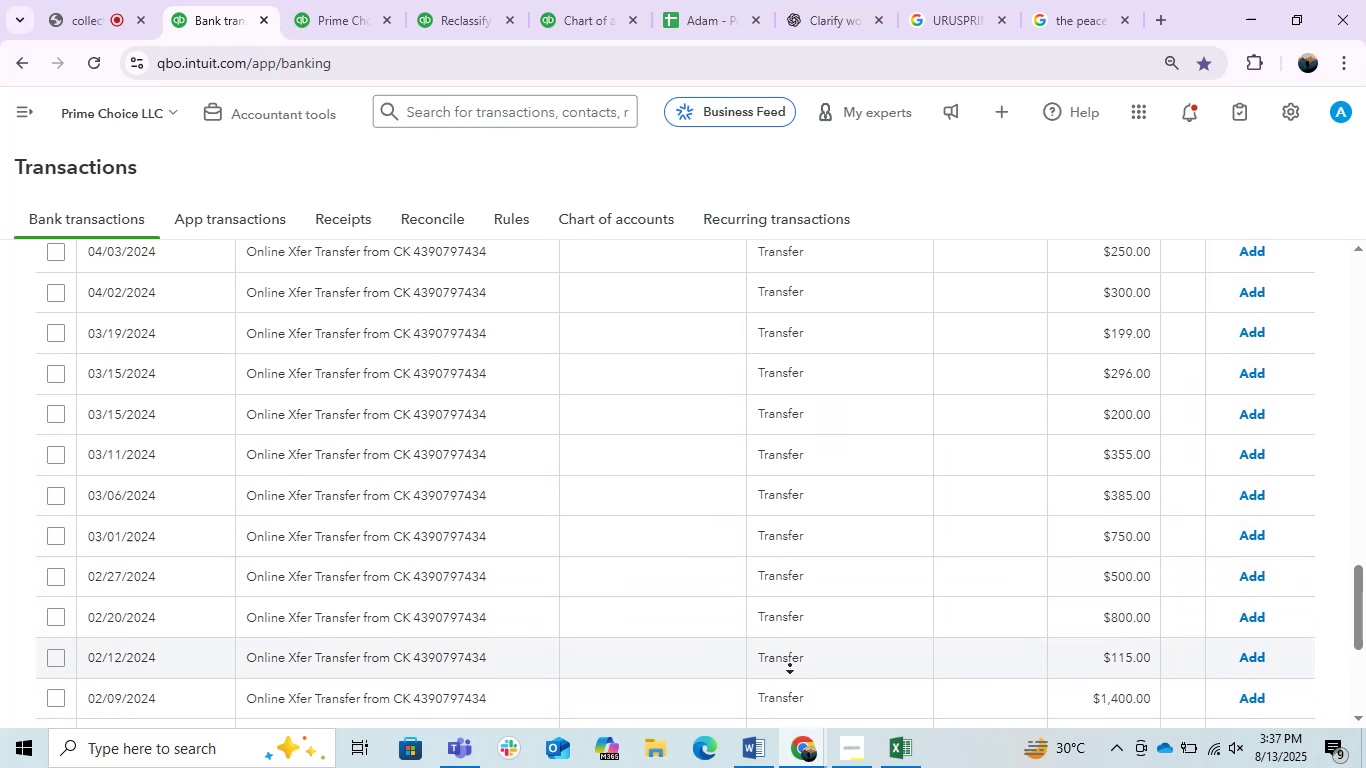 
middle_click([838, 598])
 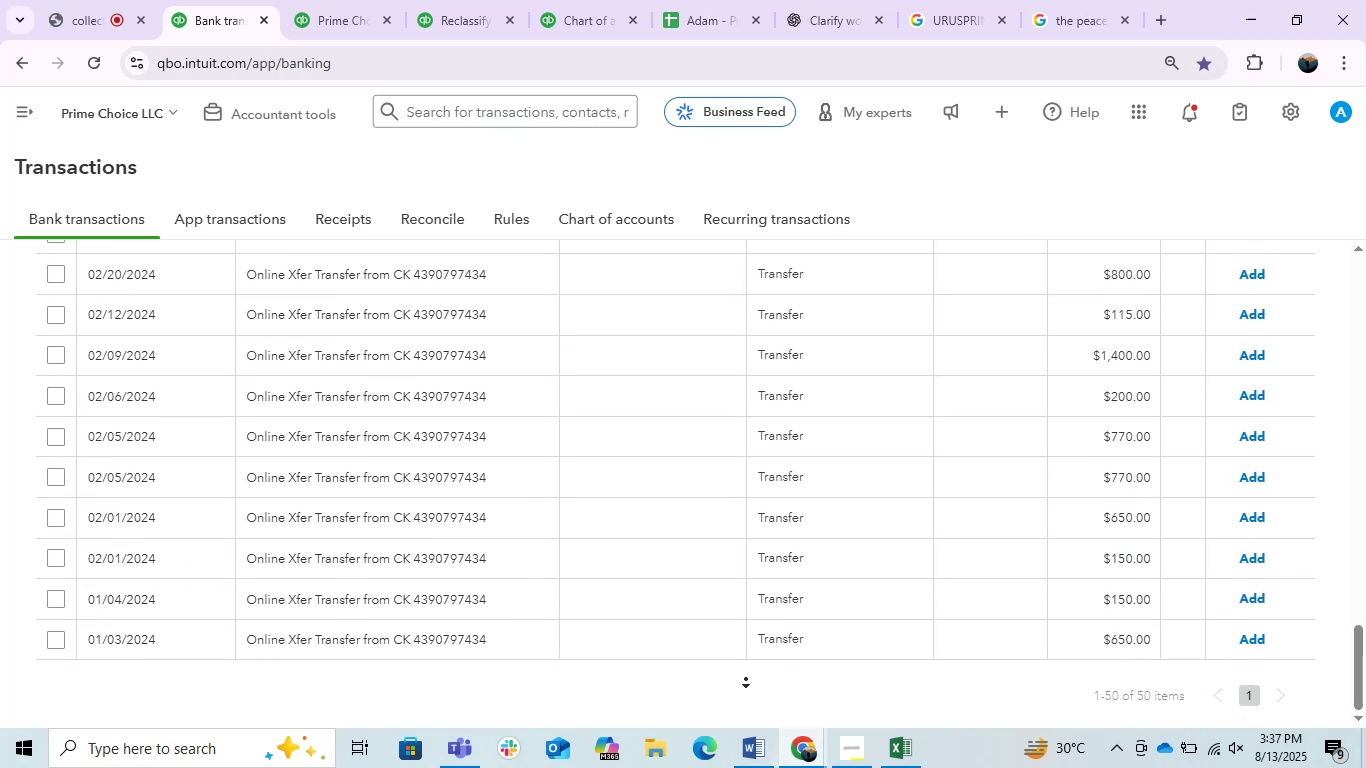 
wait(5.2)
 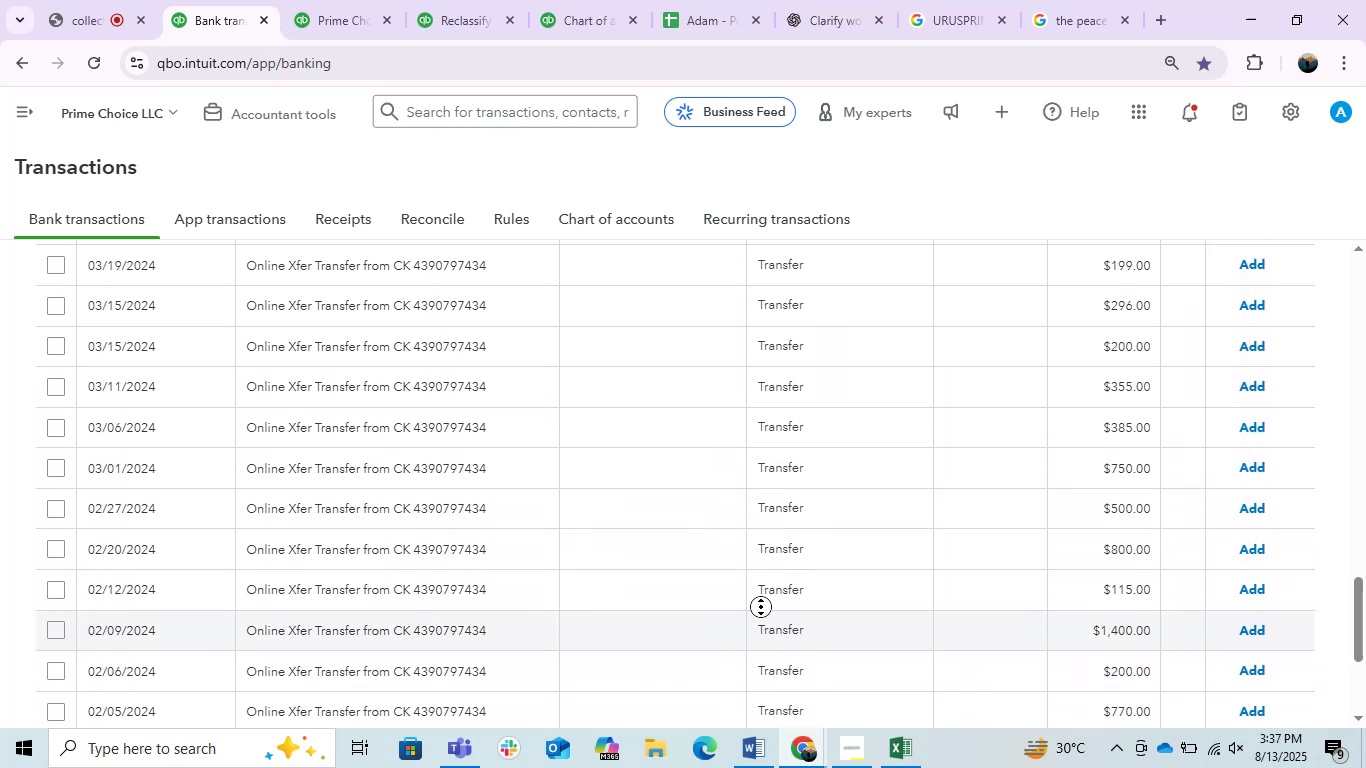 
scroll: coordinate [809, 501], scroll_direction: up, amount: 3.0
 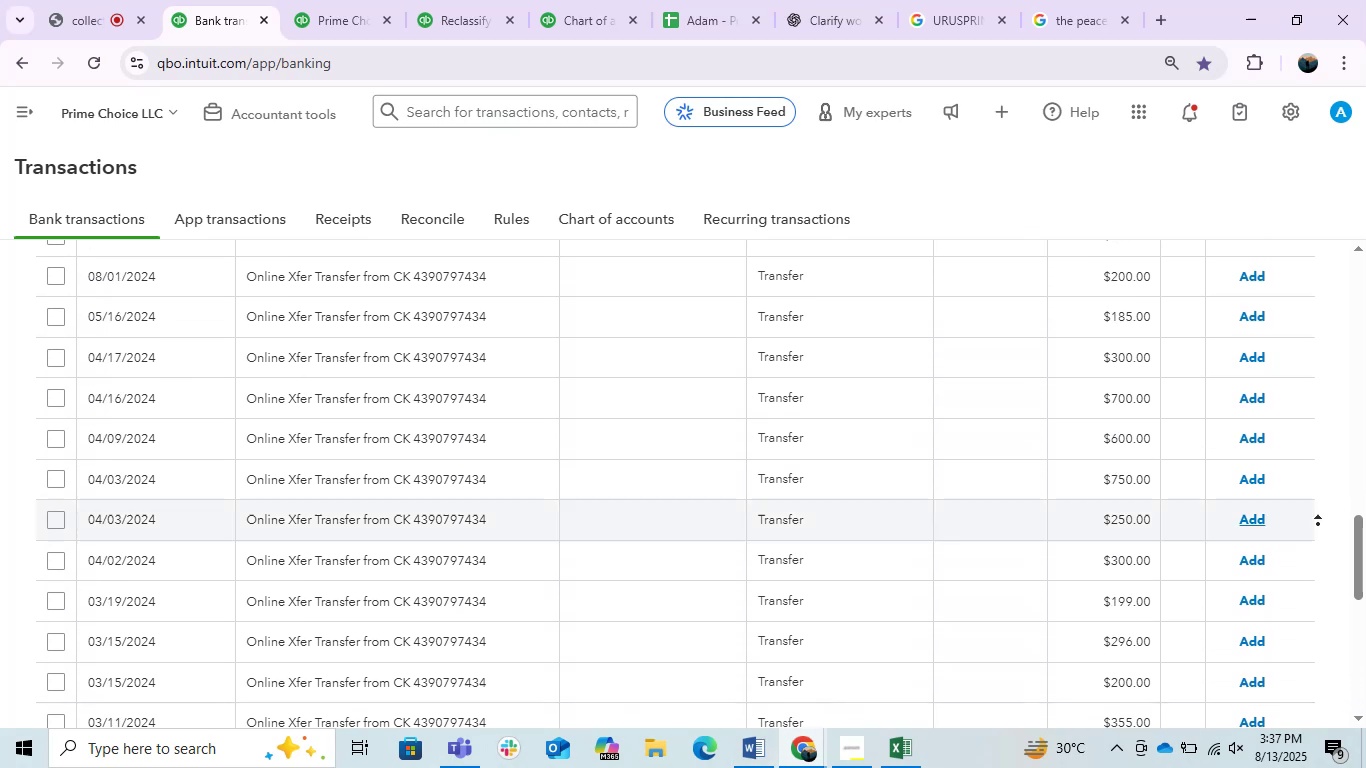 
left_click([1328, 525])
 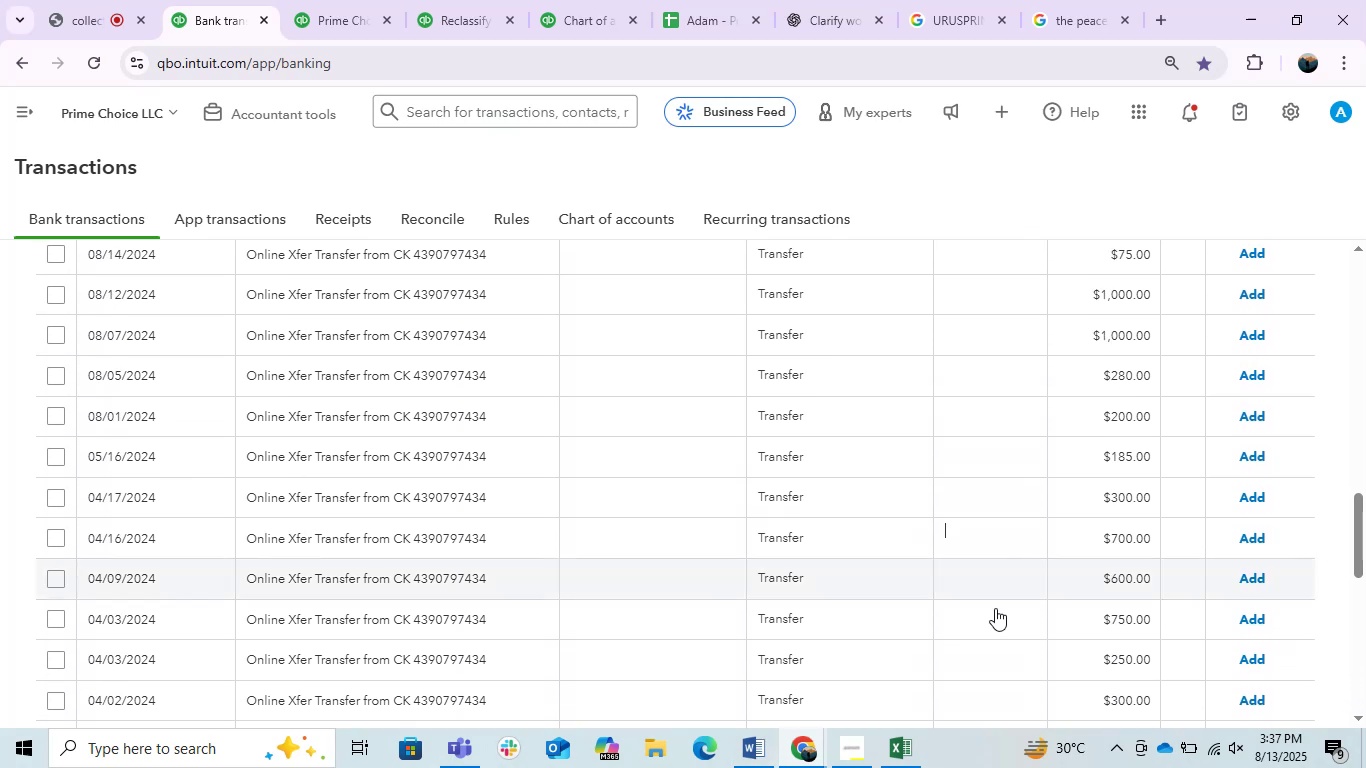 
scroll: coordinate [805, 630], scroll_direction: down, amount: 5.0
 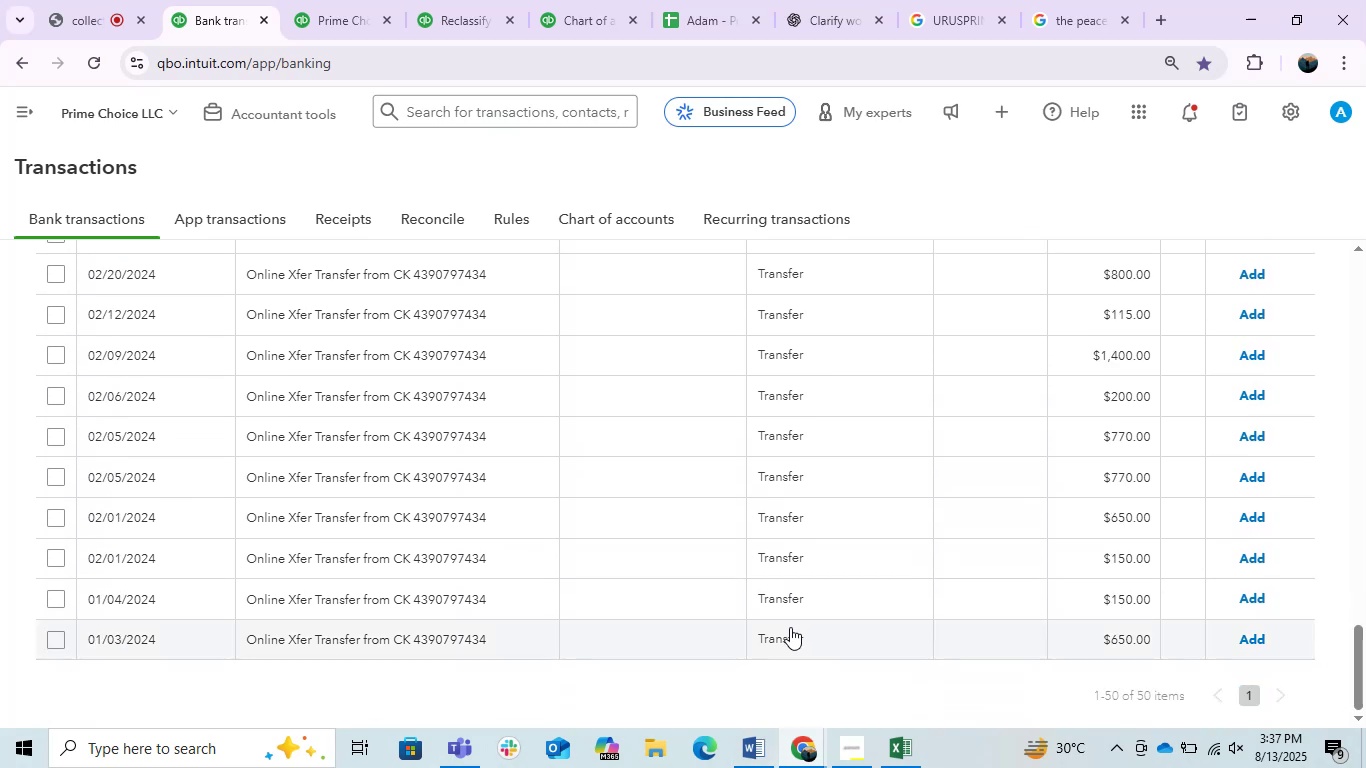 
scroll: coordinate [790, 627], scroll_direction: up, amount: 6.0
 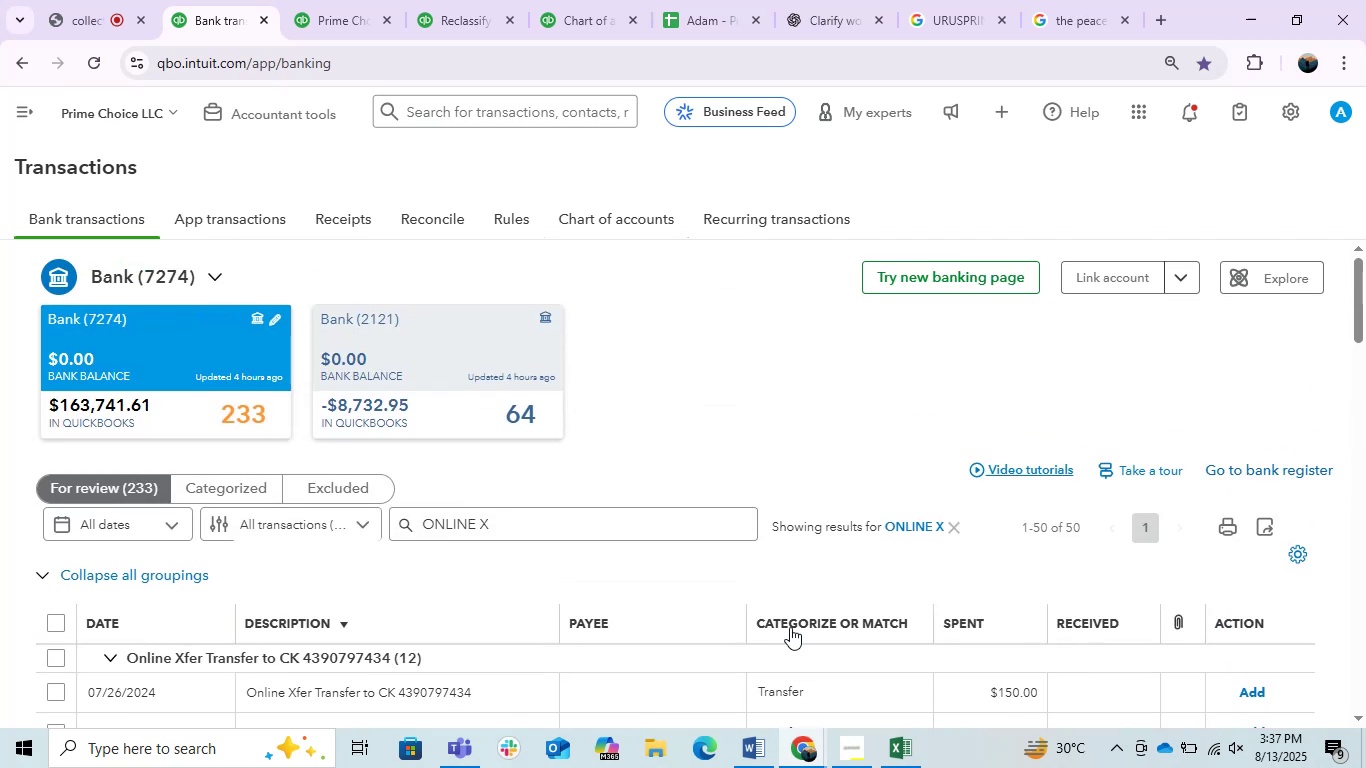 
scroll: coordinate [790, 627], scroll_direction: down, amount: 6.0
 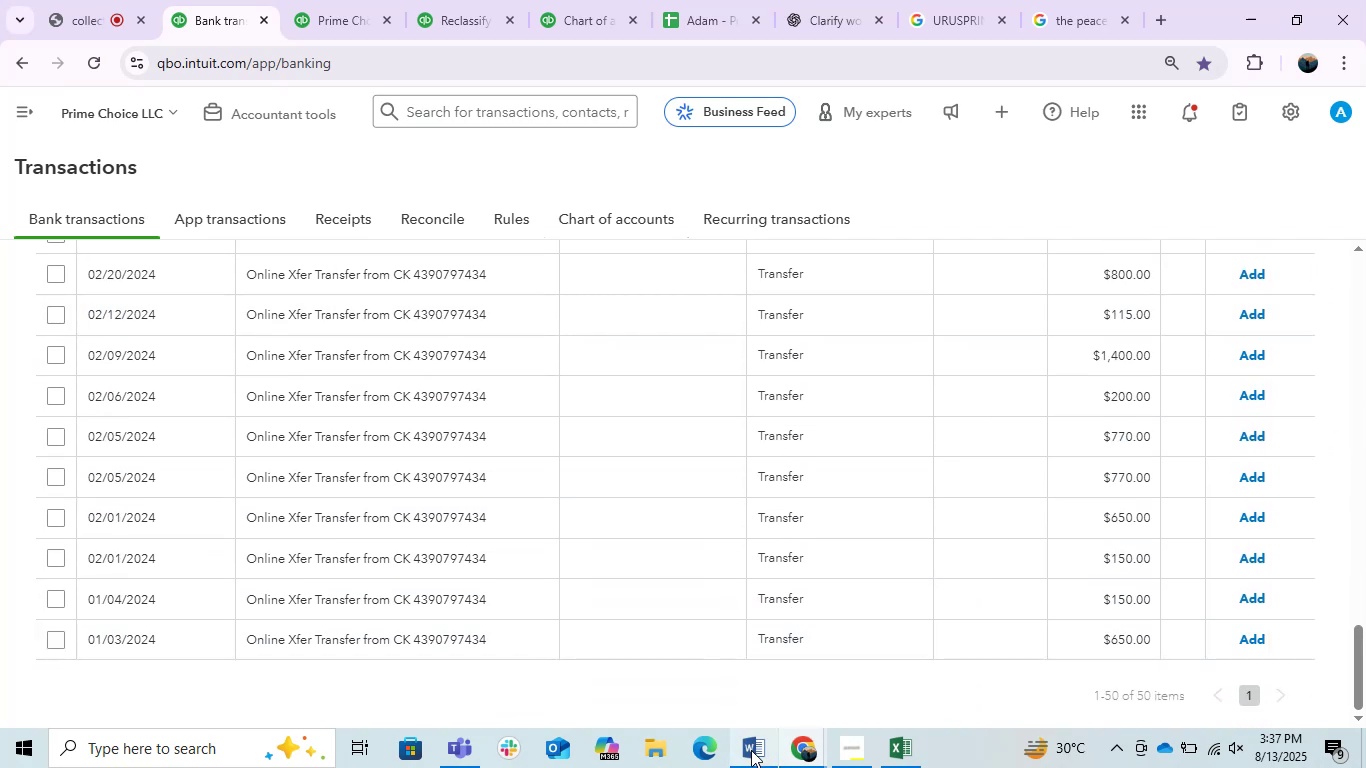 
left_click([751, 750])
 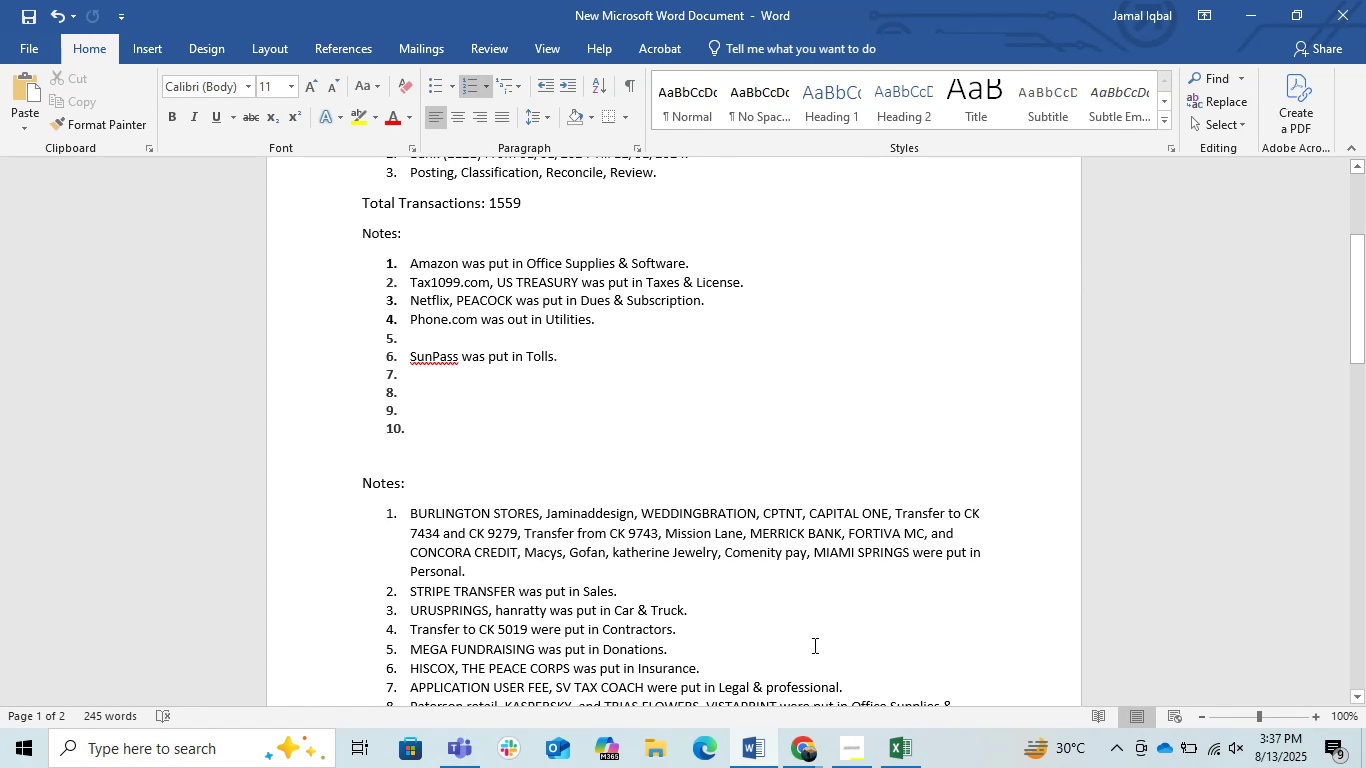 
wait(8.54)
 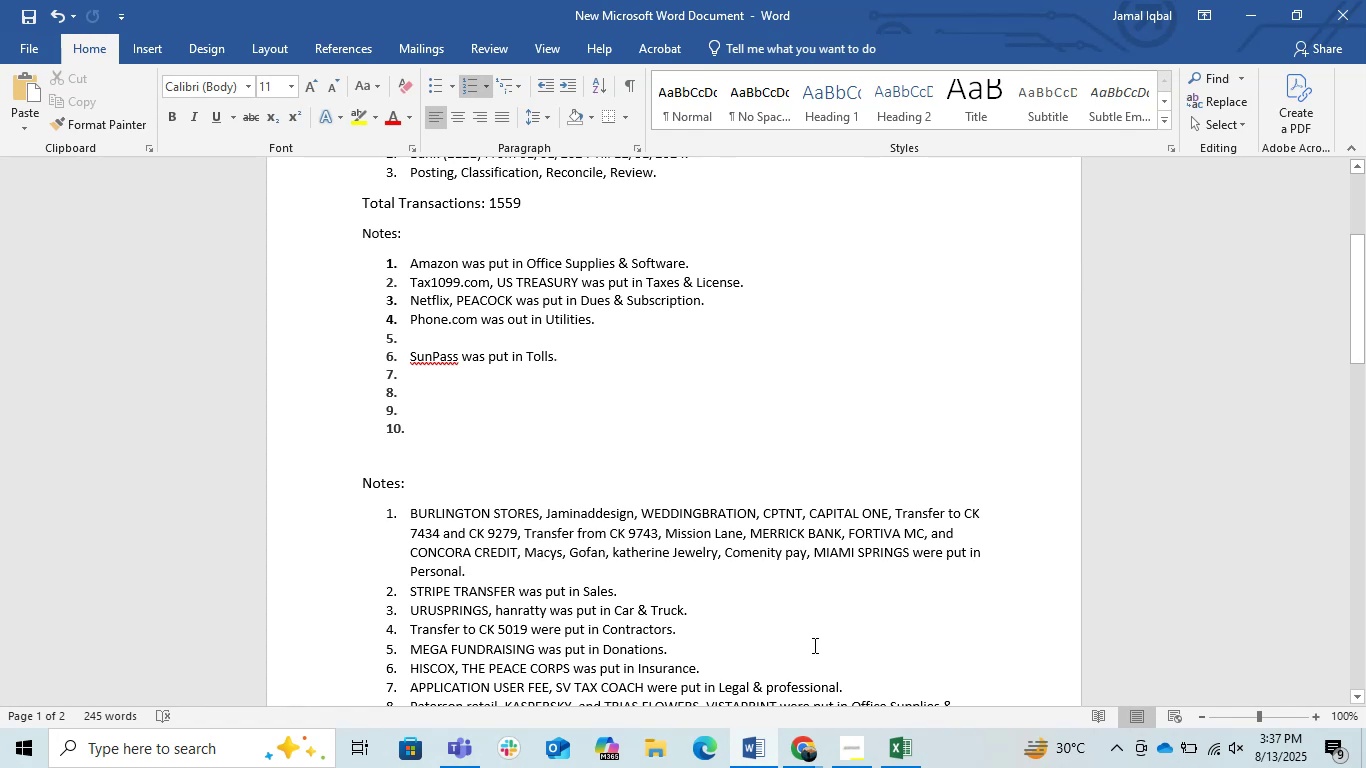 
left_click([759, 766])
 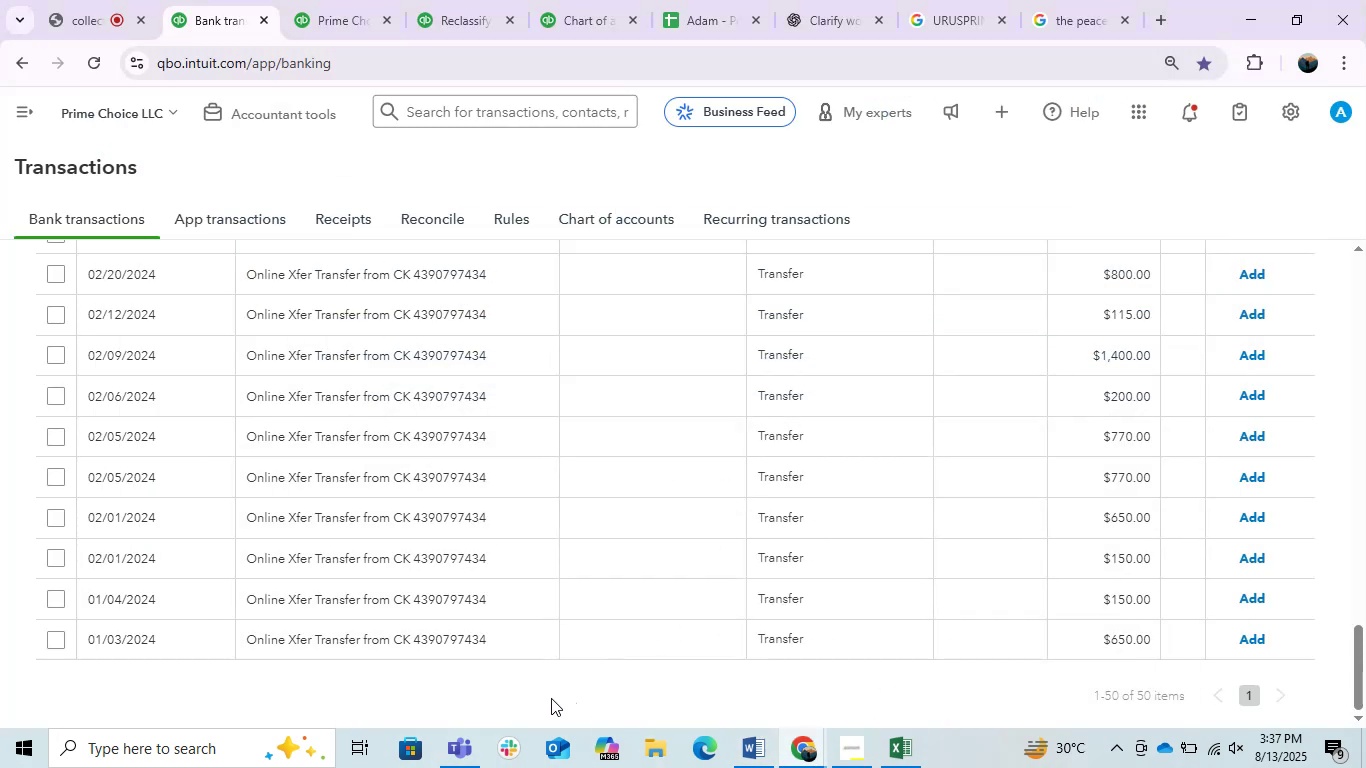 
scroll: coordinate [522, 699], scroll_direction: up, amount: 5.0
 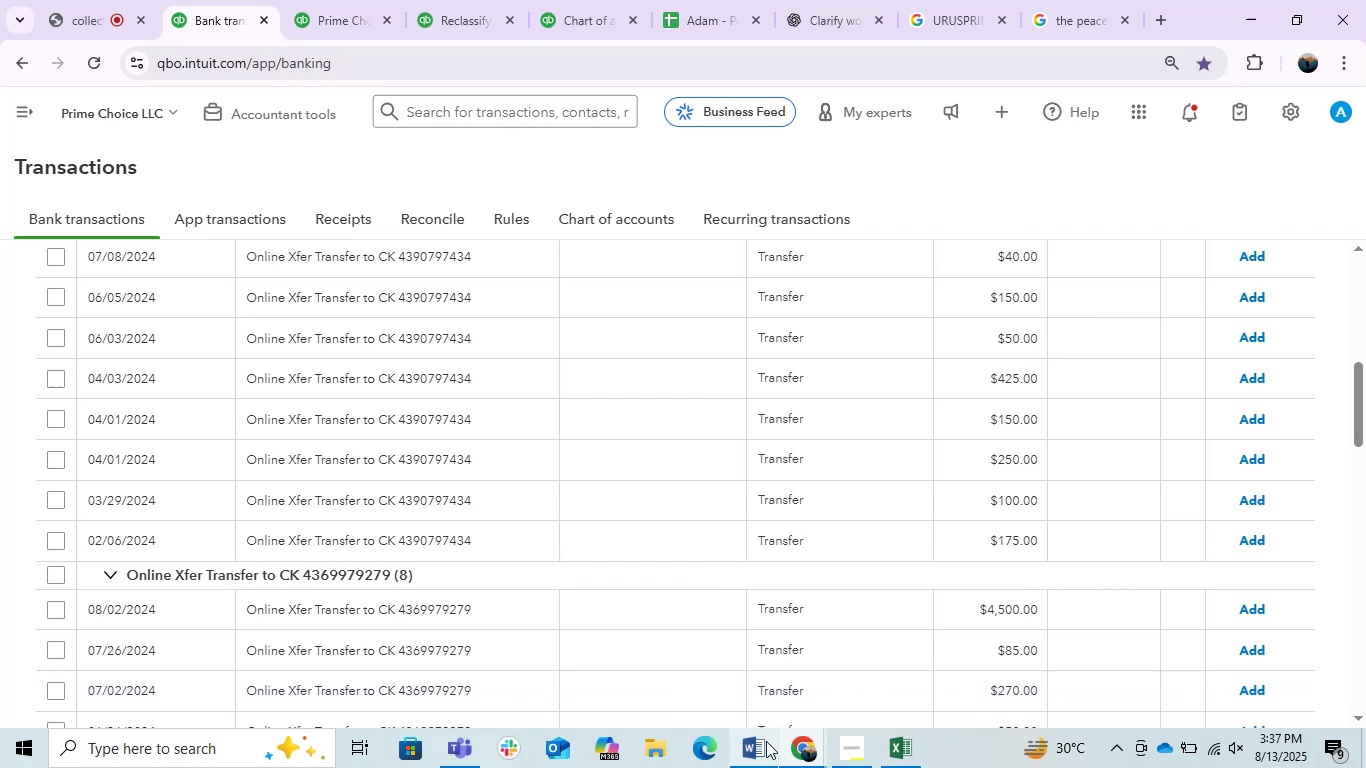 
left_click([749, 749])
 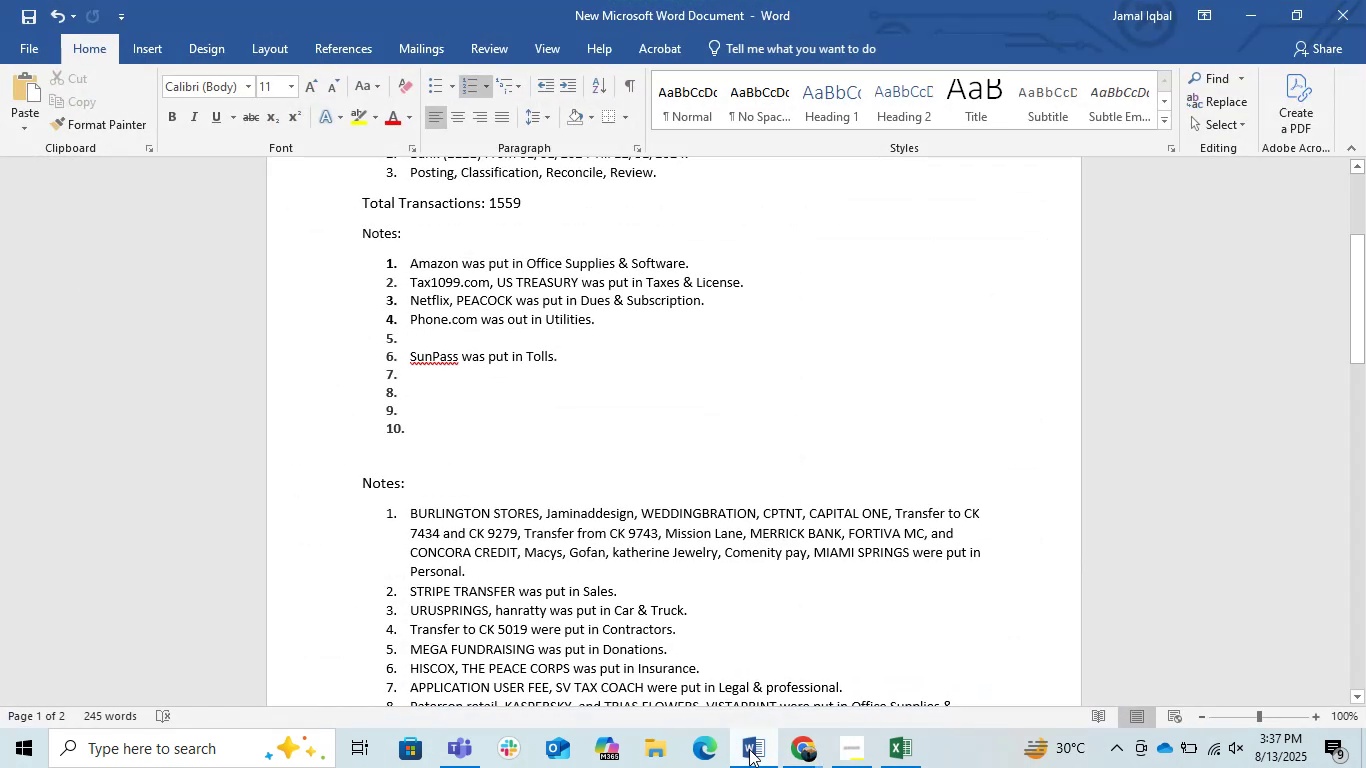 
scroll: coordinate [884, 638], scroll_direction: down, amount: 2.0
 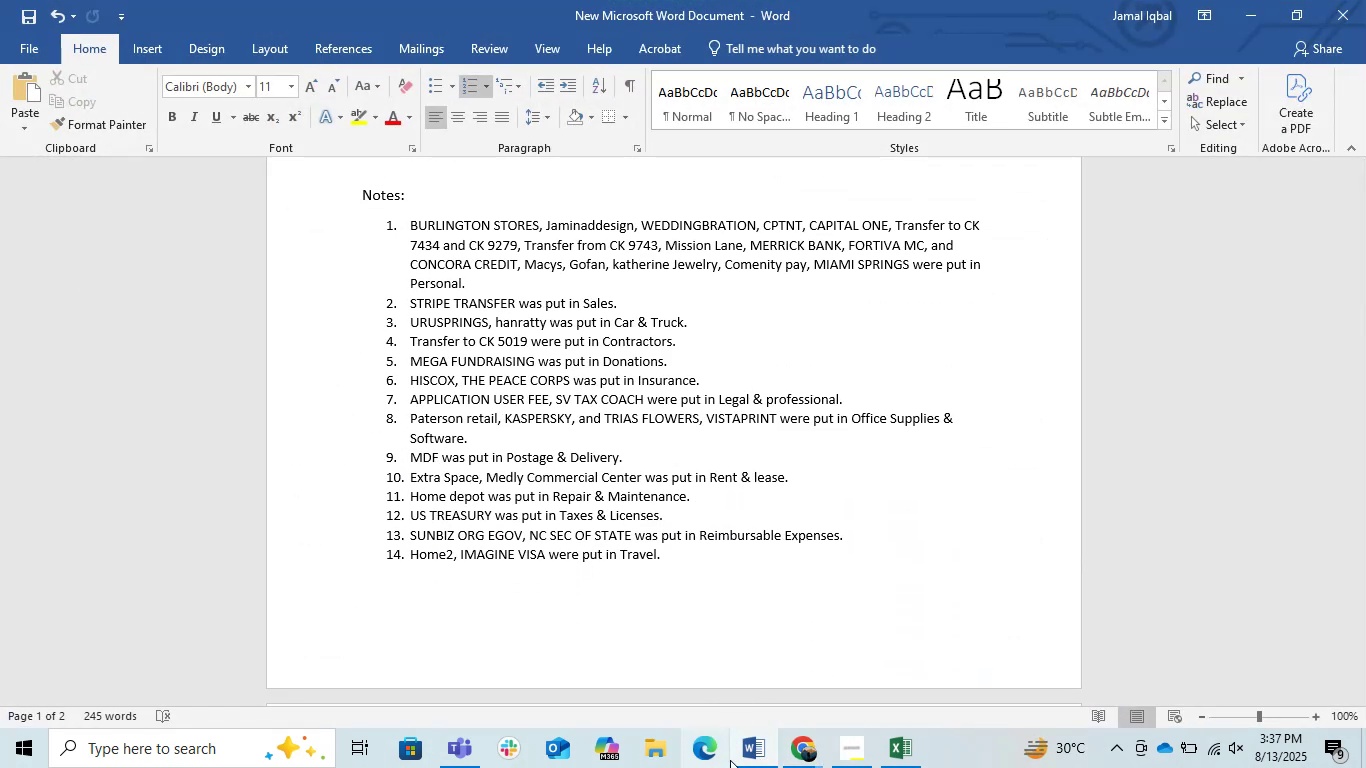 
left_click([750, 757])
 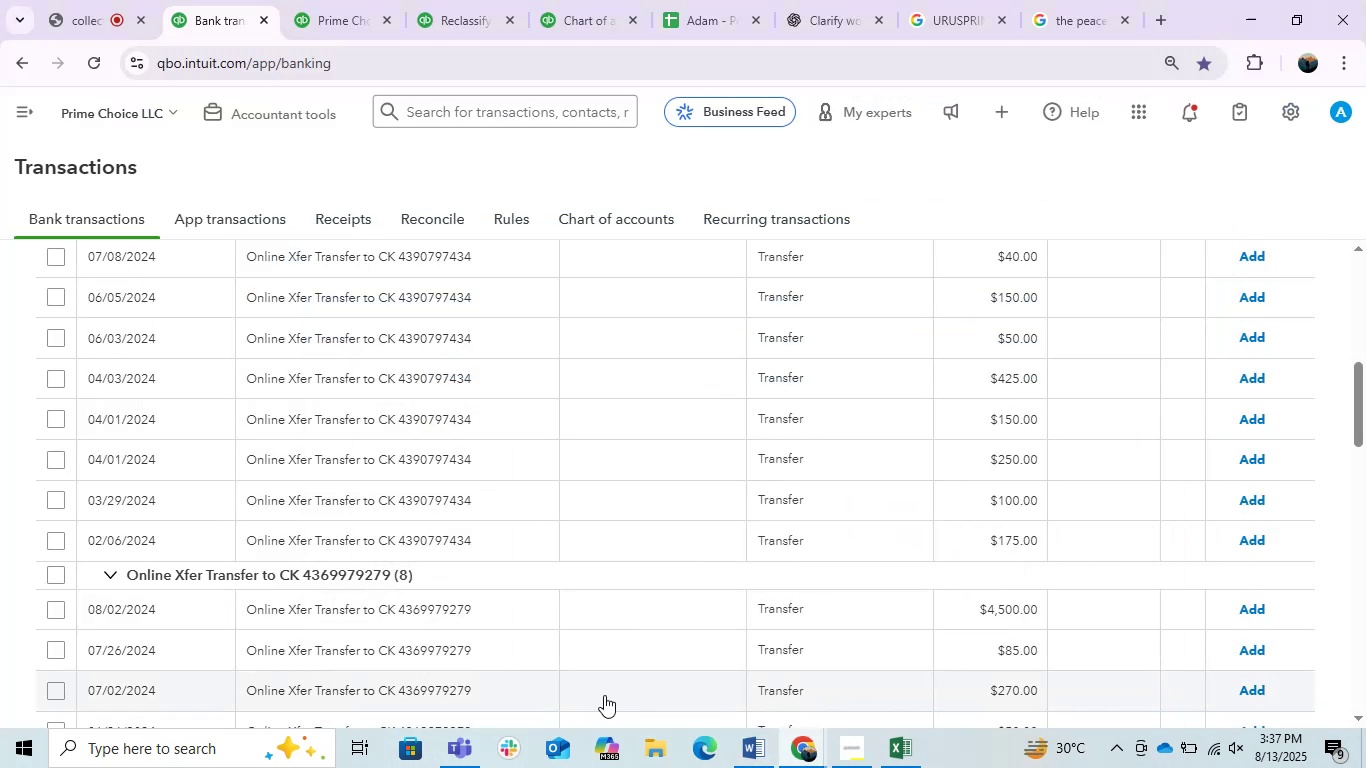 
scroll: coordinate [603, 695], scroll_direction: up, amount: 2.0
 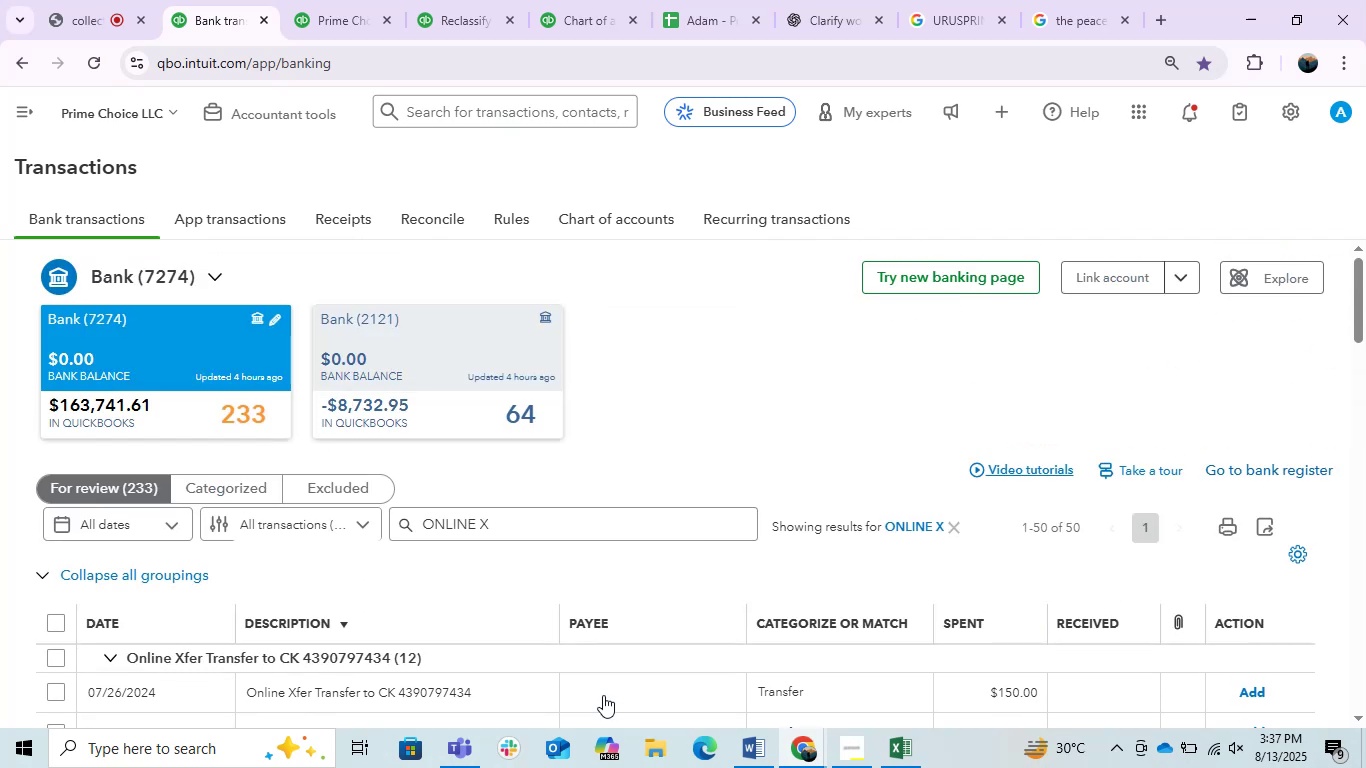 
scroll: coordinate [760, 602], scroll_direction: down, amount: 12.0
 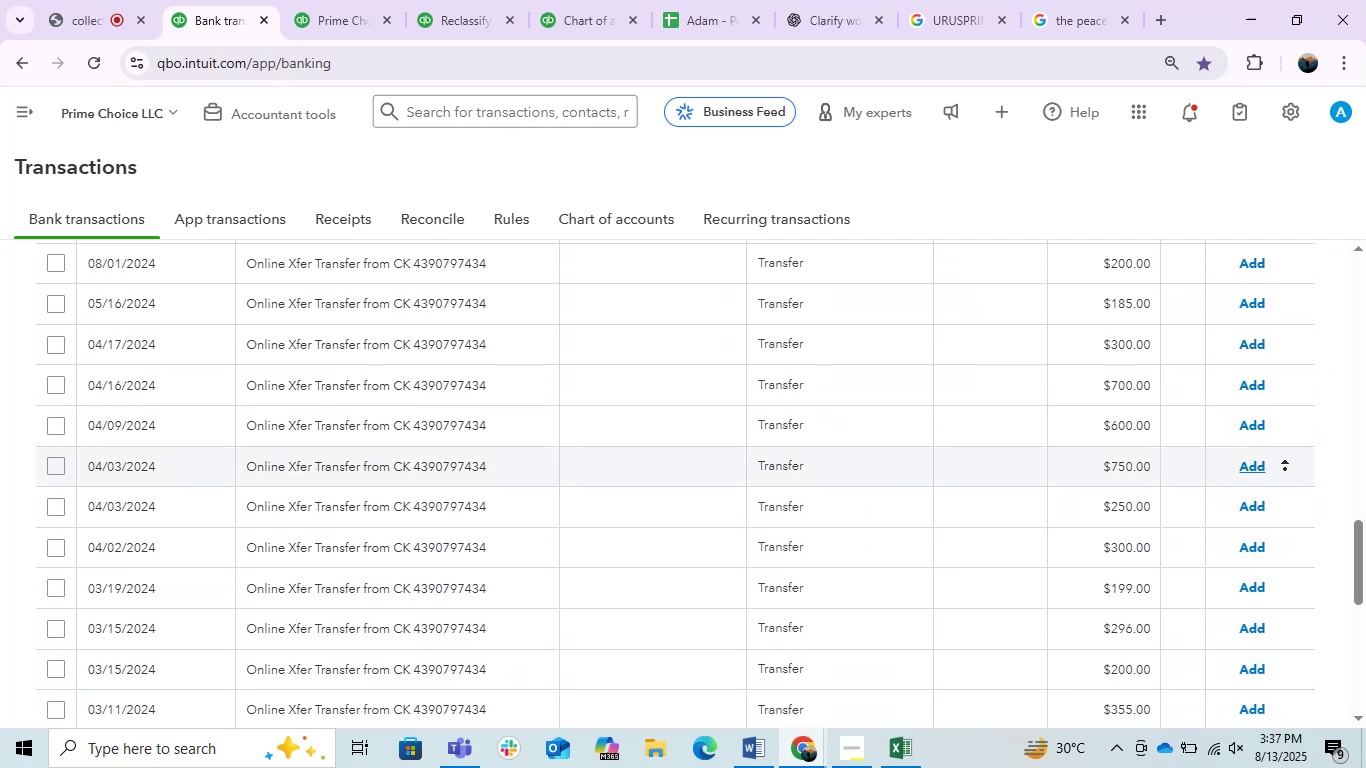 
middle_click([603, 695])
 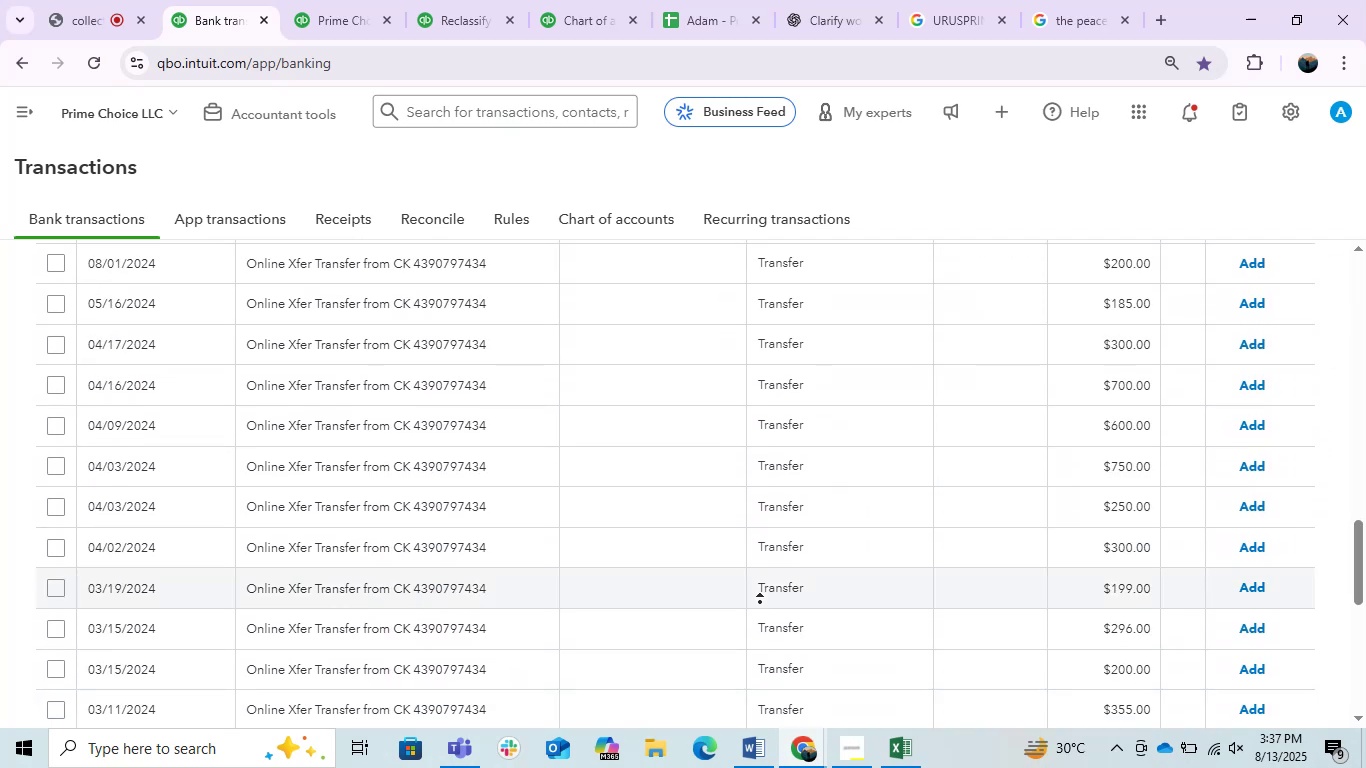 
scroll: coordinate [1298, 494], scroll_direction: down, amount: 2.0
 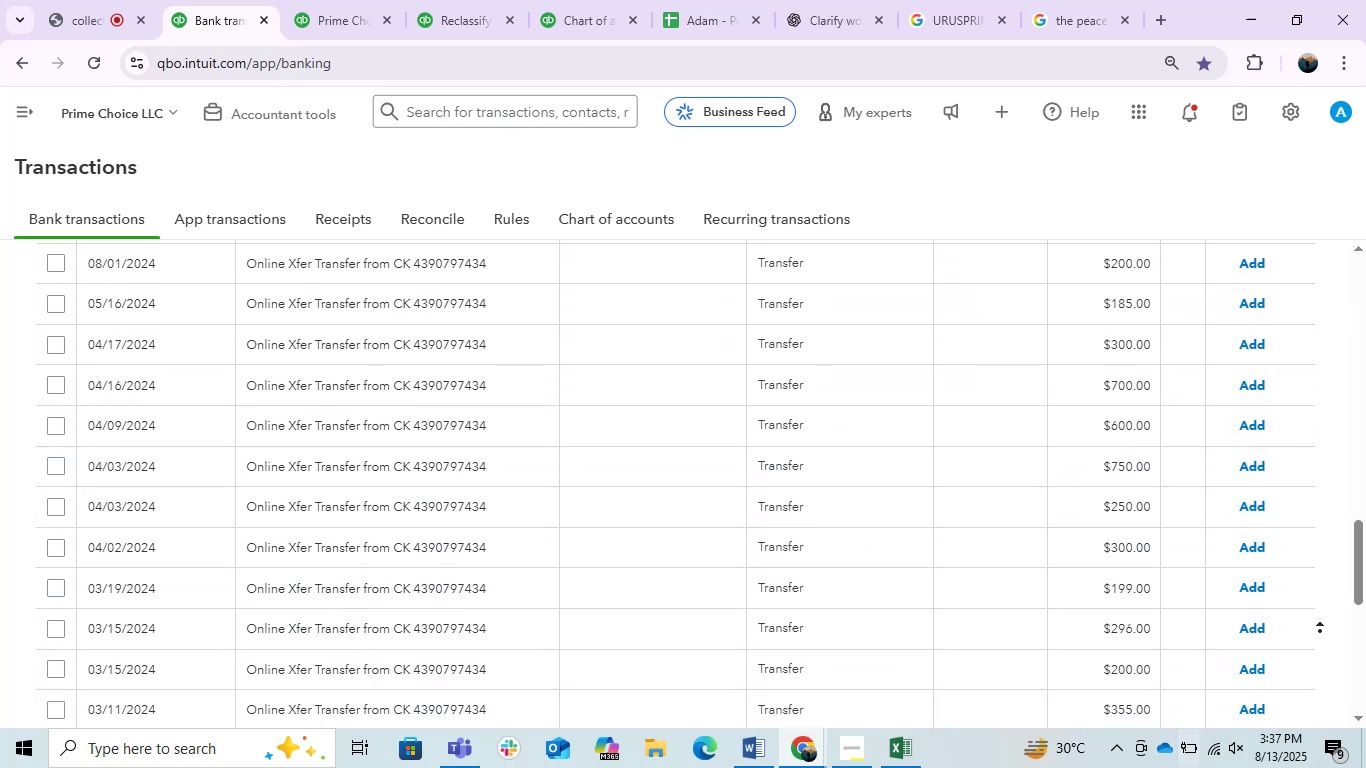 
left_click([1354, 609])
 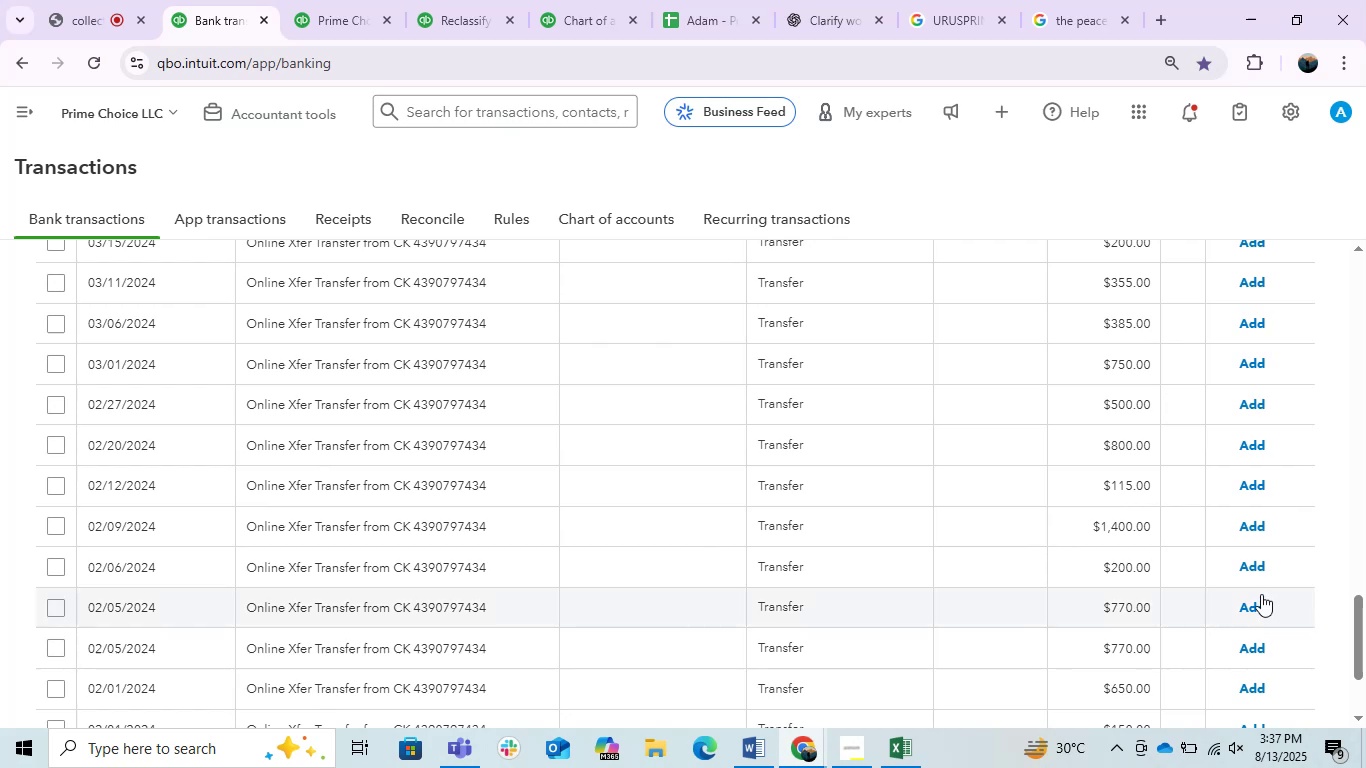 
scroll: coordinate [1256, 582], scroll_direction: up, amount: 6.0
 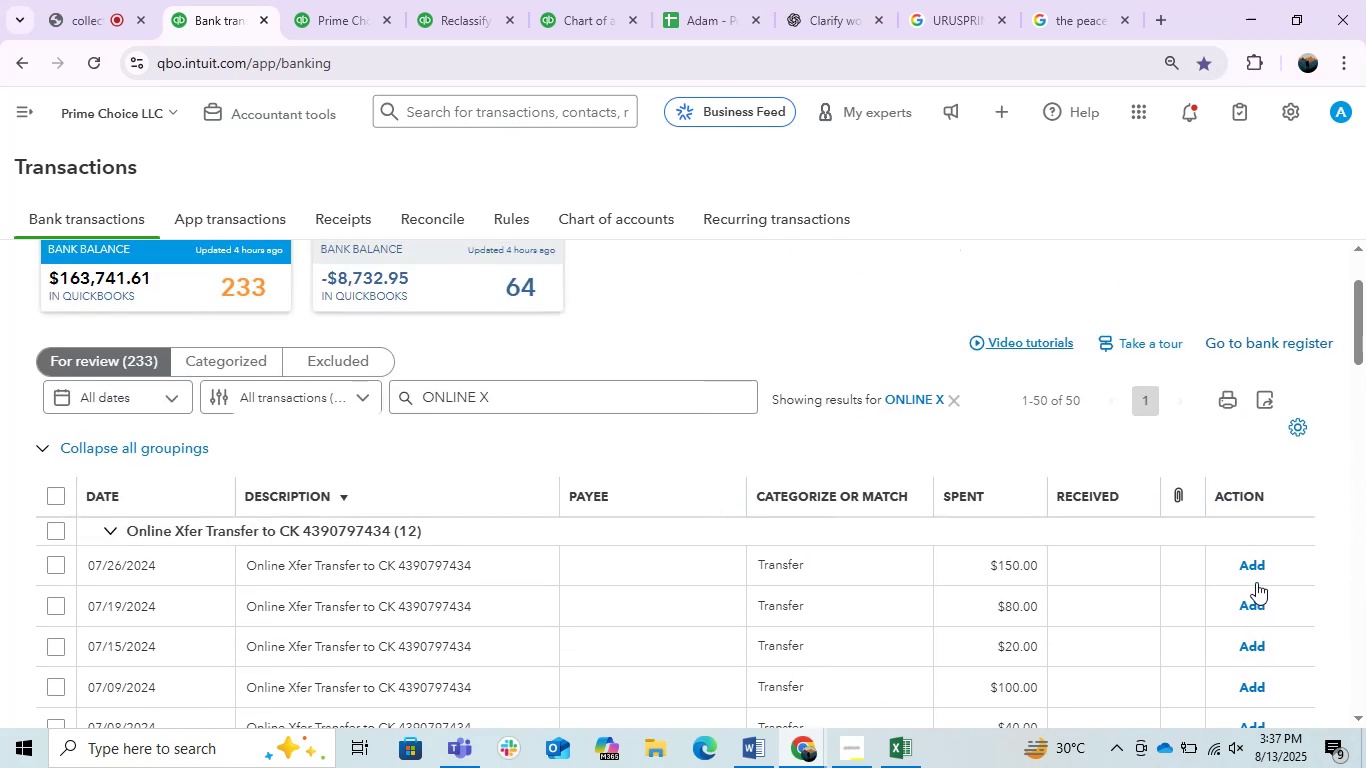 
scroll: coordinate [1256, 582], scroll_direction: down, amount: 1.0
 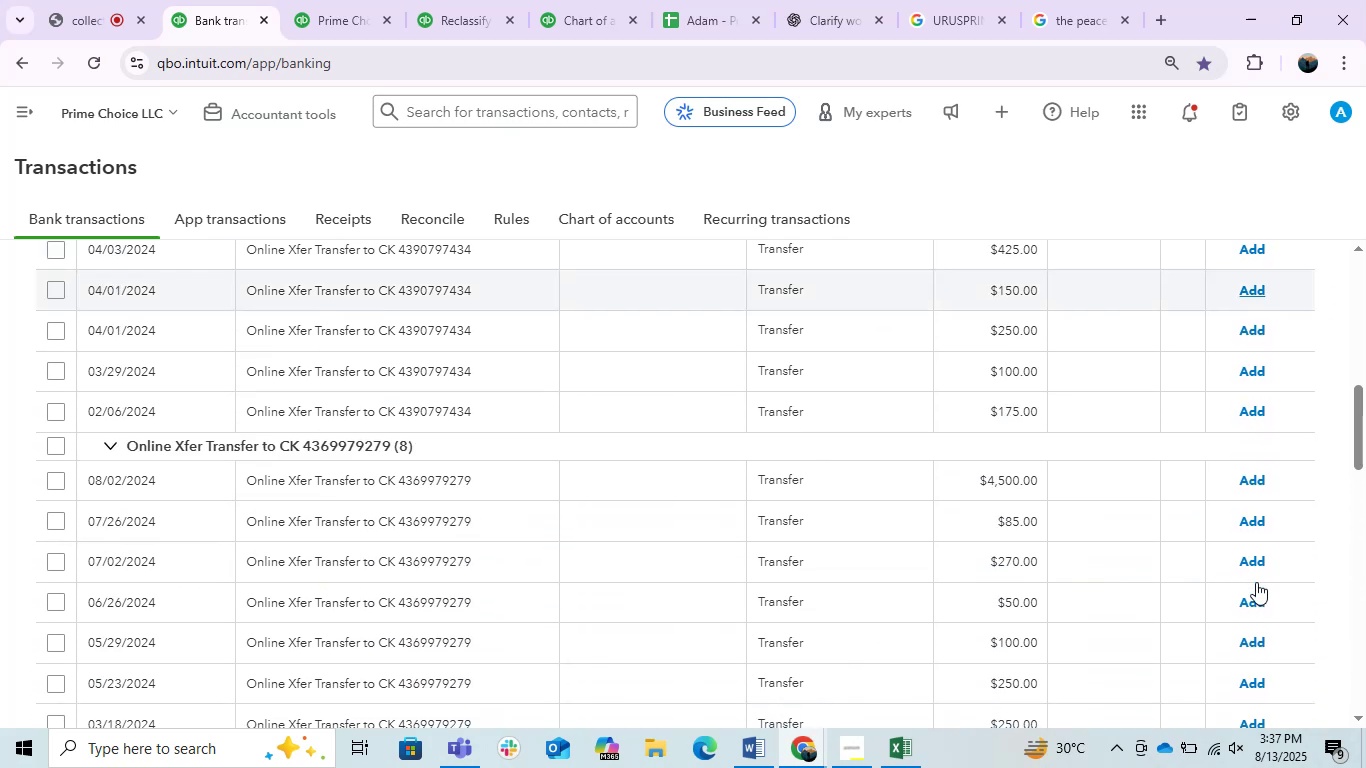 
scroll: coordinate [1256, 582], scroll_direction: up, amount: 3.0
 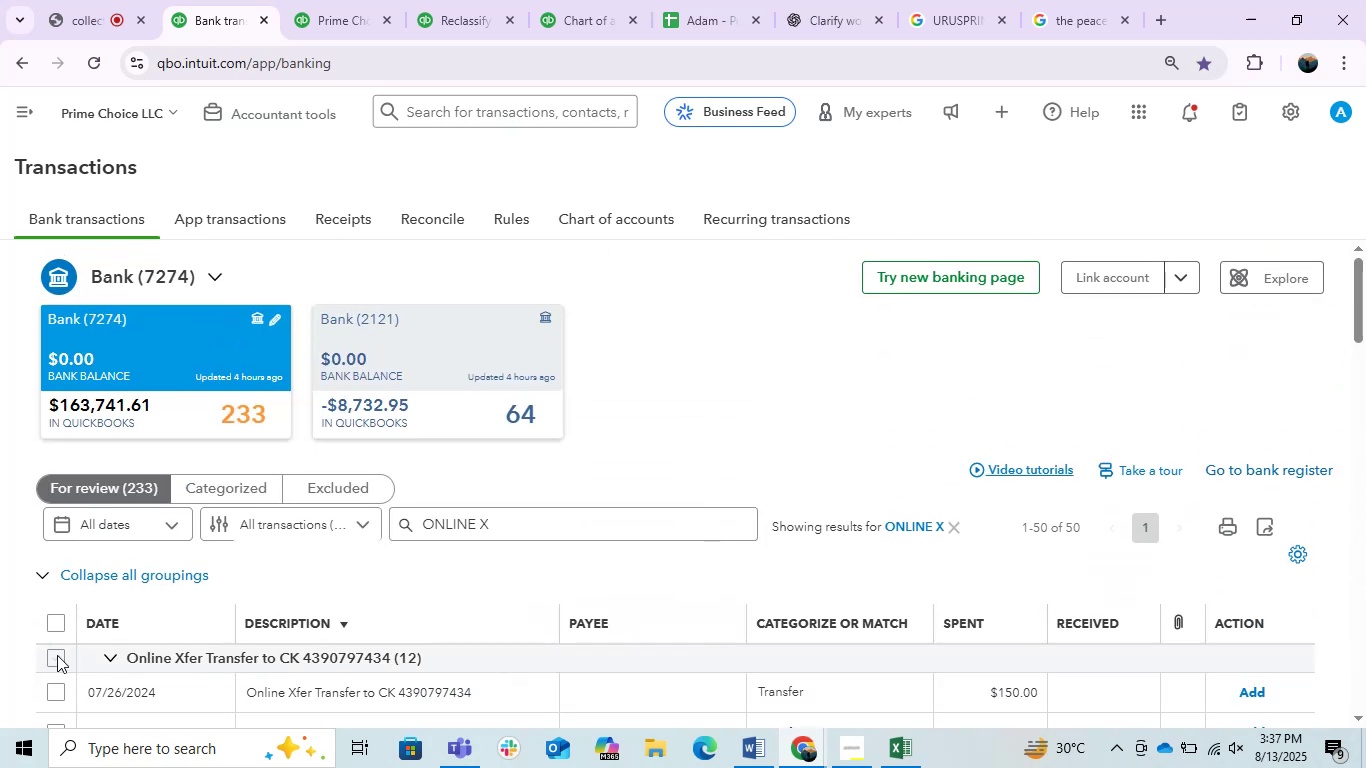 
left_click([57, 655])
 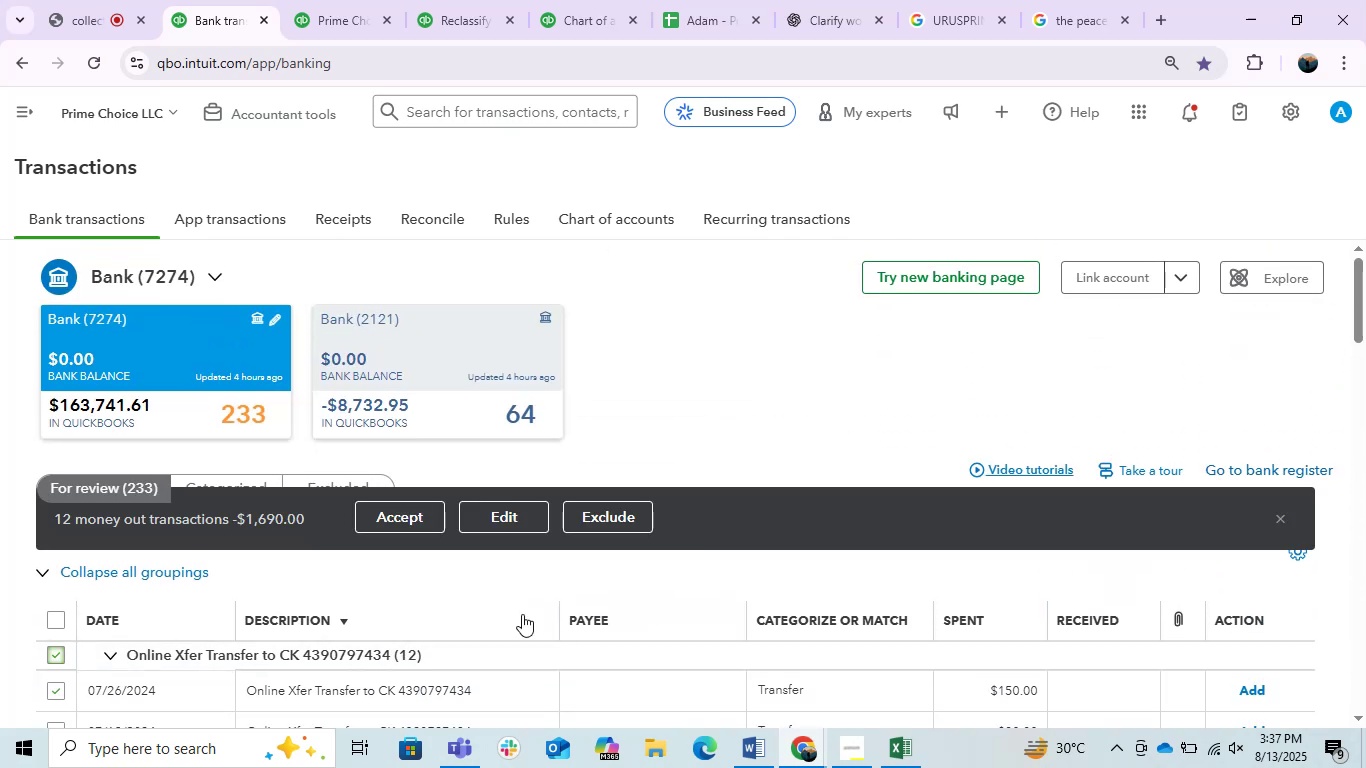 
scroll: coordinate [182, 632], scroll_direction: down, amount: 4.0
 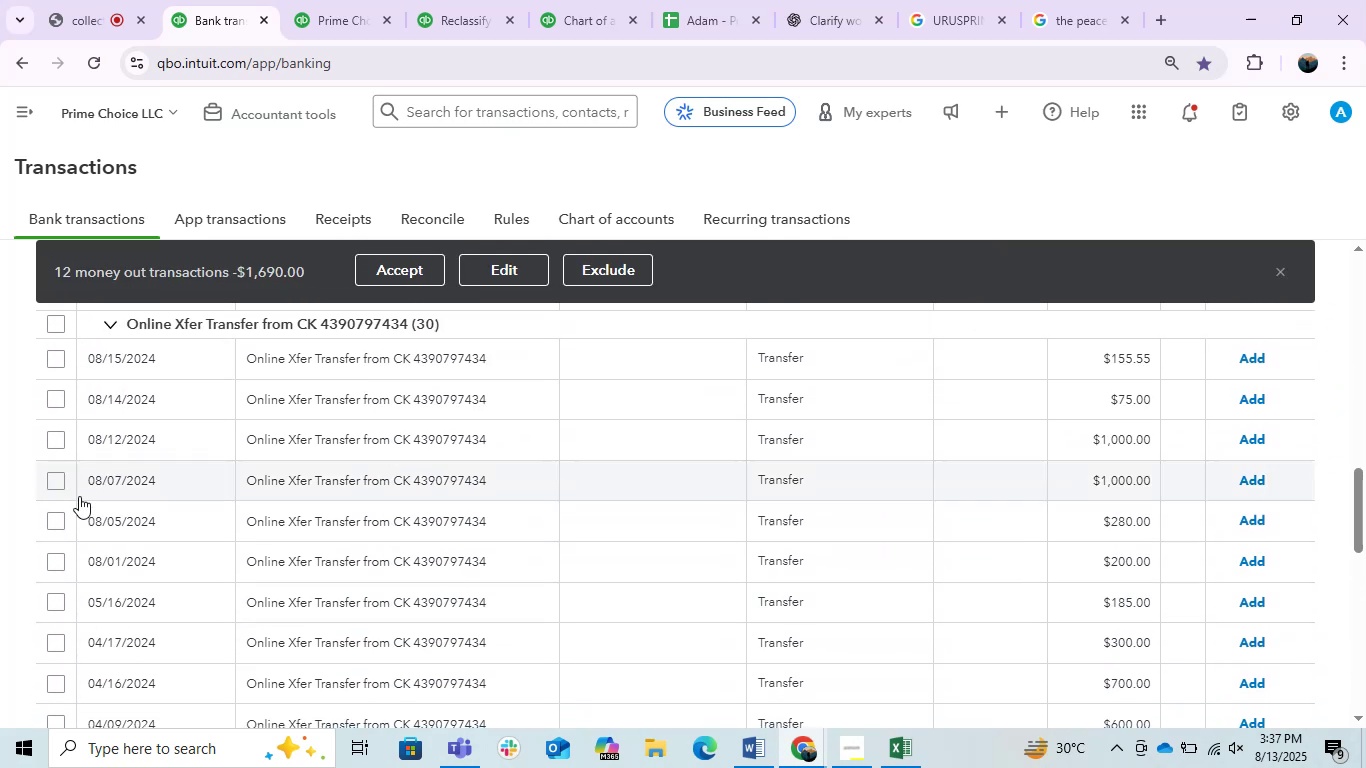 
scroll: coordinate [126, 549], scroll_direction: up, amount: 1.0
 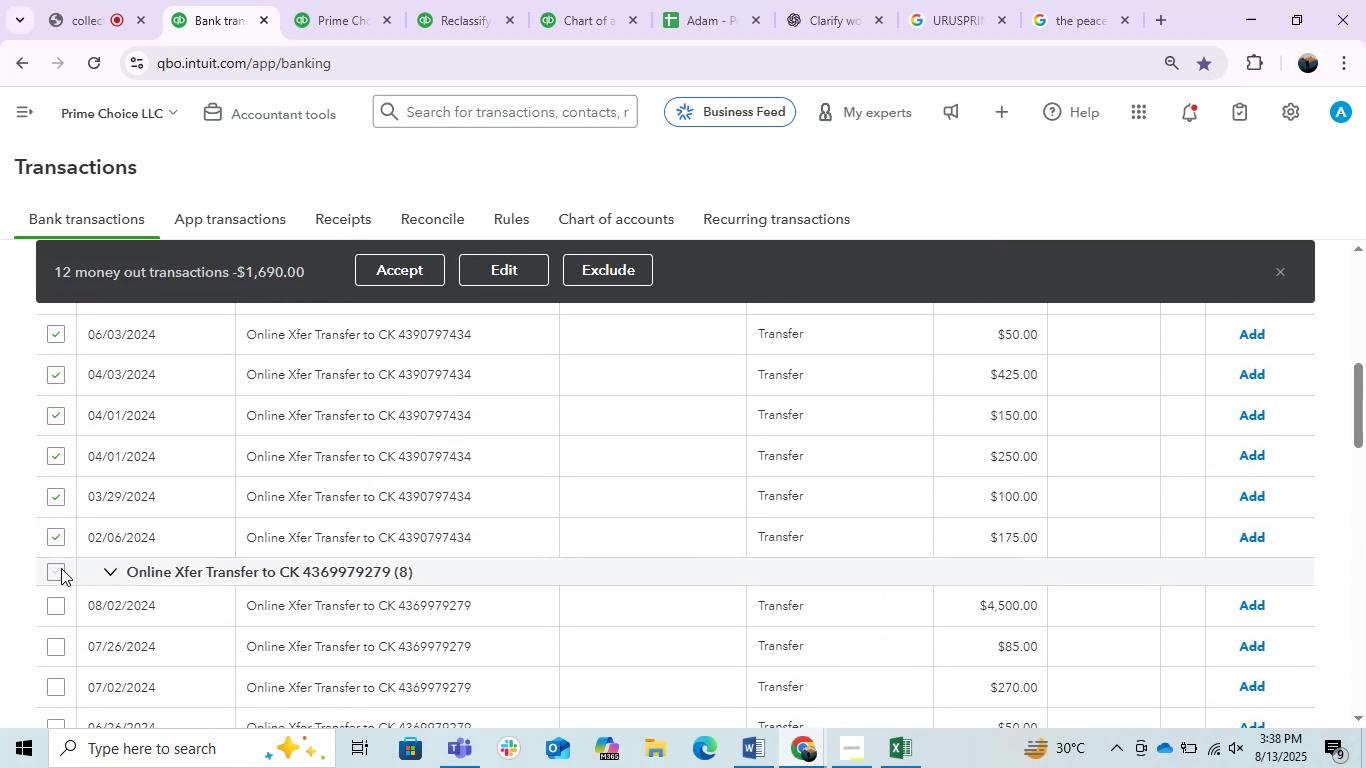 
left_click([61, 568])
 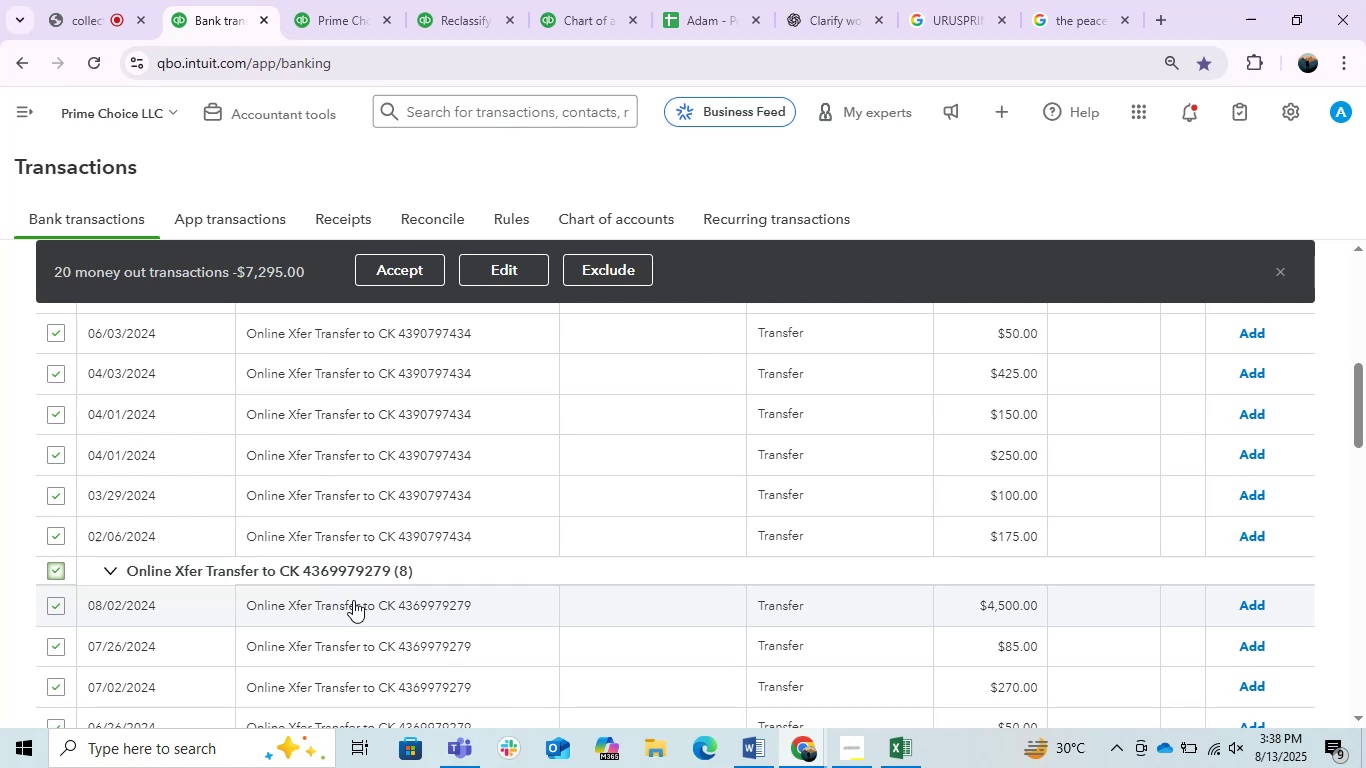 
scroll: coordinate [704, 484], scroll_direction: down, amount: 2.0
 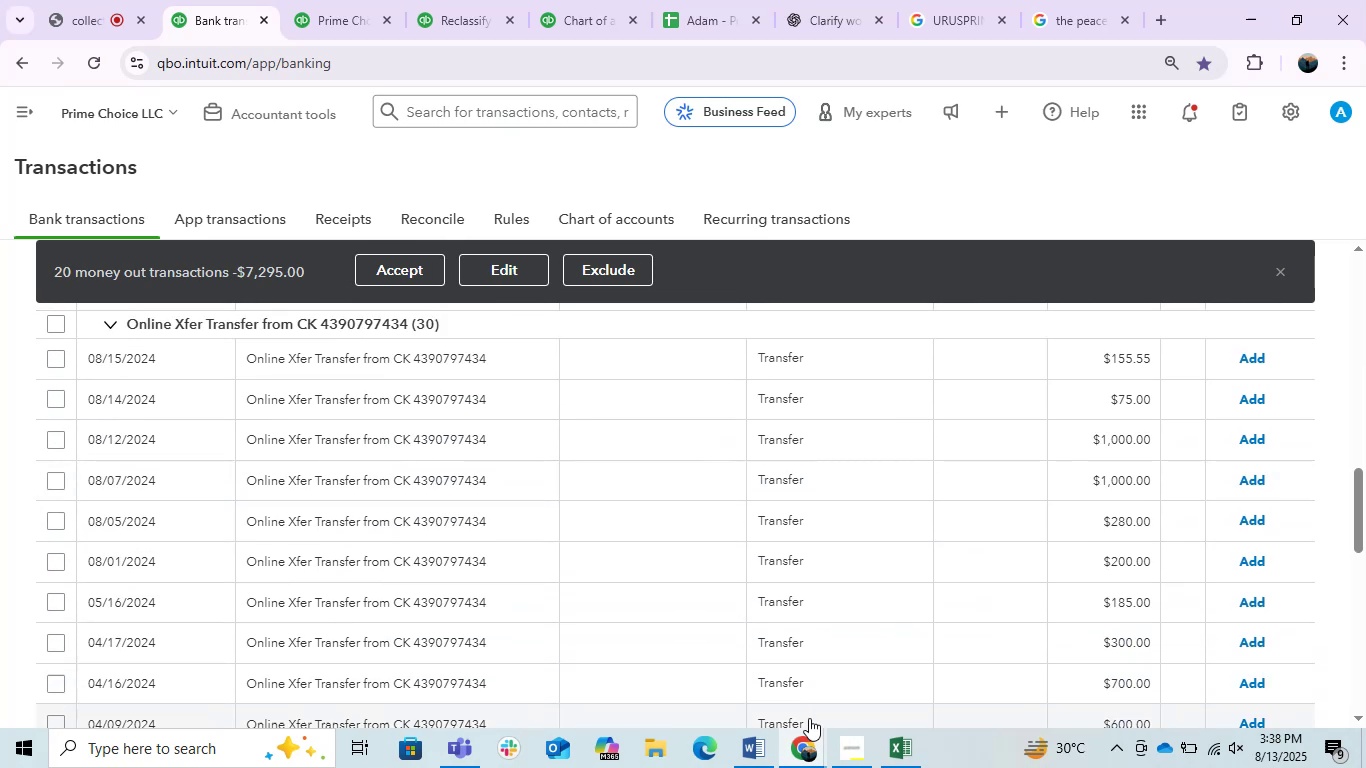 
left_click([764, 747])
 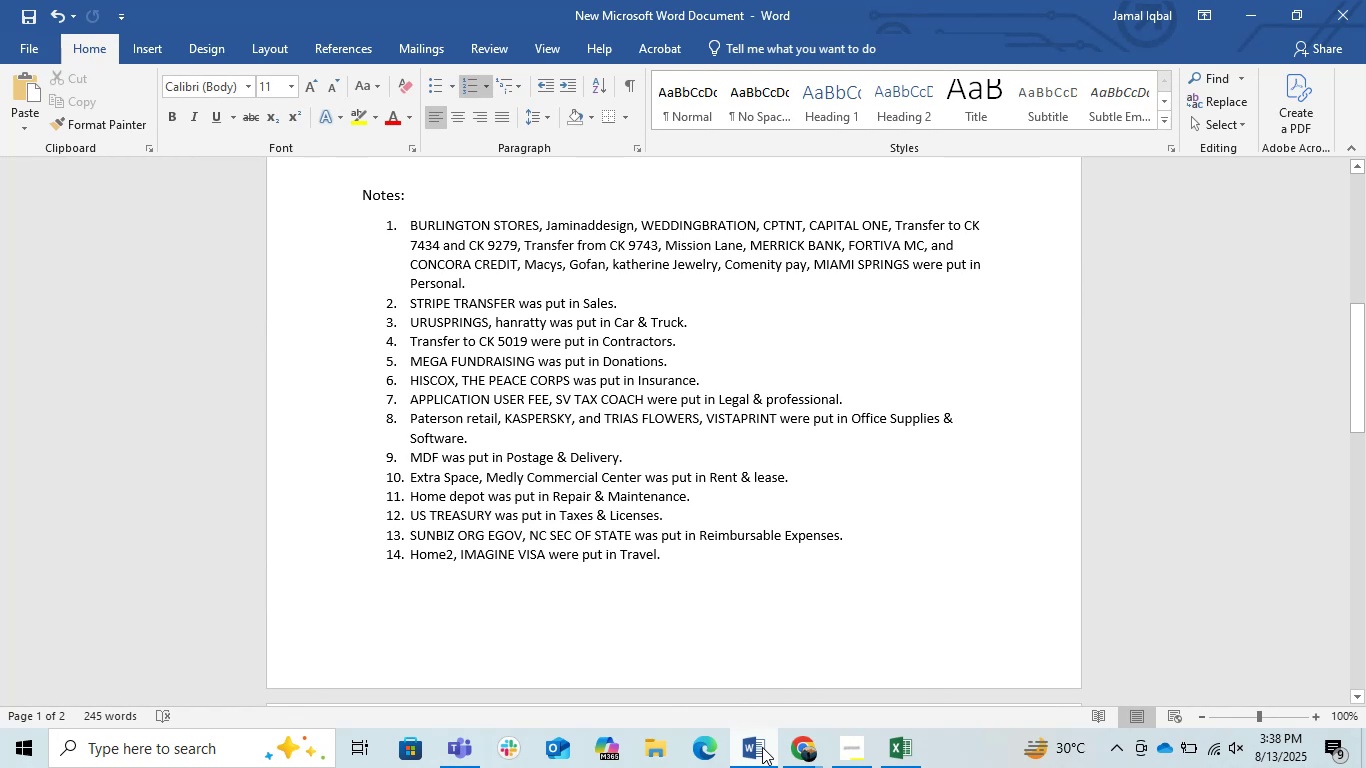 
left_click([762, 747])
 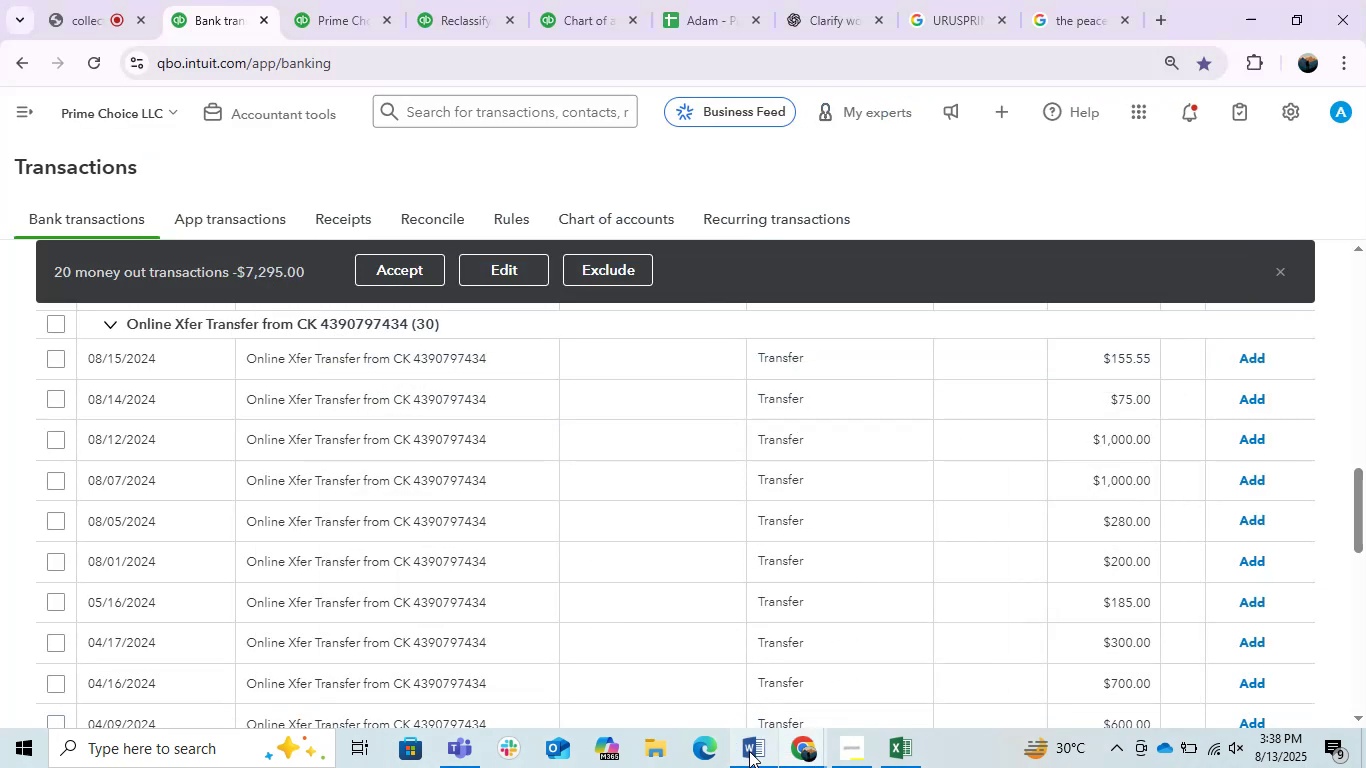 
left_click([750, 752])
 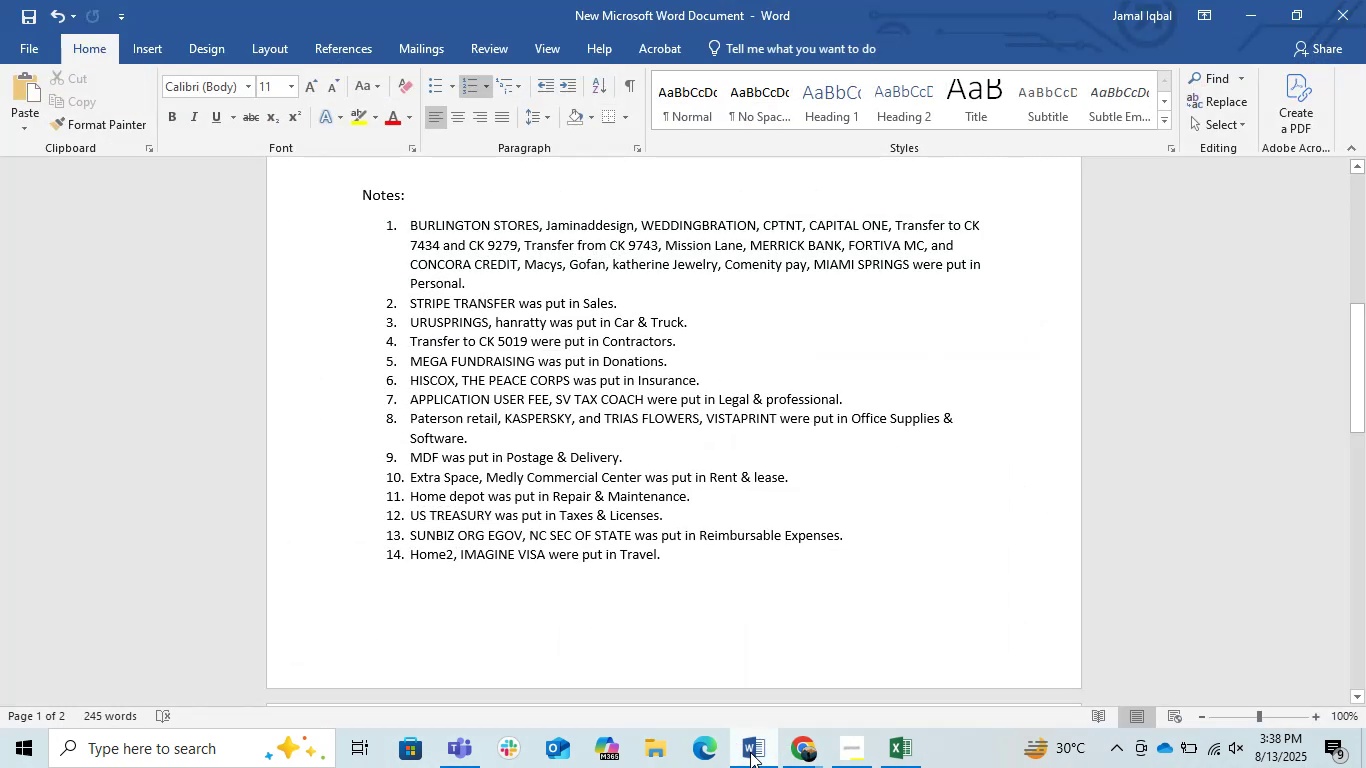 
left_click([750, 752])
 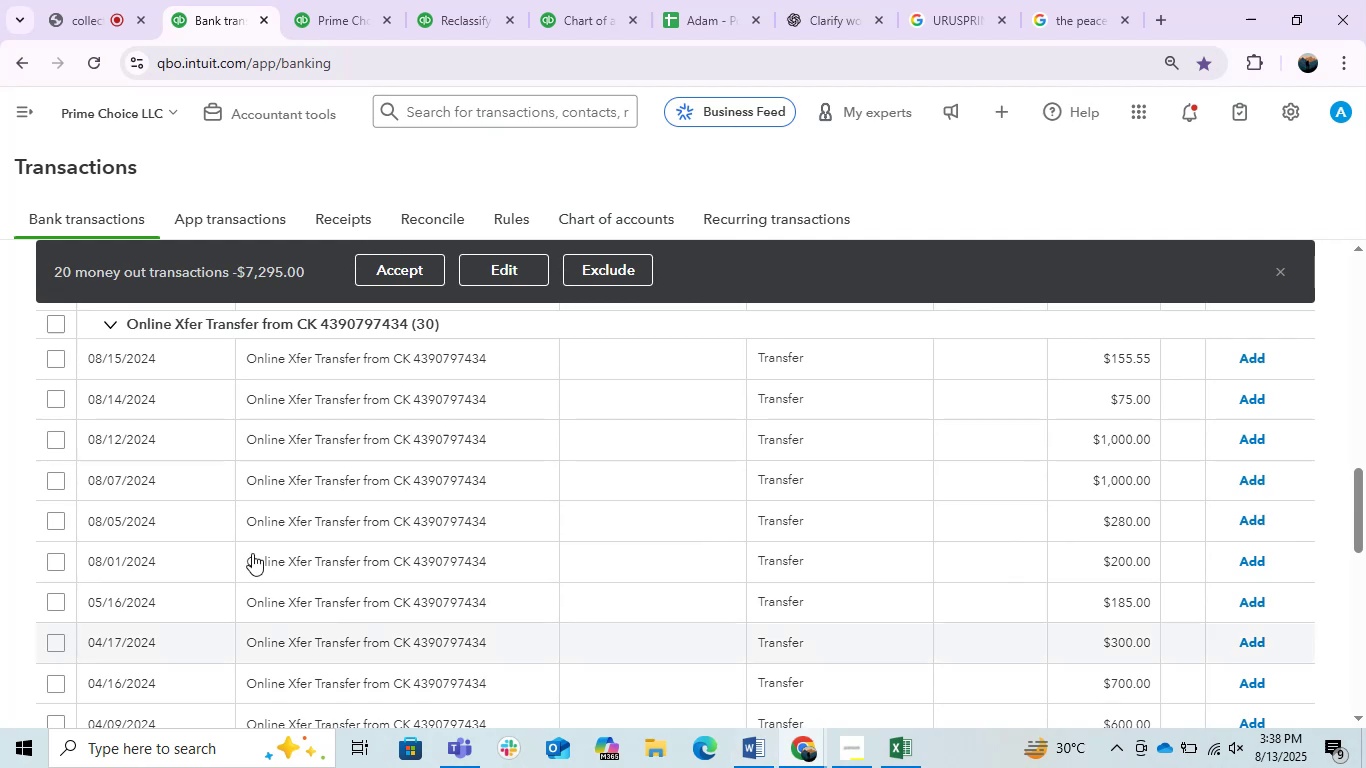 
left_click([58, 326])
 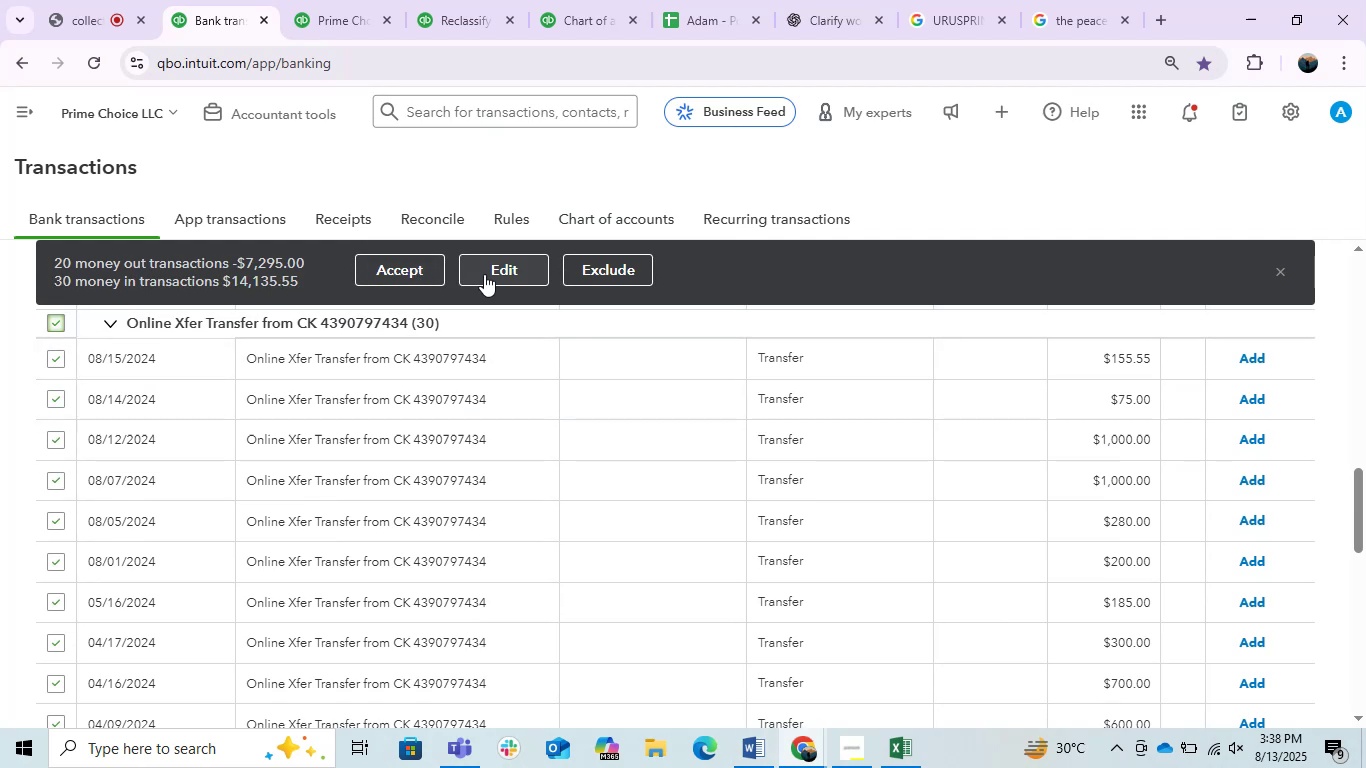 
left_click([495, 274])
 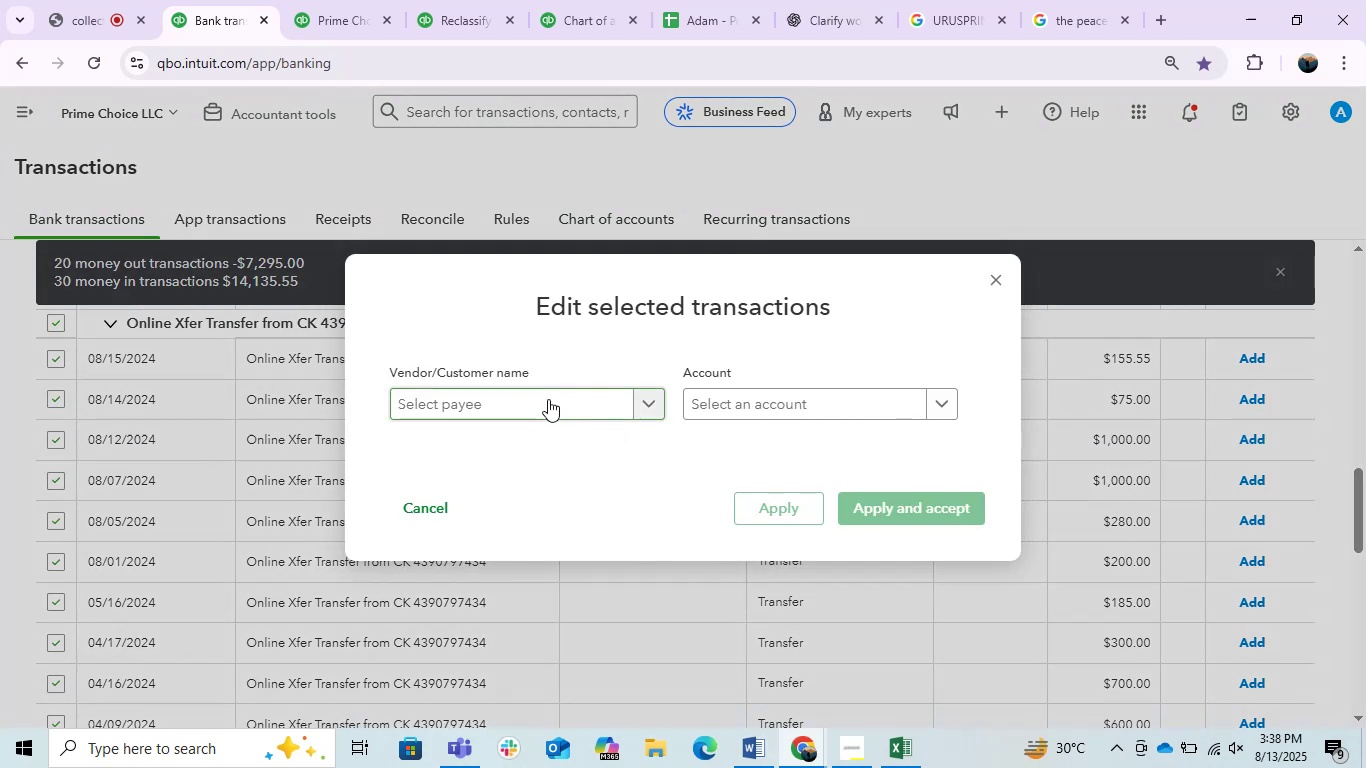 
left_click([548, 399])
 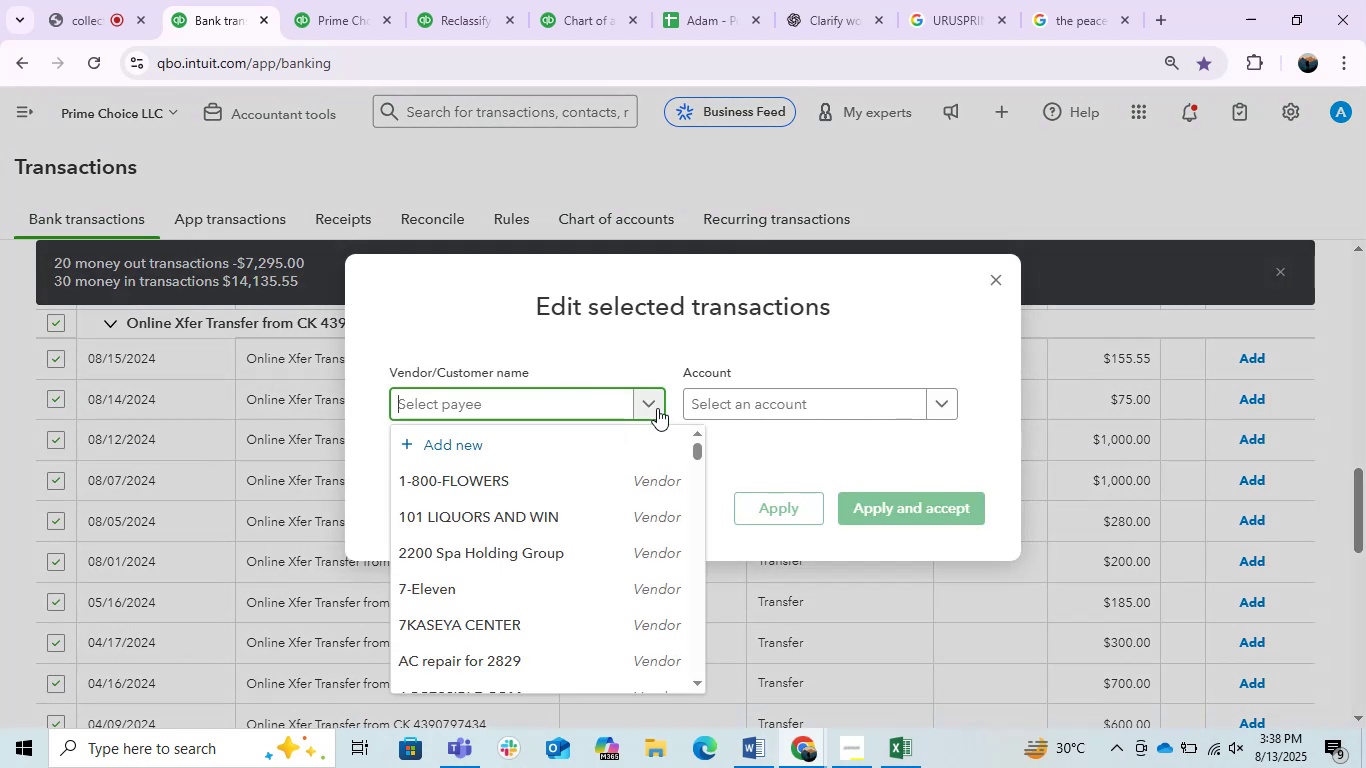 
left_click([802, 409])
 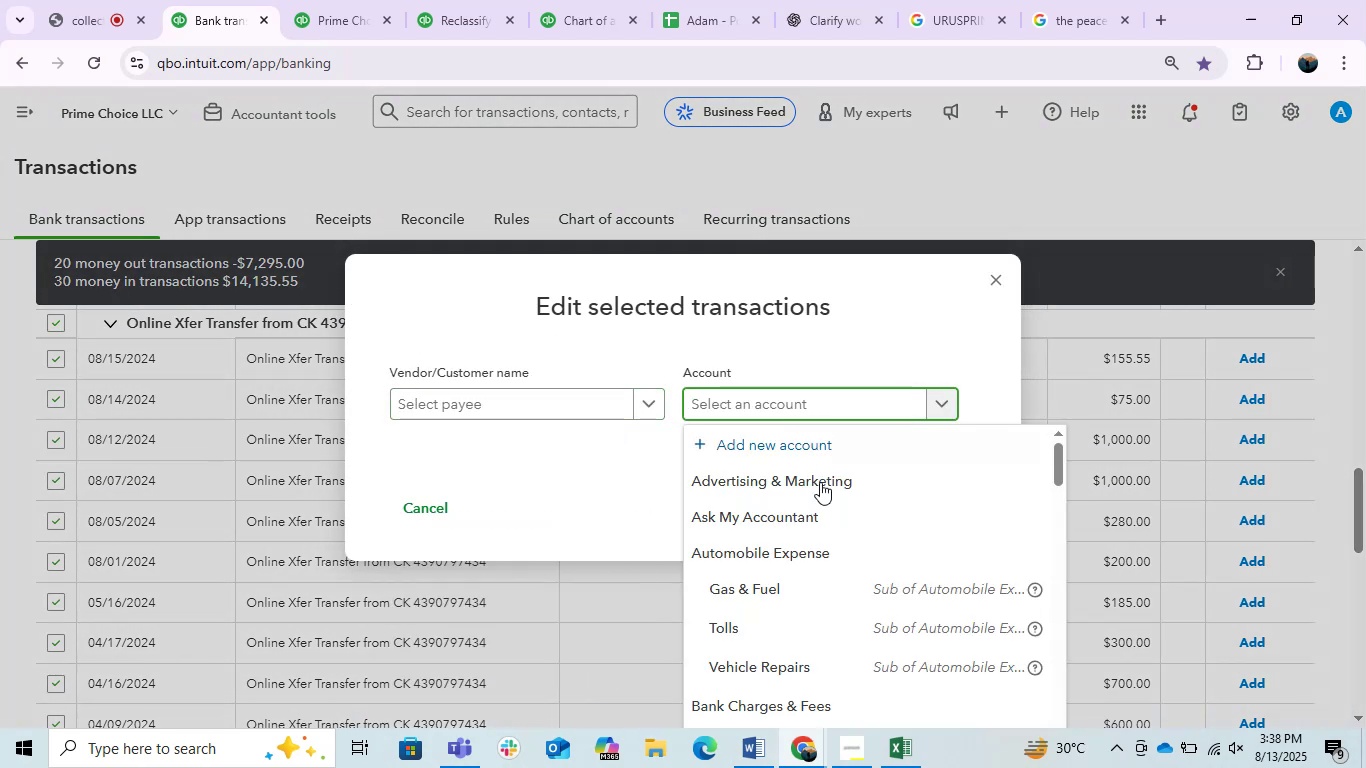 
scroll: coordinate [913, 543], scroll_direction: down, amount: 7.0
 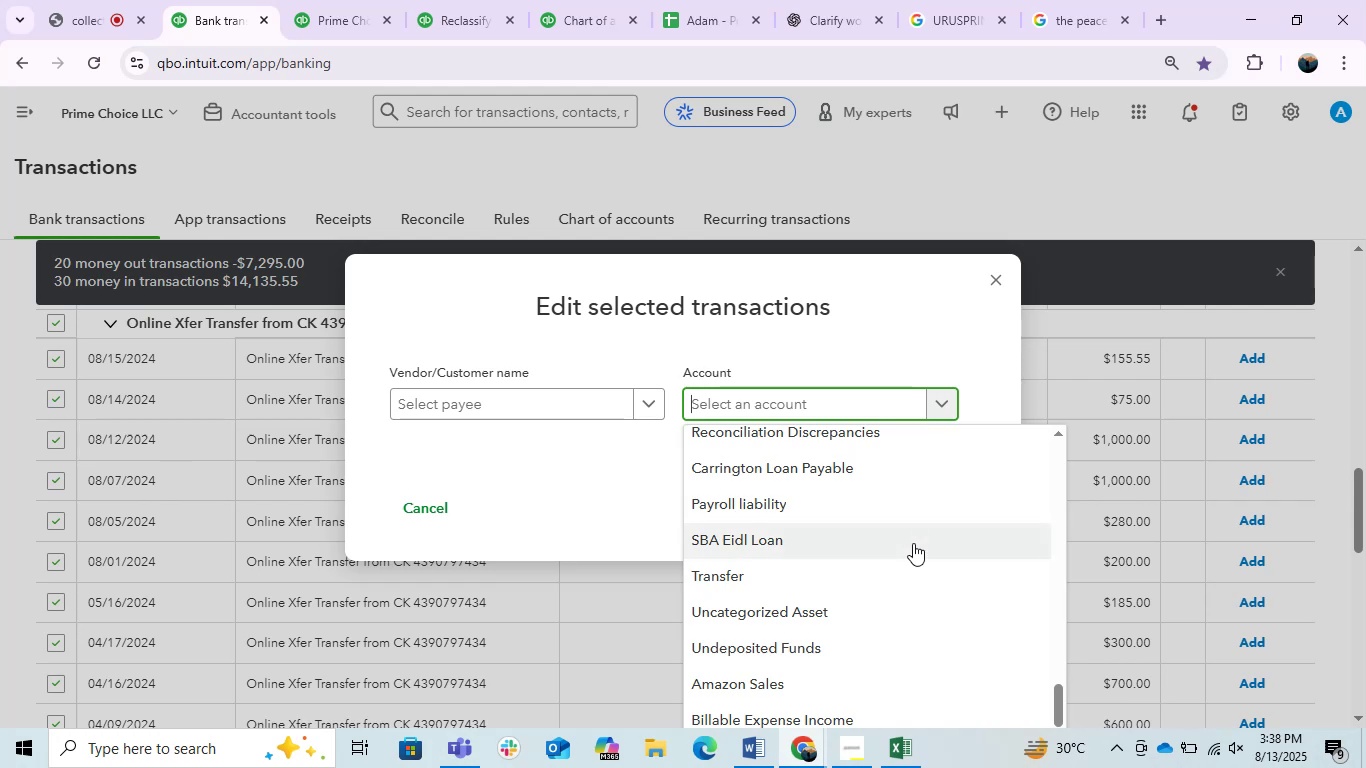 
scroll: coordinate [913, 543], scroll_direction: up, amount: 1.0
 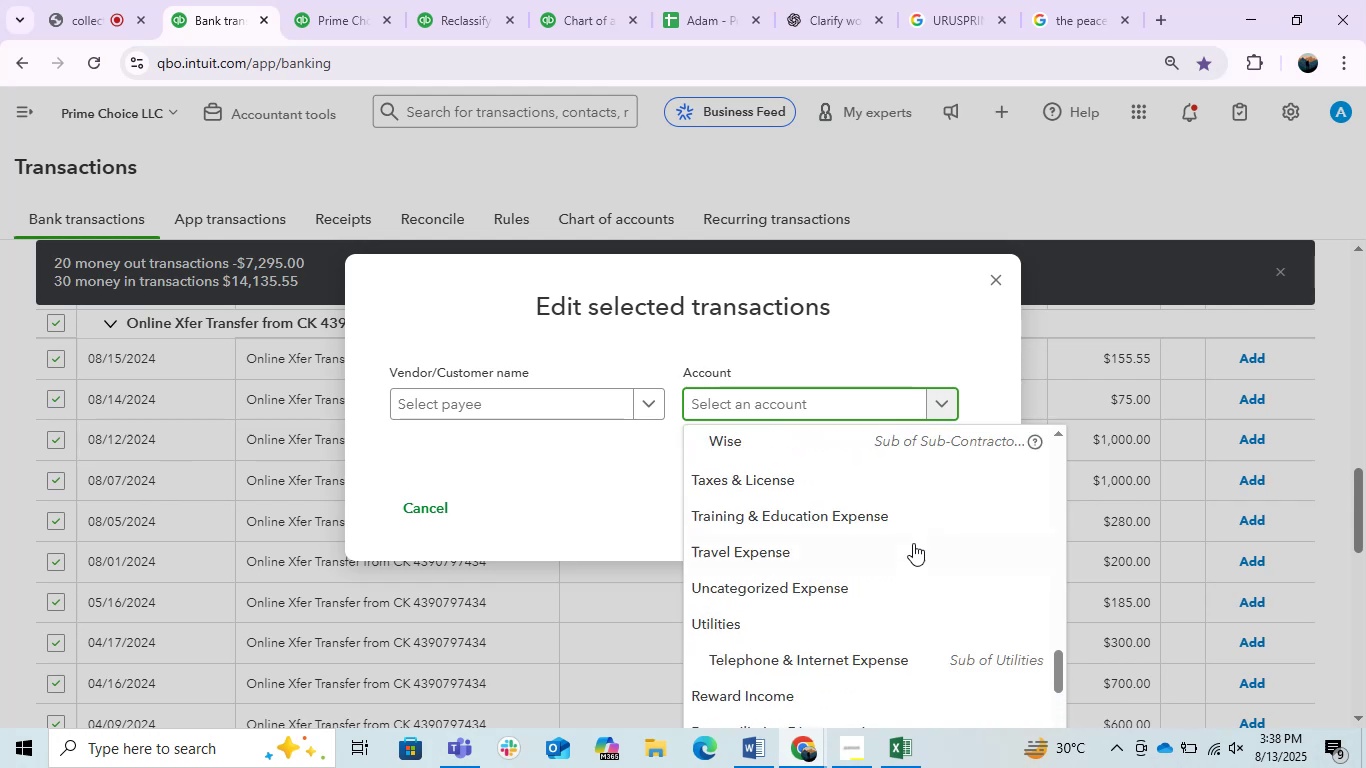 
scroll: coordinate [905, 532], scroll_direction: down, amount: 4.0
 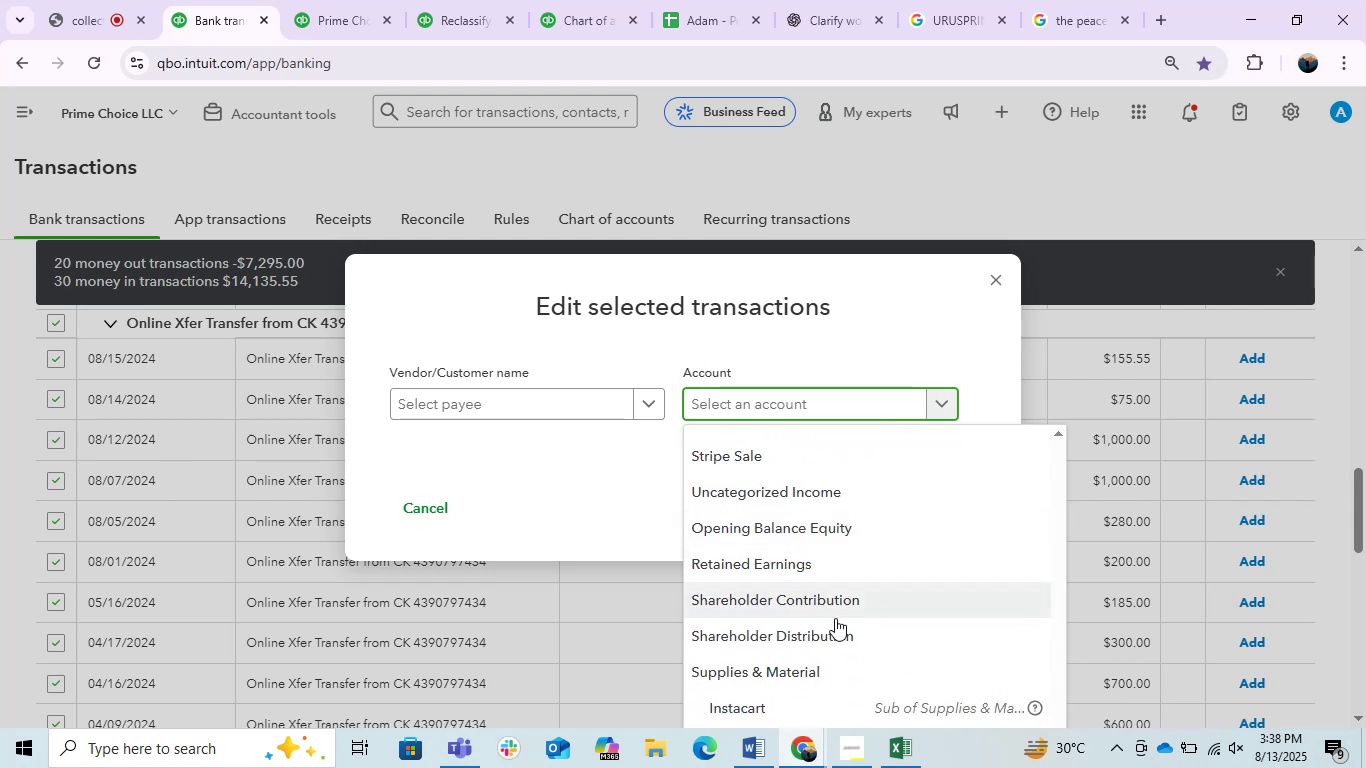 
left_click([829, 634])
 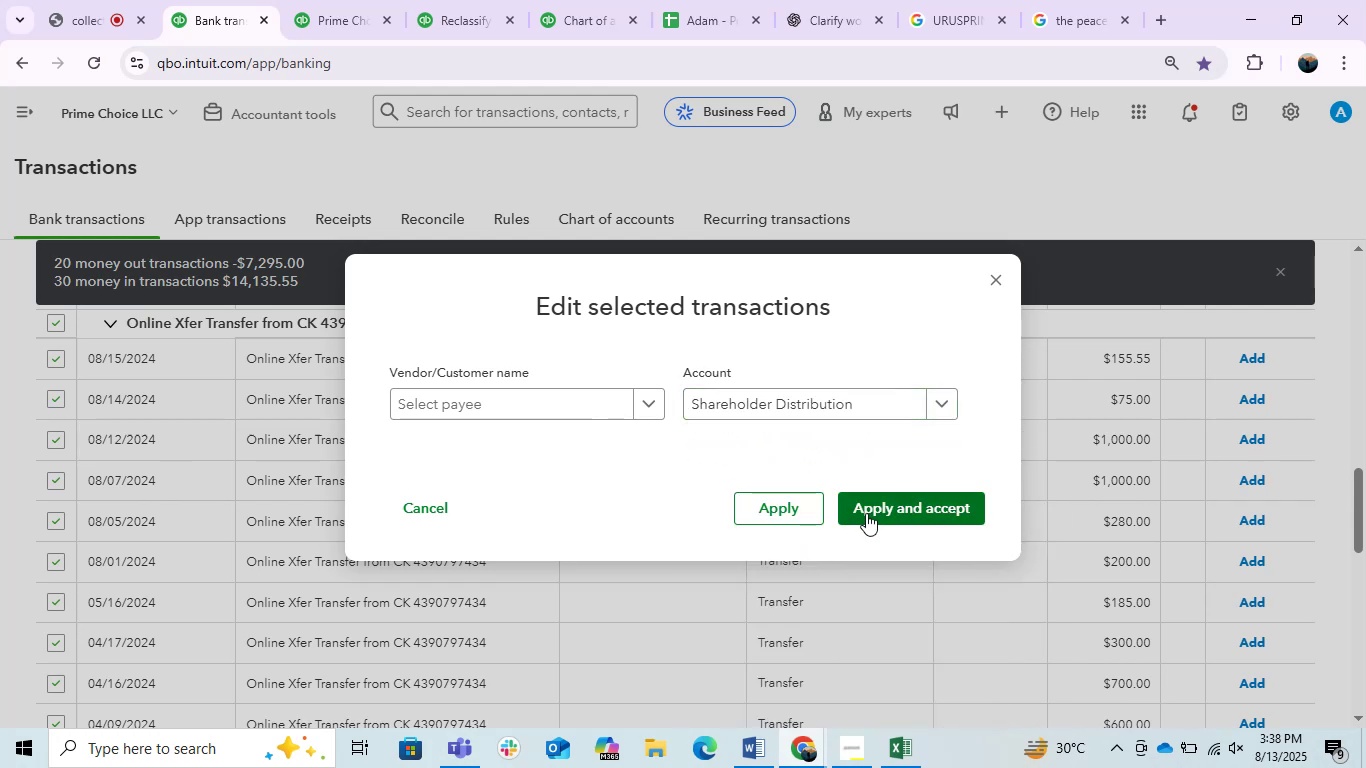 
left_click([807, 506])
 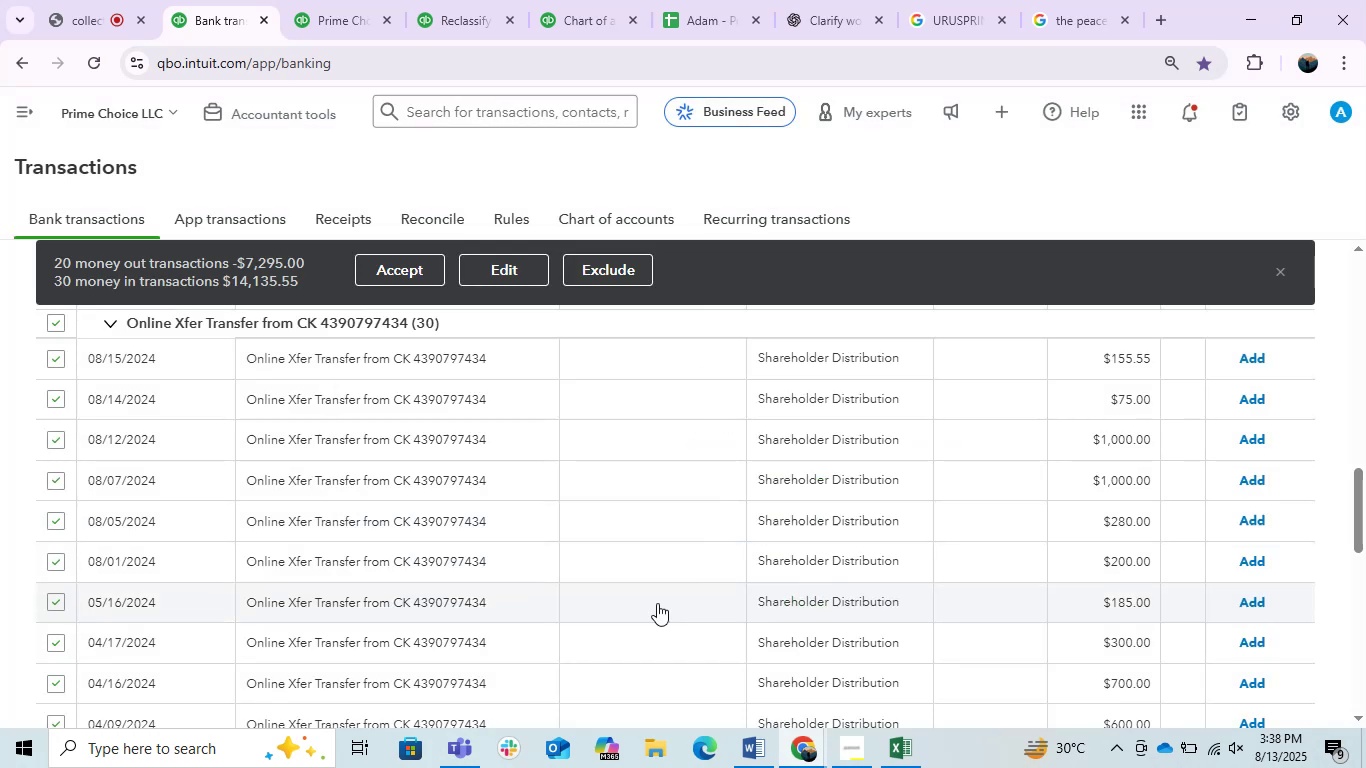 
scroll: coordinate [609, 625], scroll_direction: down, amount: 7.0
 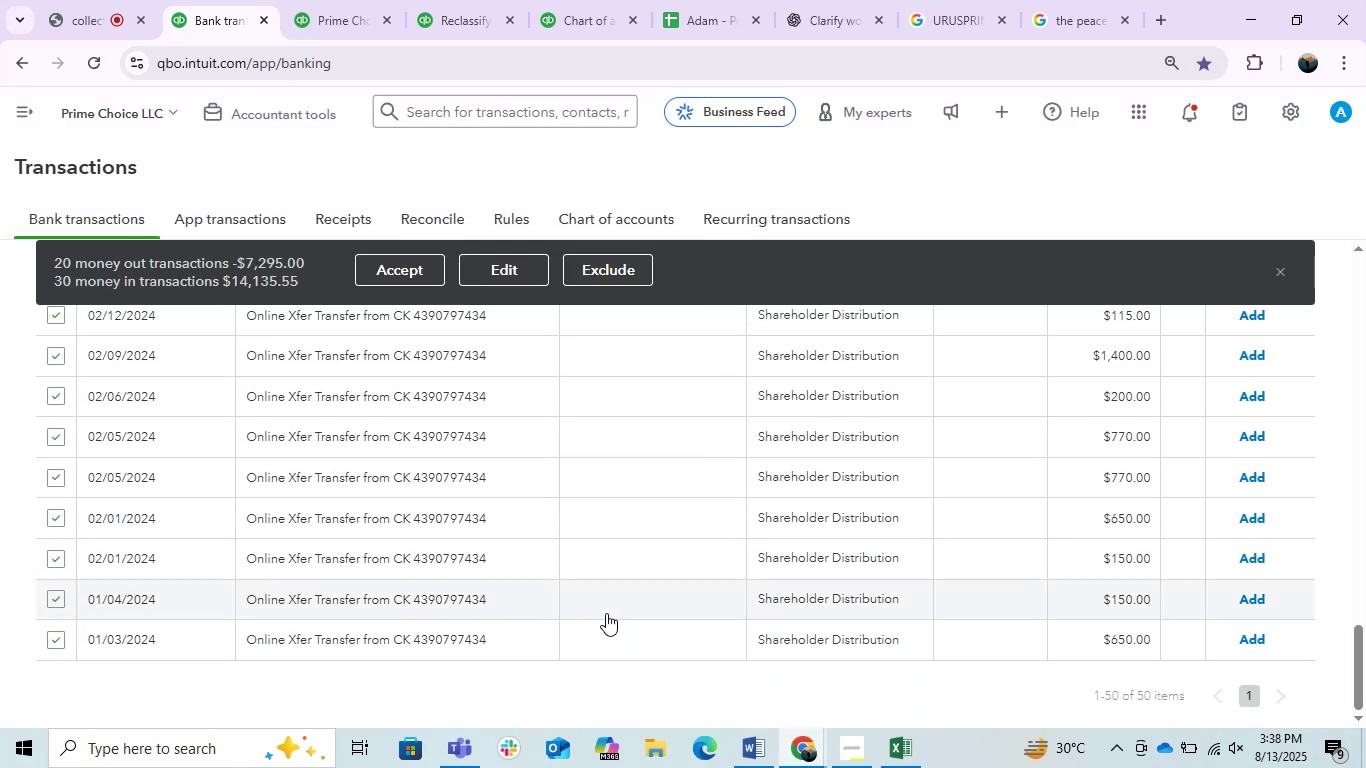 
scroll: coordinate [665, 510], scroll_direction: up, amount: 14.0
 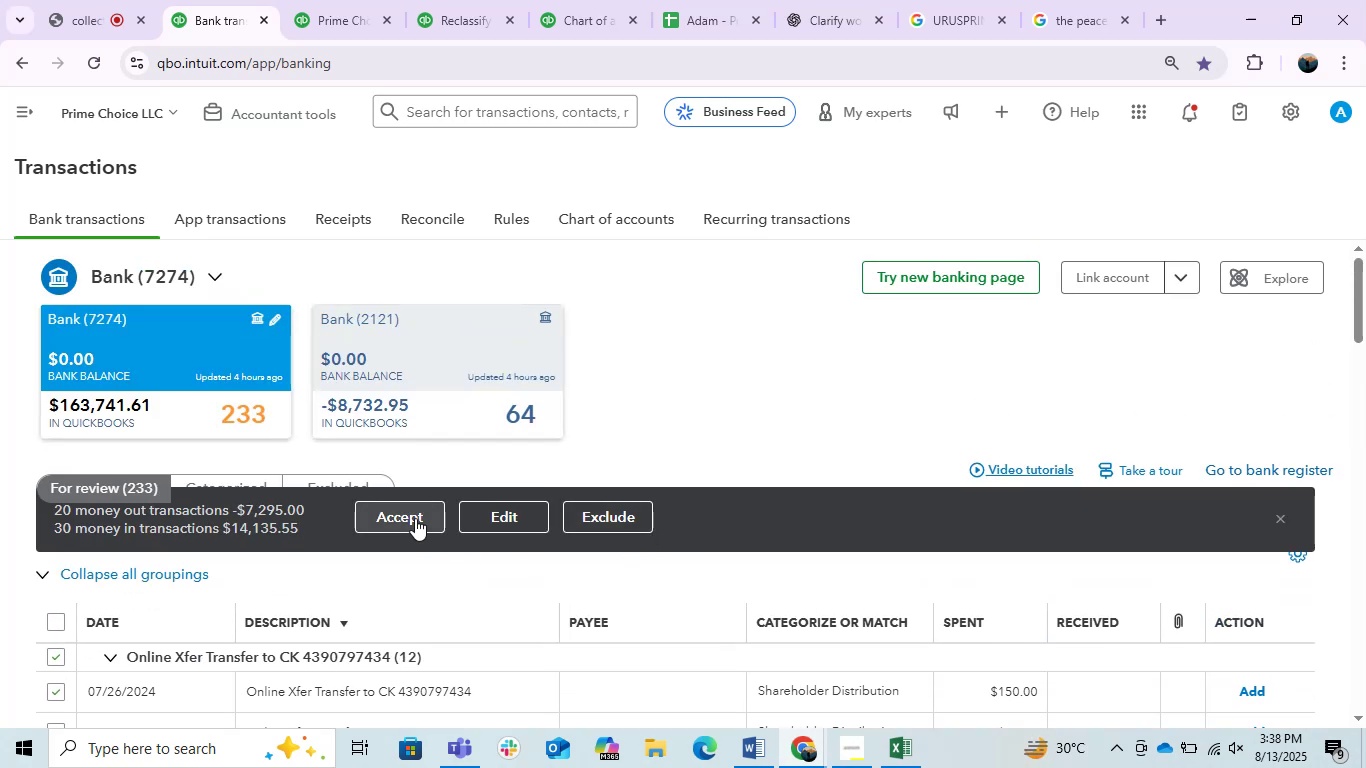 
wait(7.02)
 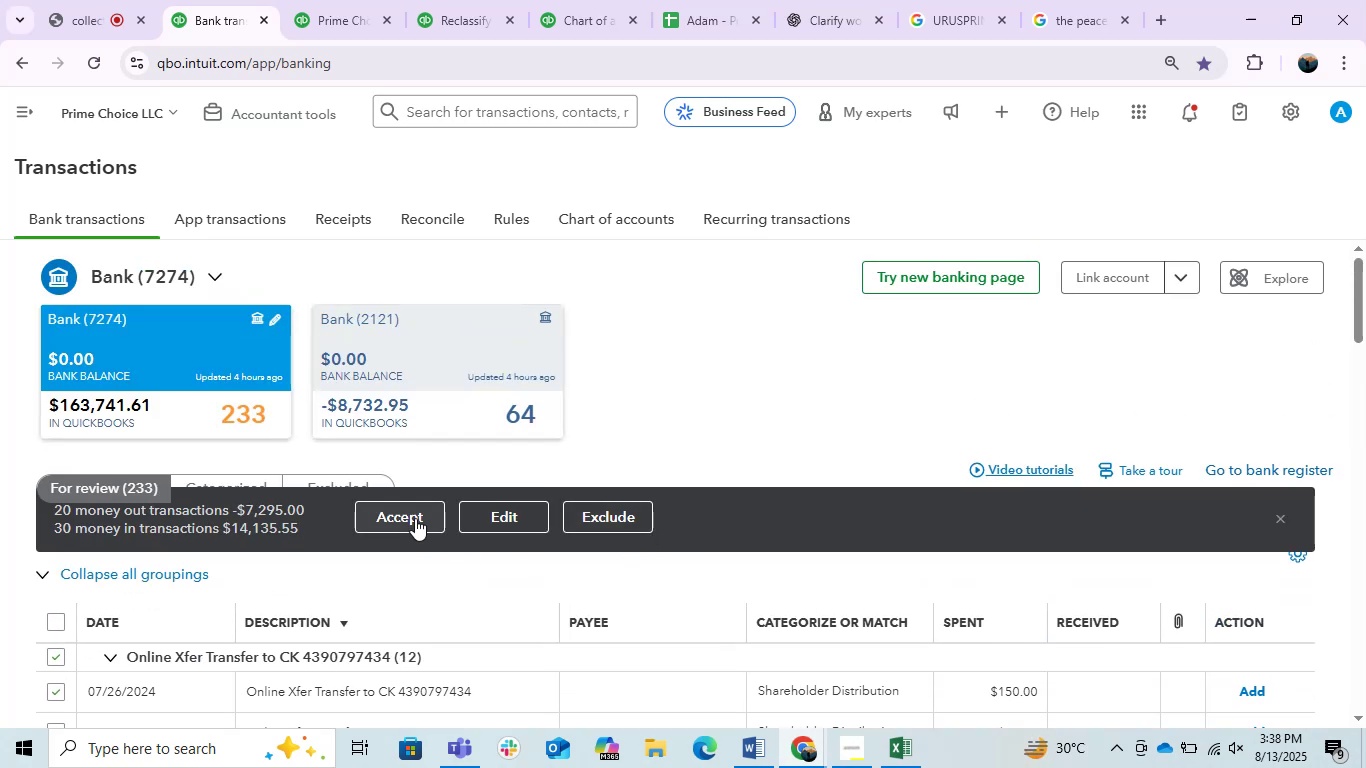 
left_click([415, 518])
 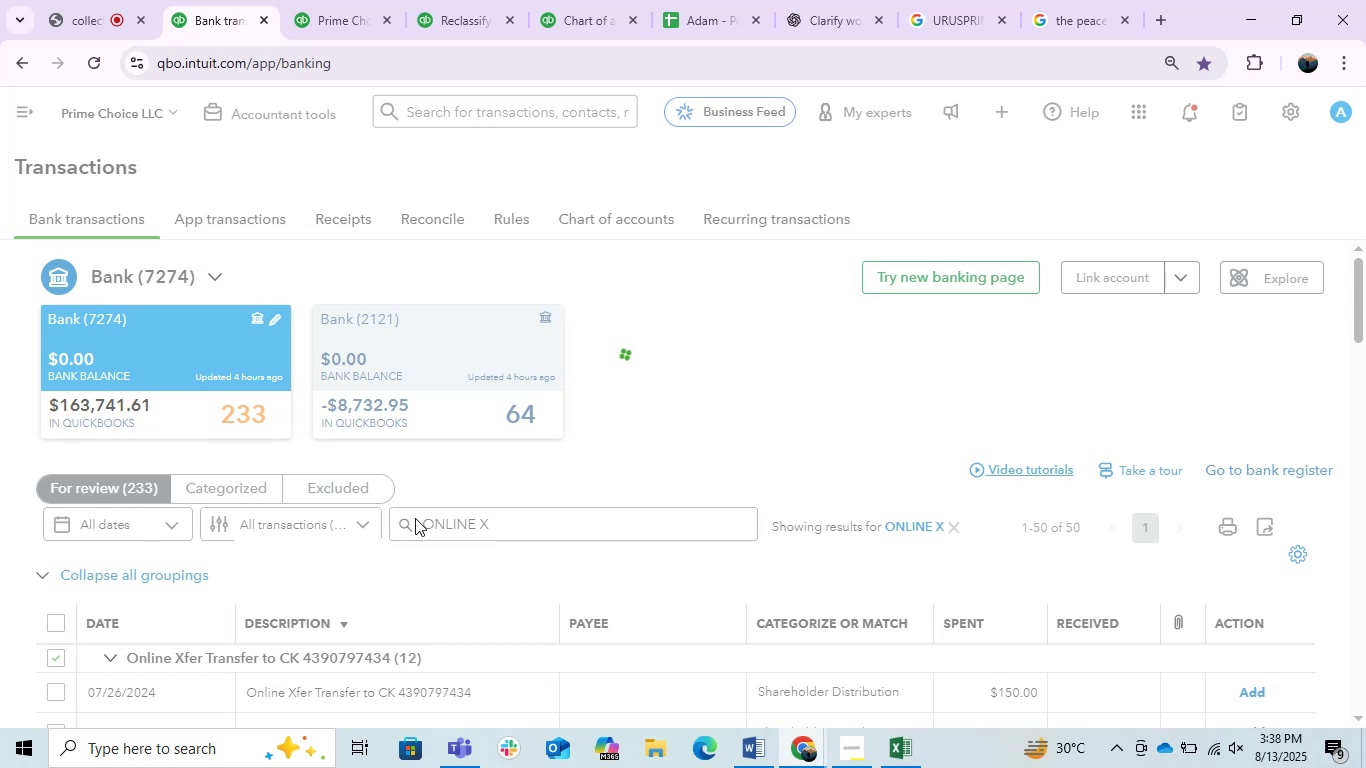 
wait(9.87)
 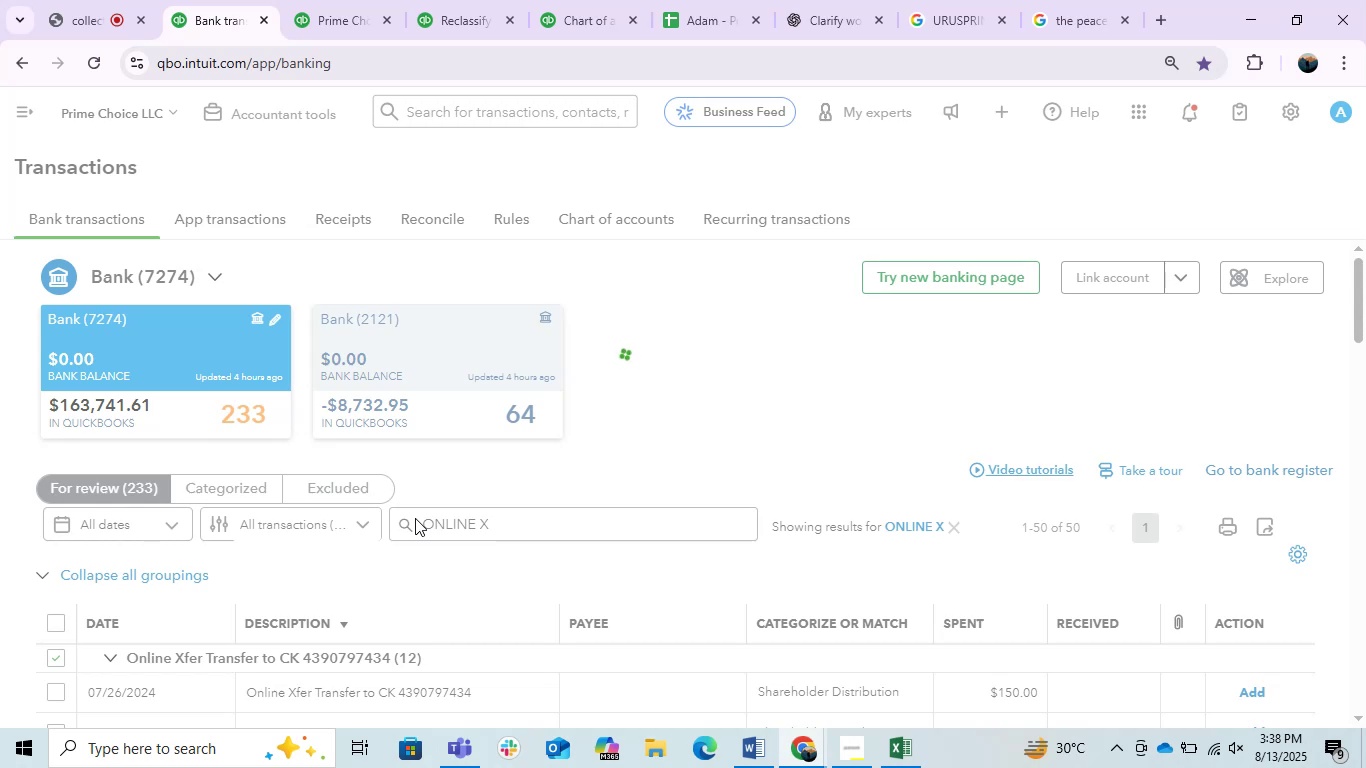 
scroll: coordinate [605, 490], scroll_direction: down, amount: 6.0
 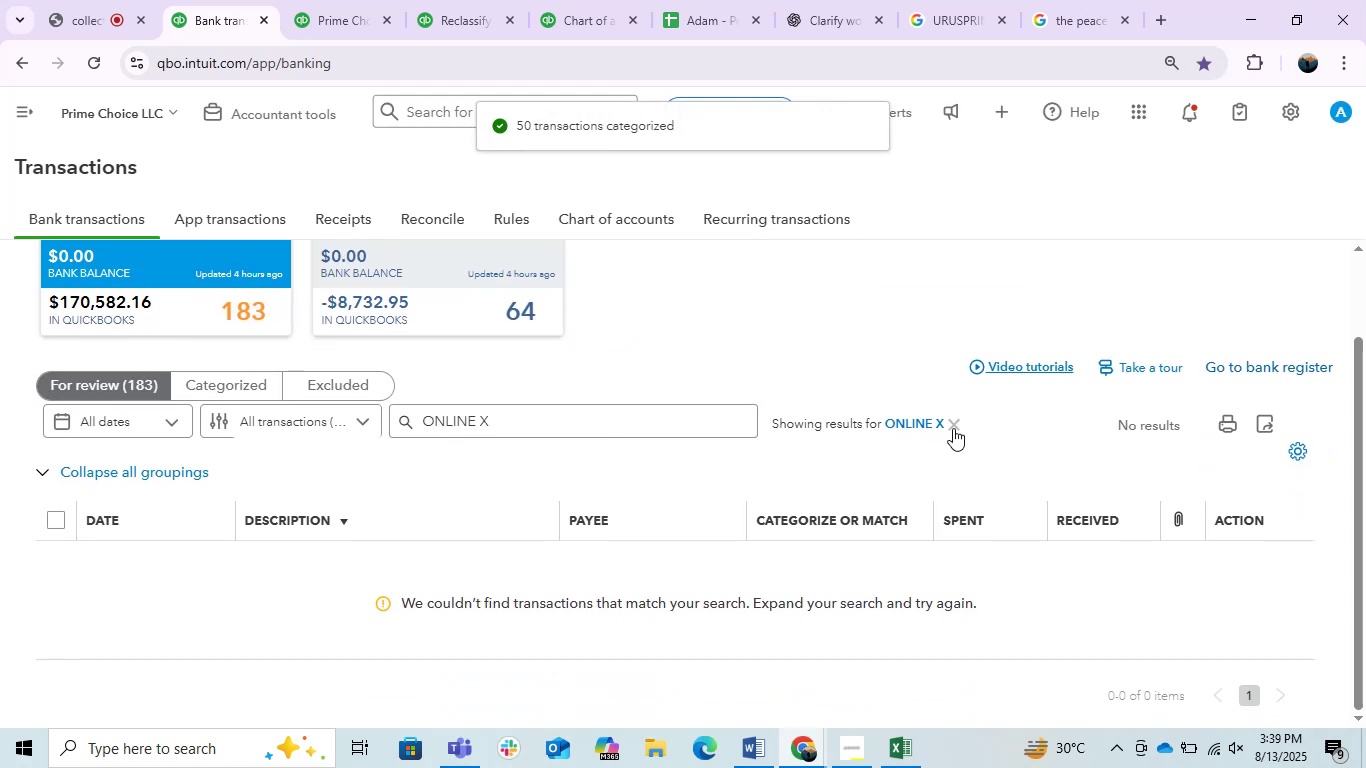 
left_click([952, 426])
 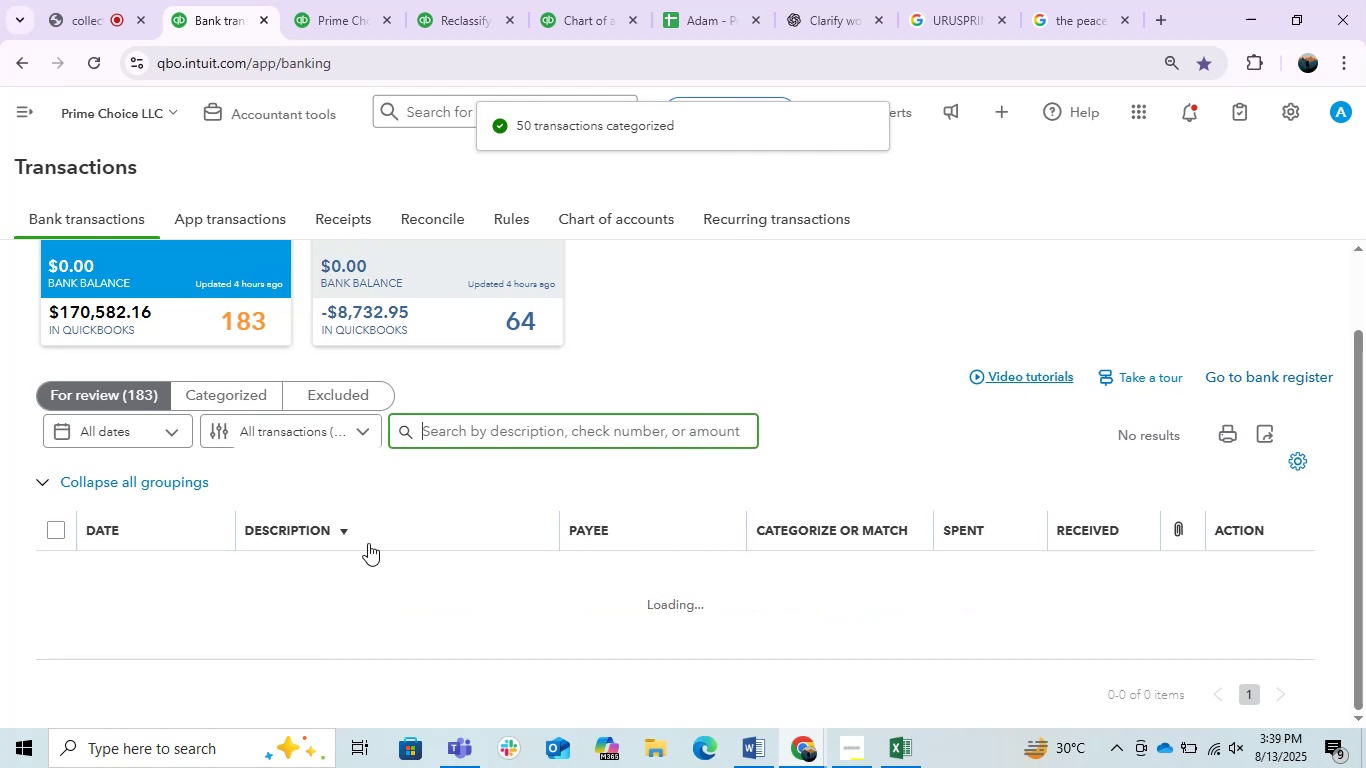 
scroll: coordinate [366, 543], scroll_direction: down, amount: 6.0
 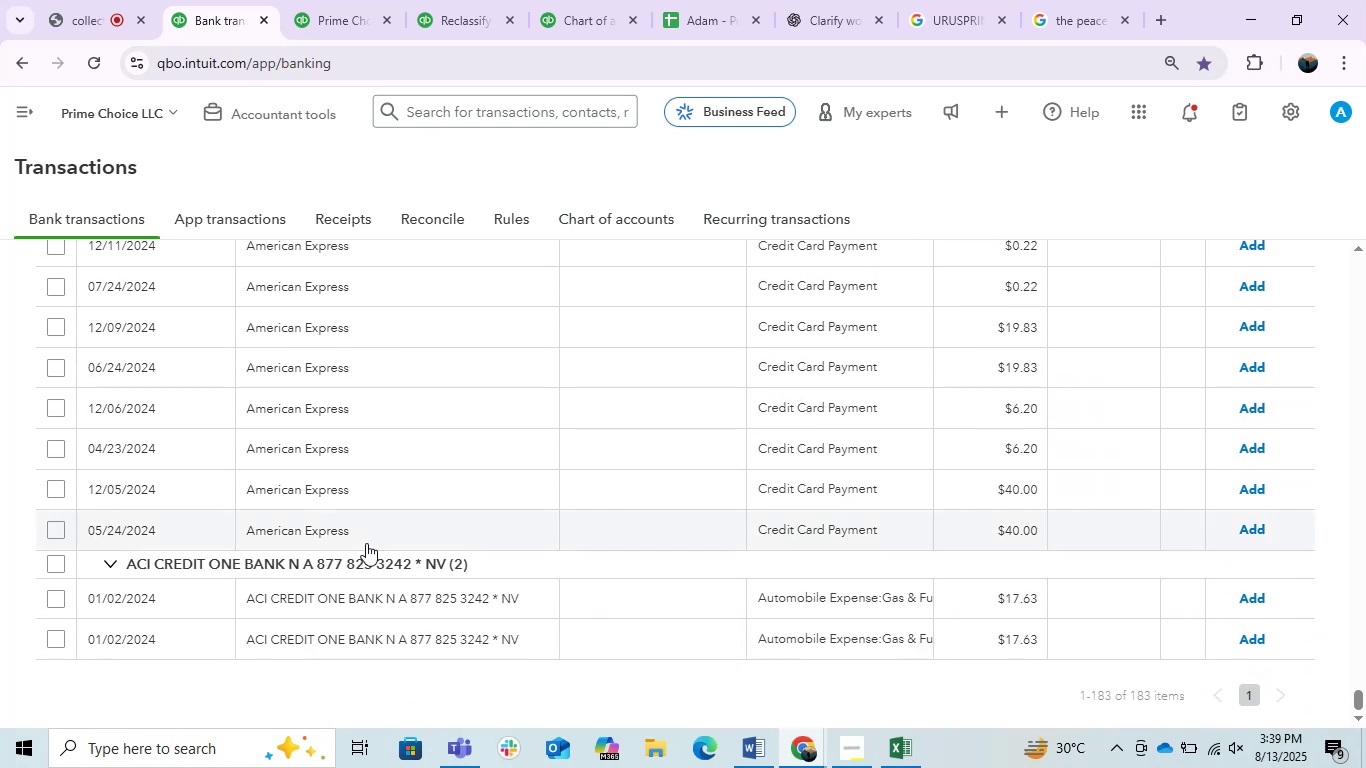 
scroll: coordinate [366, 543], scroll_direction: up, amount: 23.0
 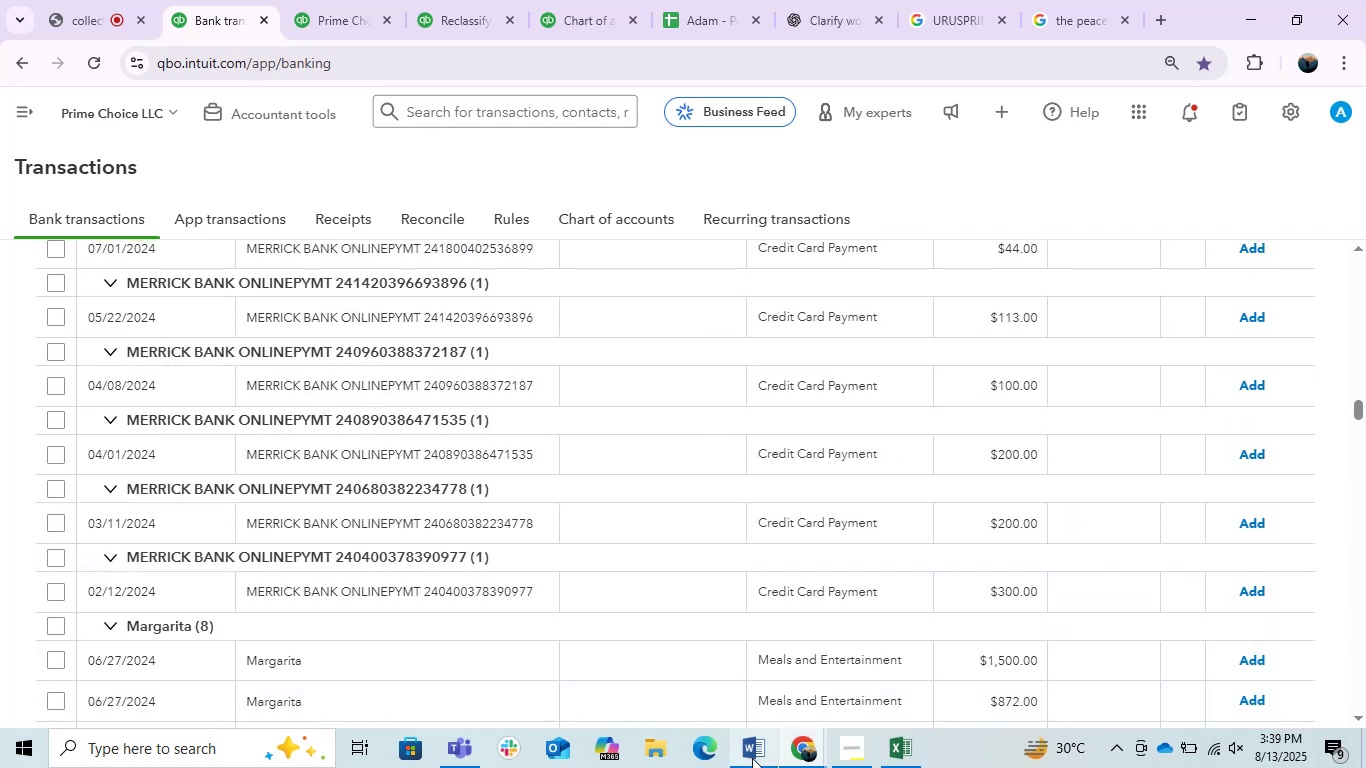 
left_click([752, 758])
 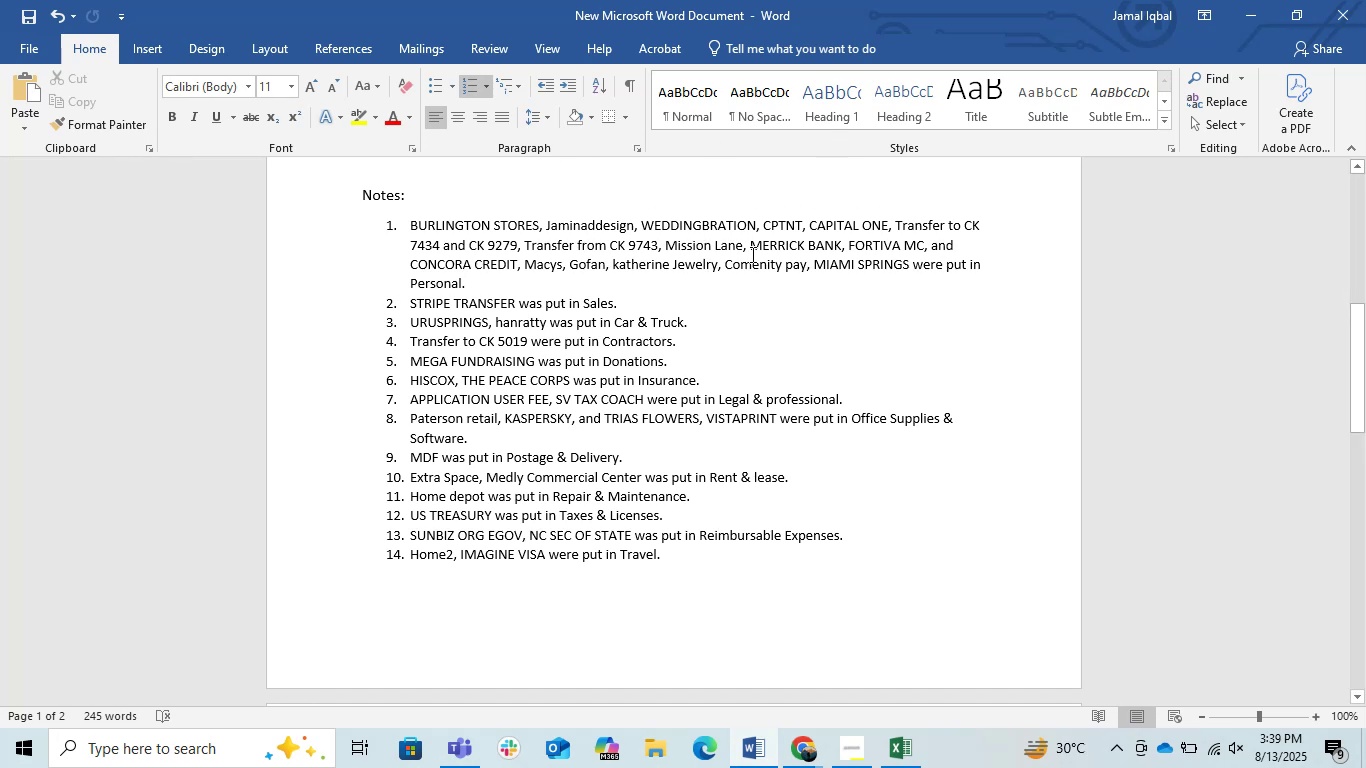 
wait(14.97)
 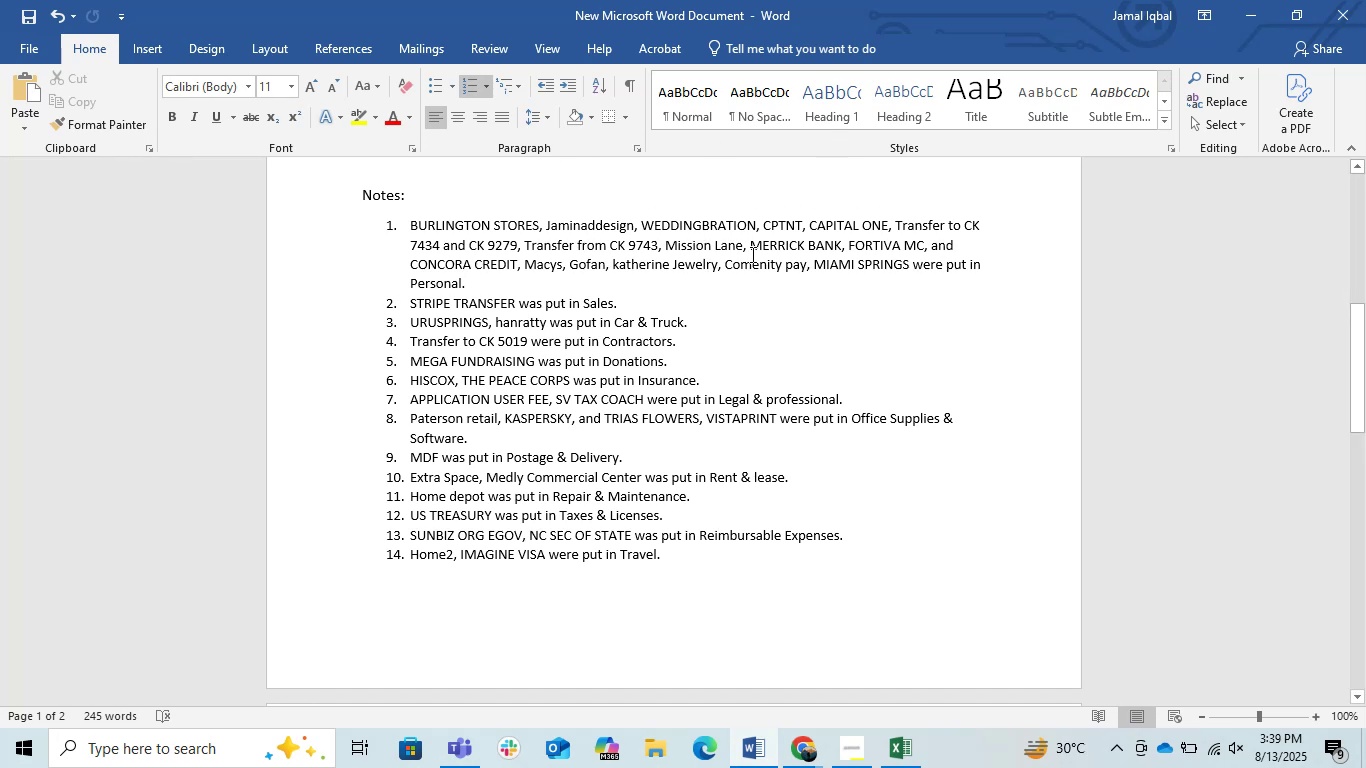 
left_click([1247, 8])
 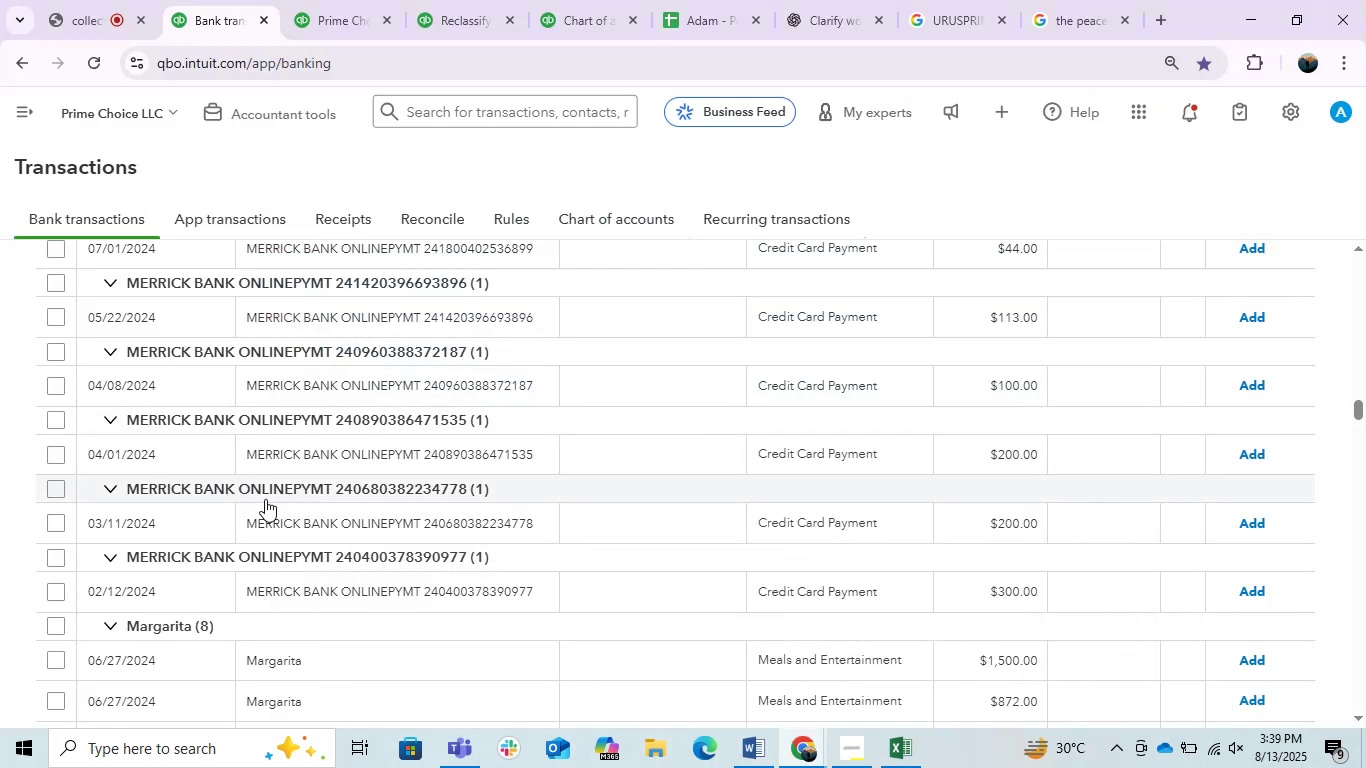 
scroll: coordinate [424, 490], scroll_direction: down, amount: 1.0
 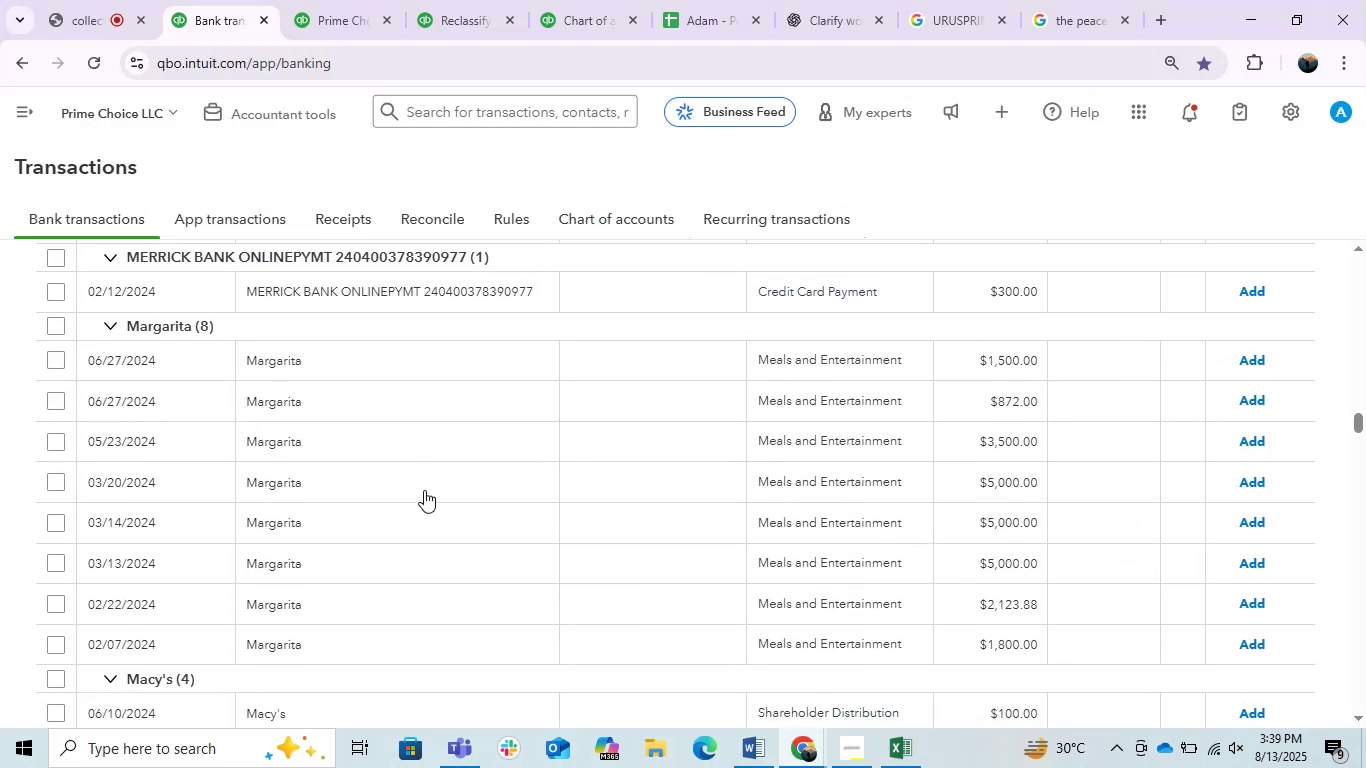 
scroll: coordinate [424, 490], scroll_direction: none, amount: 0.0
 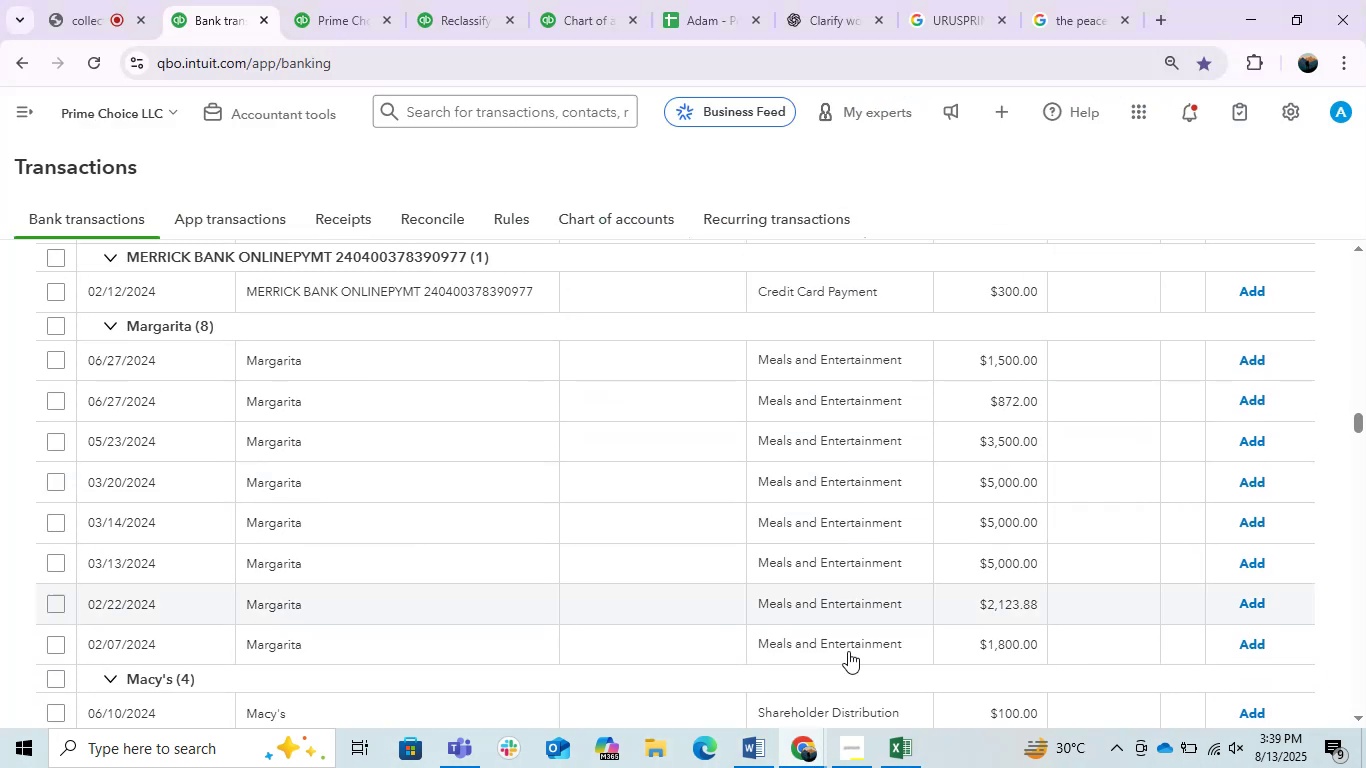 
left_click([755, 741])
 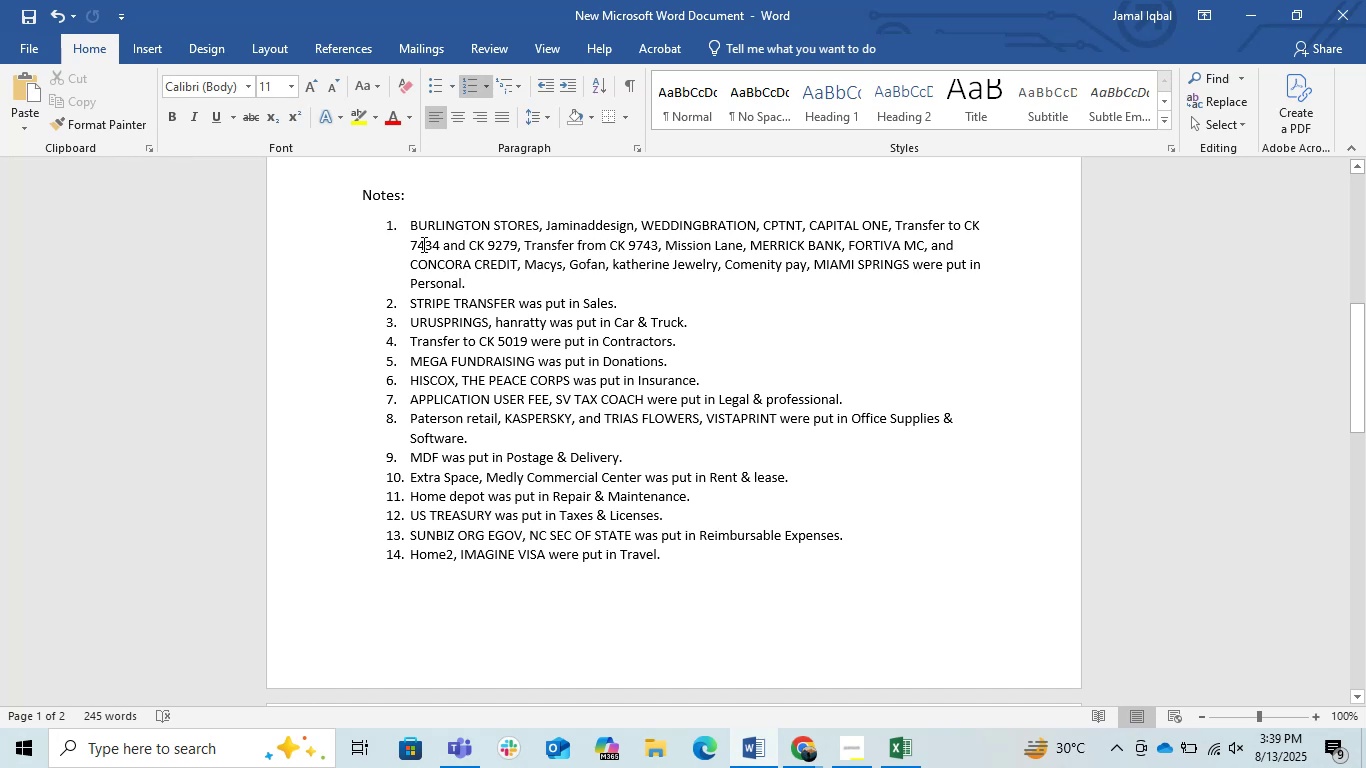 
wait(9.67)
 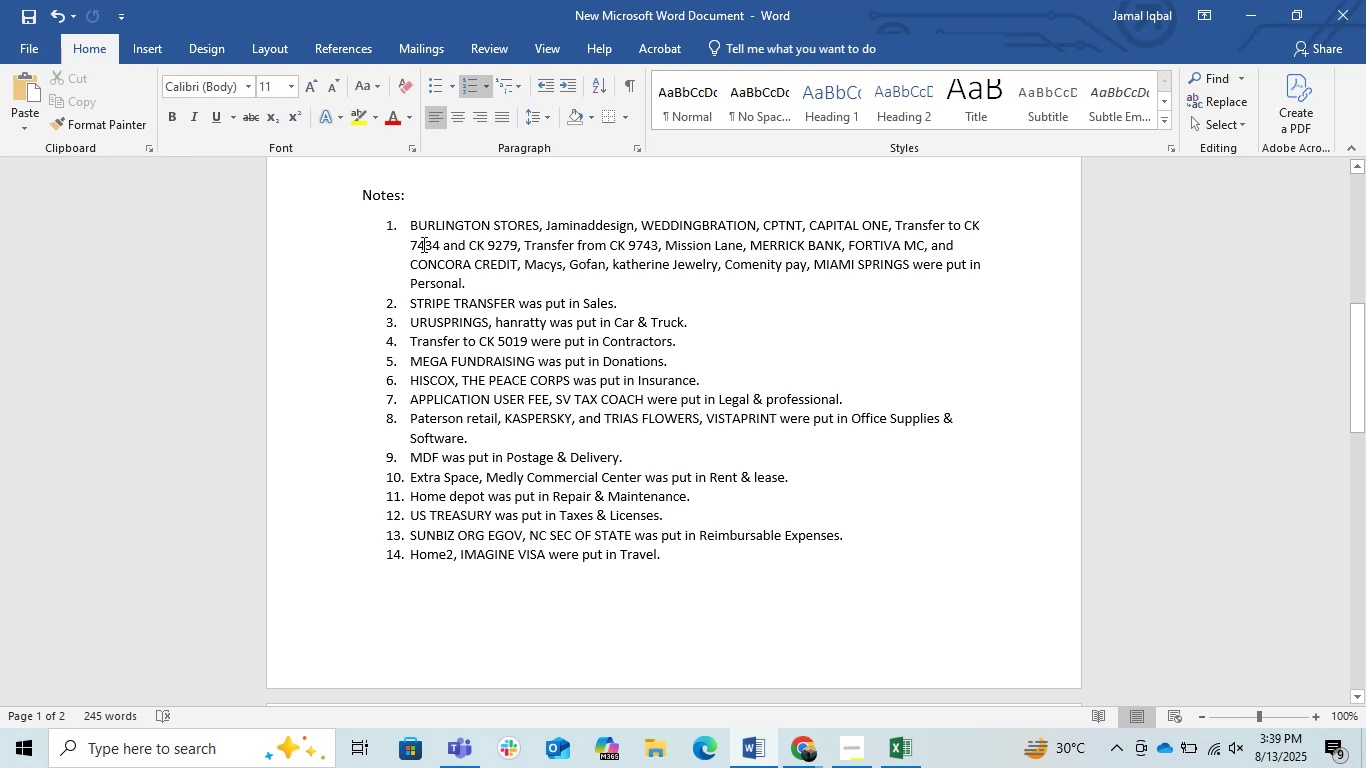 
scroll: coordinate [652, 648], scroll_direction: up, amount: 1.0
 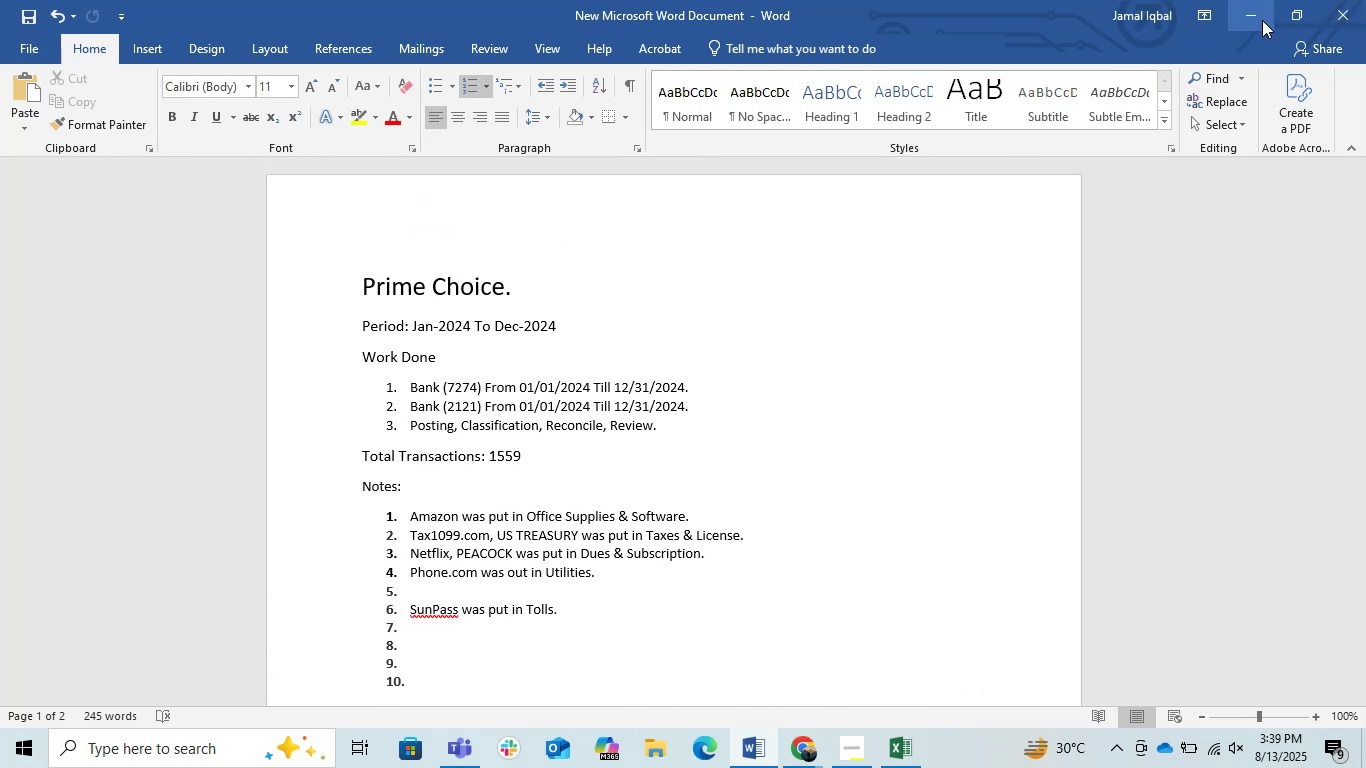 
left_click([1258, 10])
 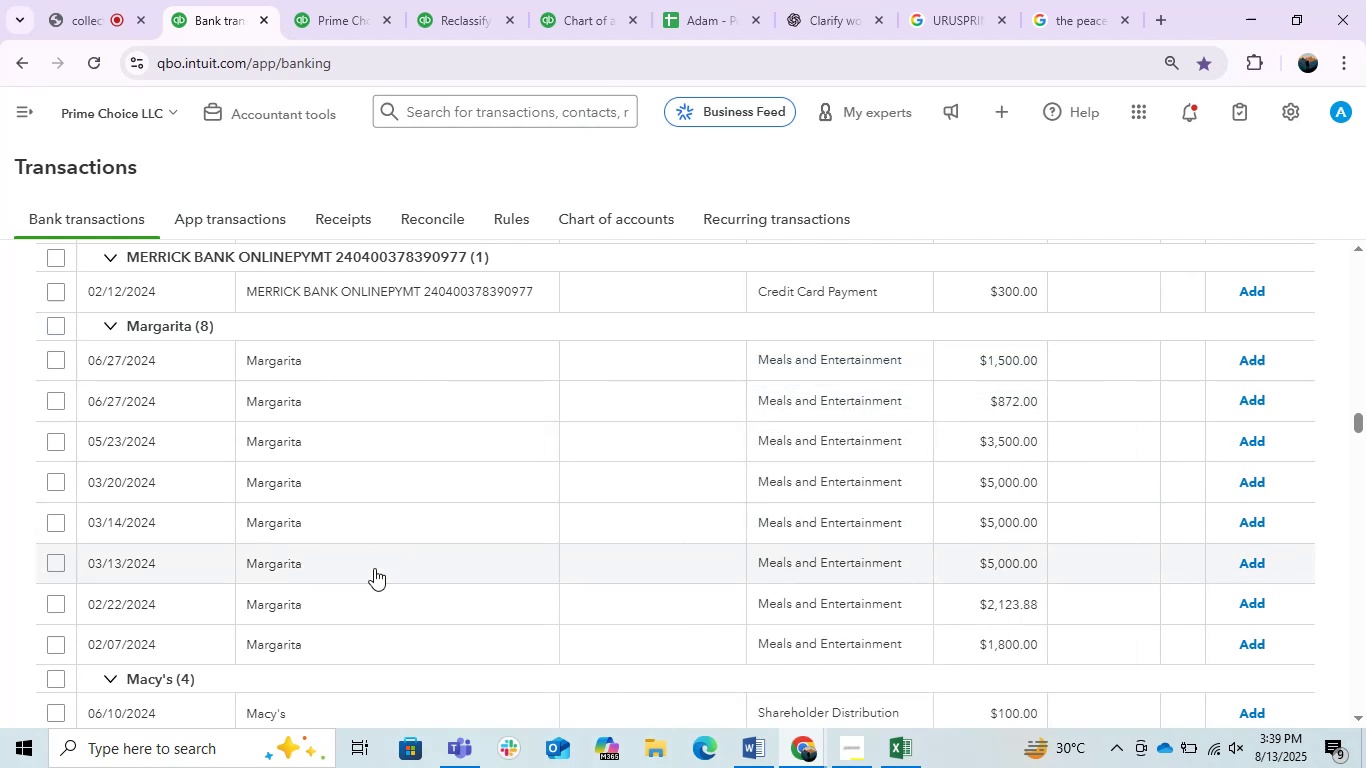 
scroll: coordinate [374, 568], scroll_direction: down, amount: 4.0
 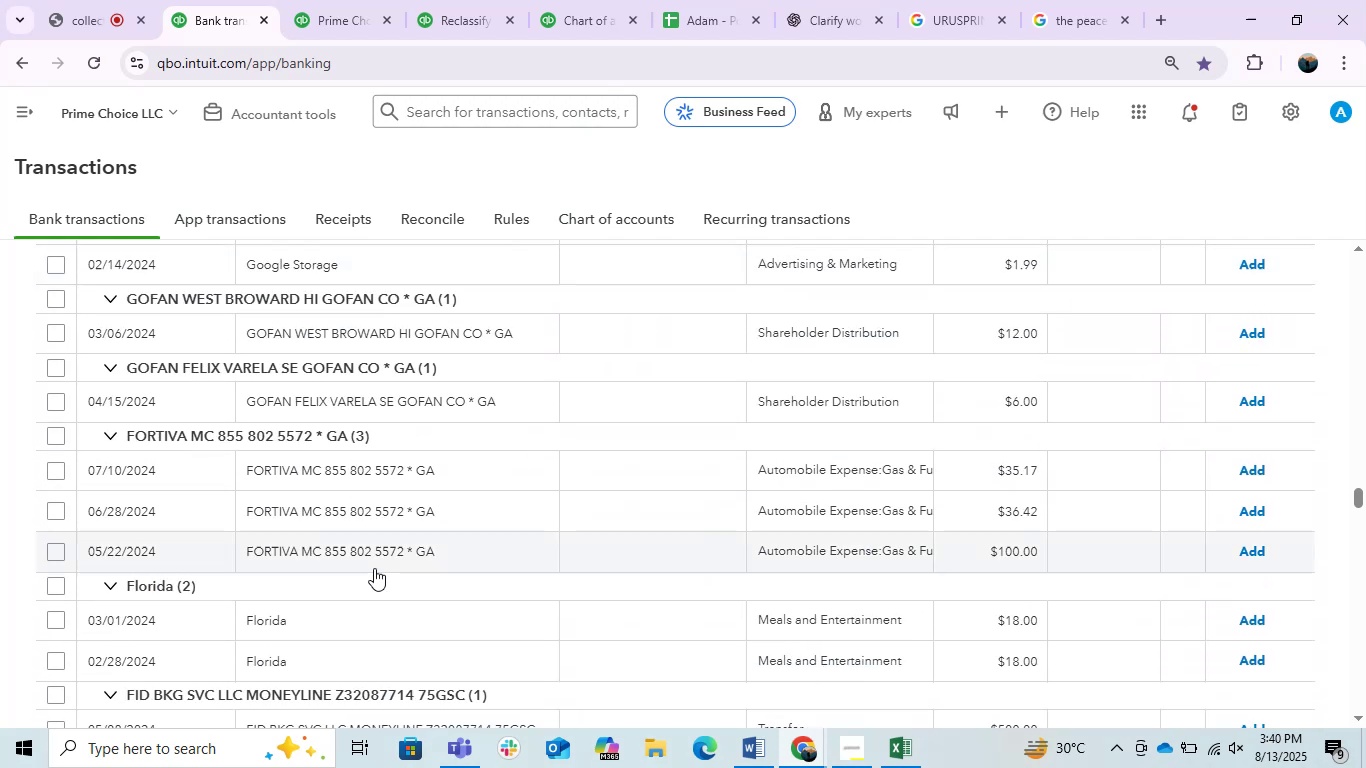 
scroll: coordinate [374, 568], scroll_direction: up, amount: 1.0
 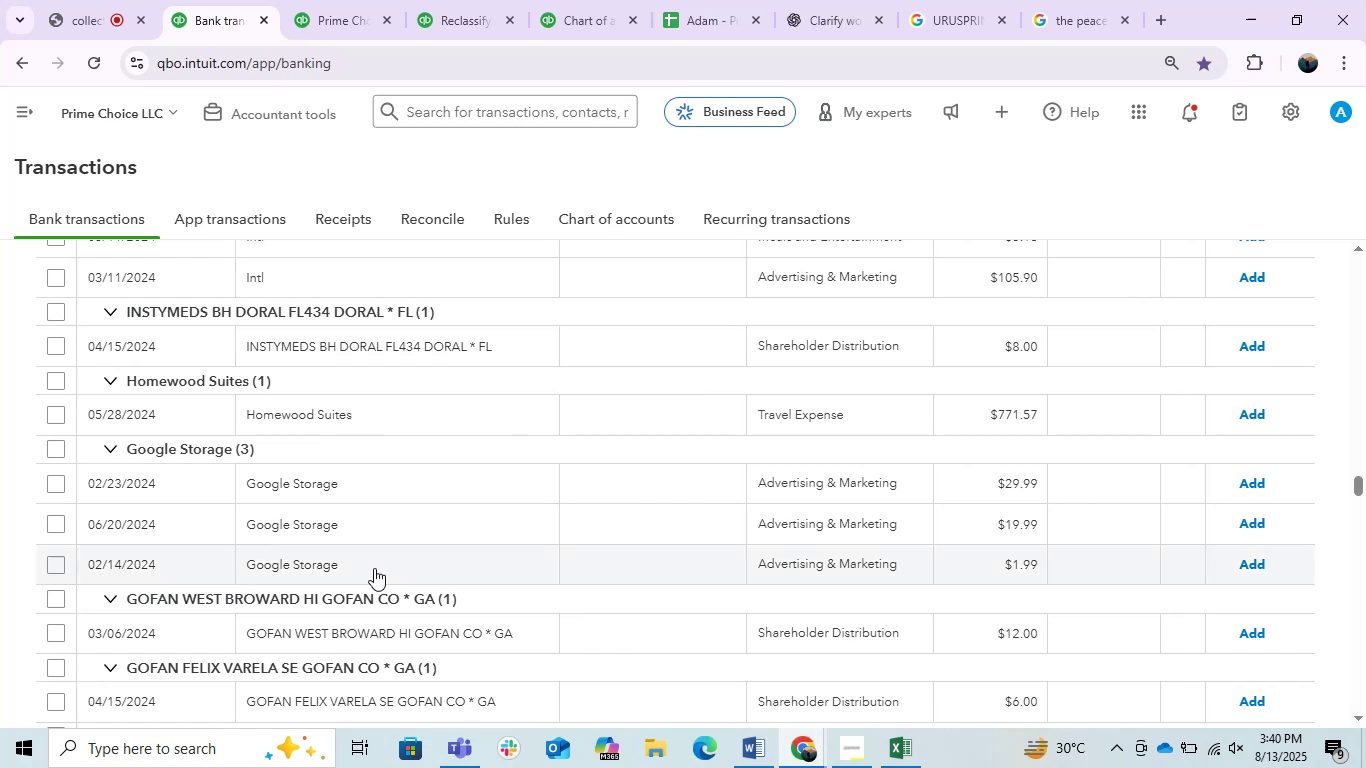 
scroll: coordinate [374, 568], scroll_direction: down, amount: 4.0
 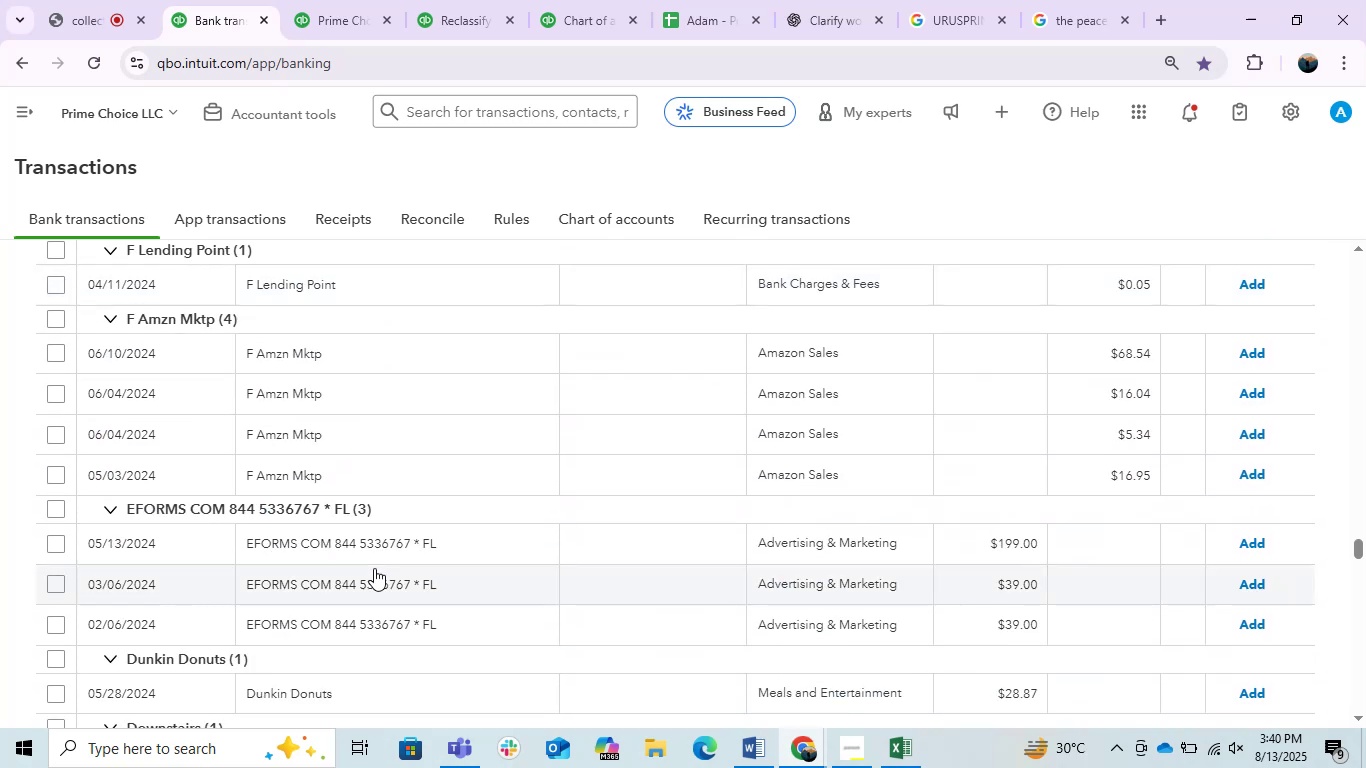 
scroll: coordinate [374, 568], scroll_direction: up, amount: 1.0
 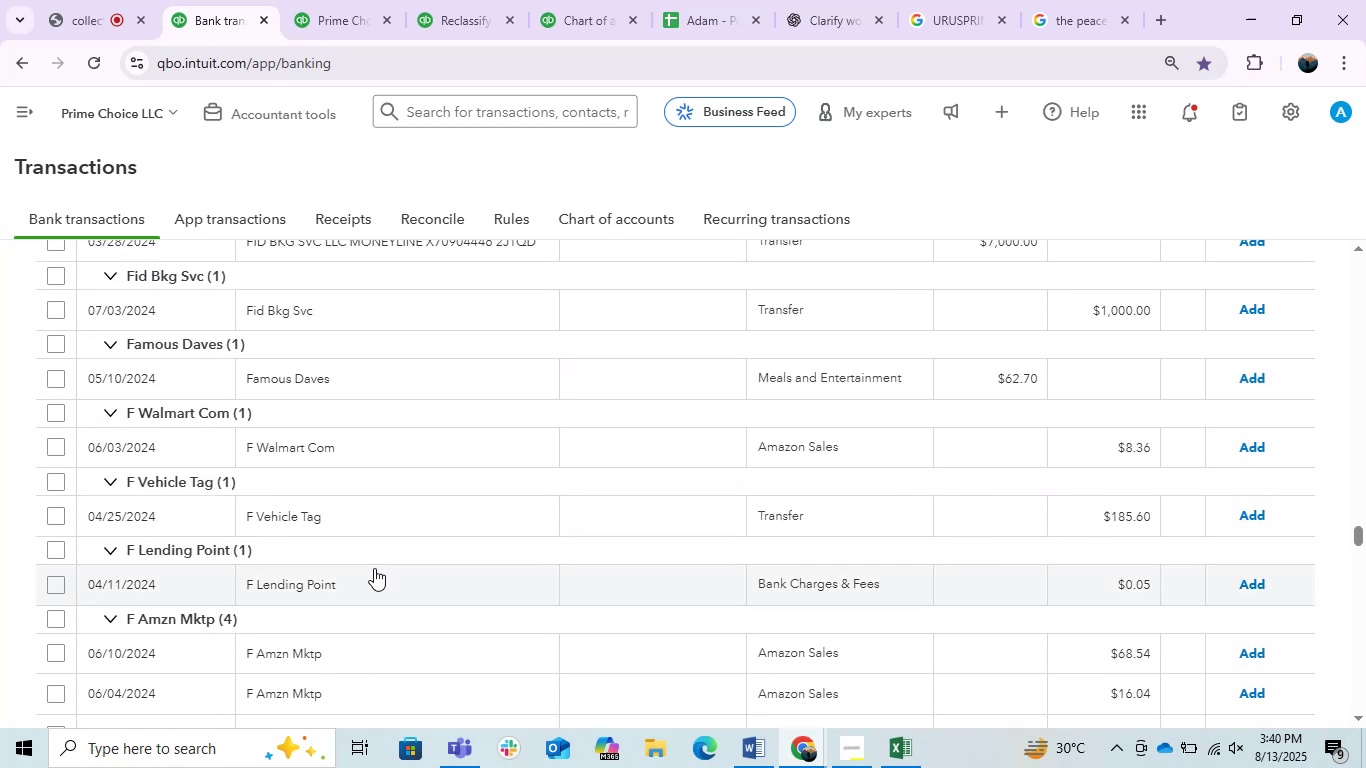 
scroll: coordinate [374, 568], scroll_direction: down, amount: 1.0
 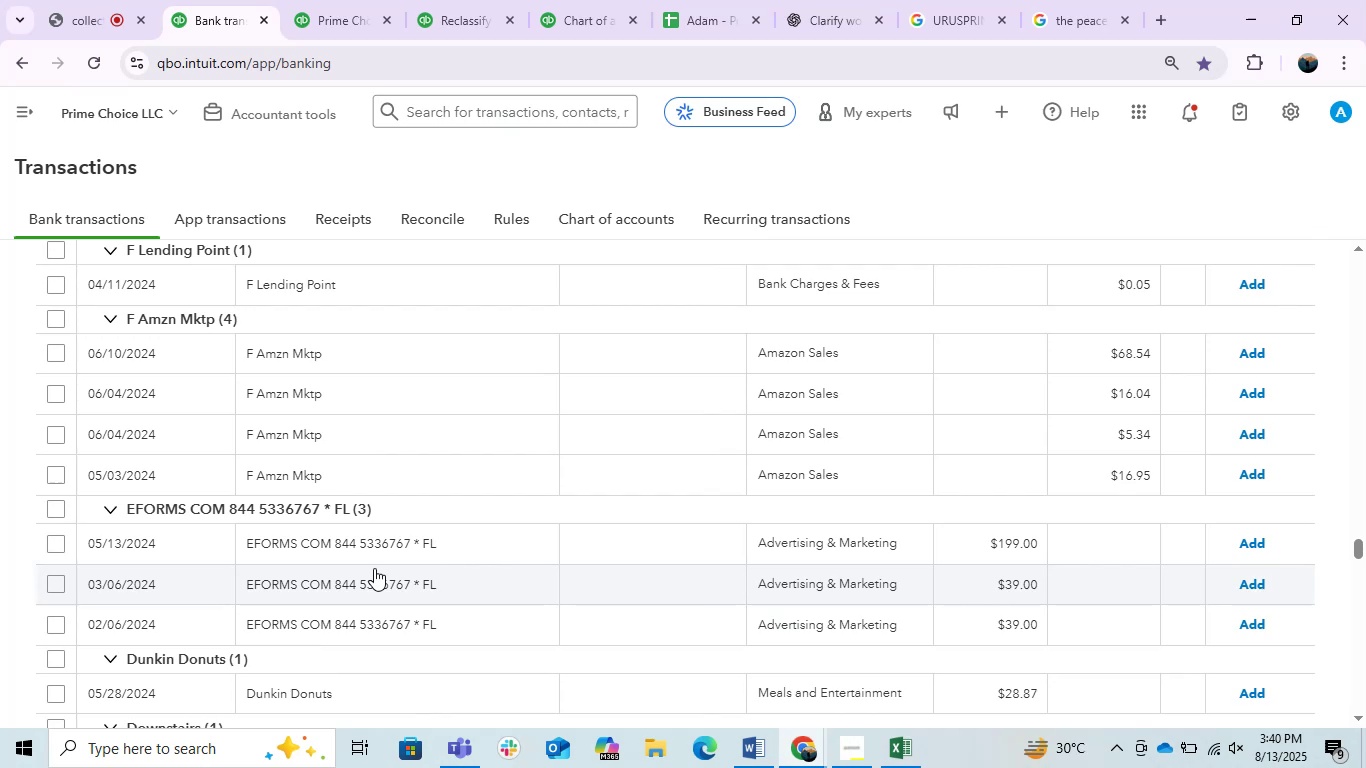 
wait(8.58)
 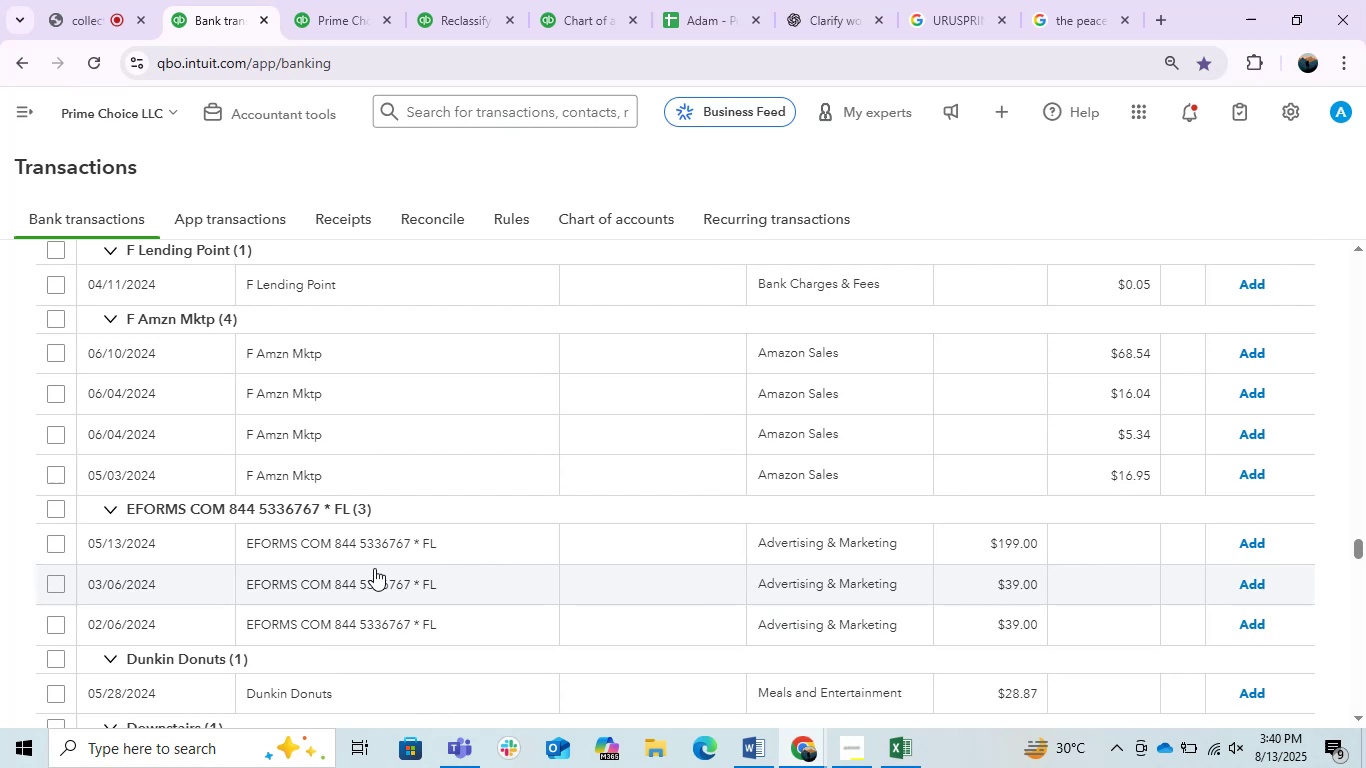 
left_click([59, 320])
 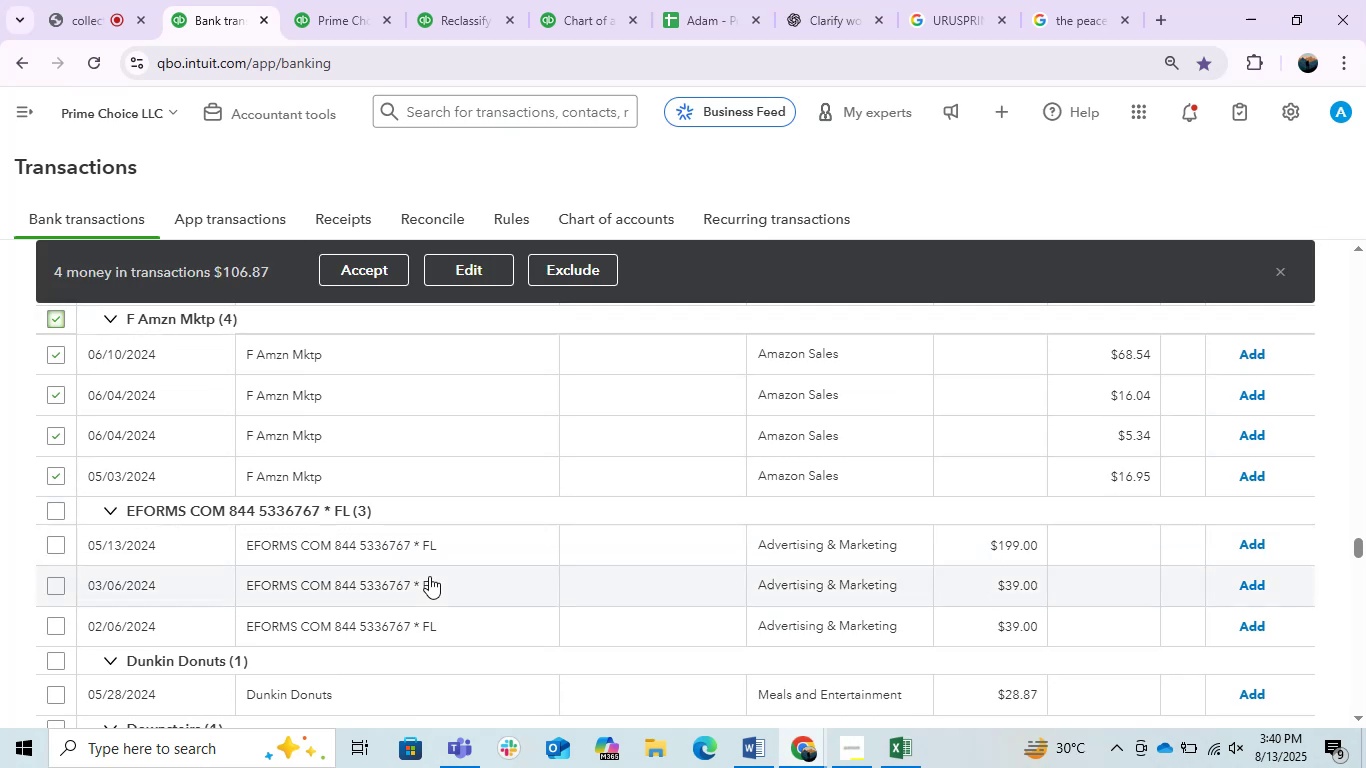 
scroll: coordinate [429, 576], scroll_direction: down, amount: 1.0
 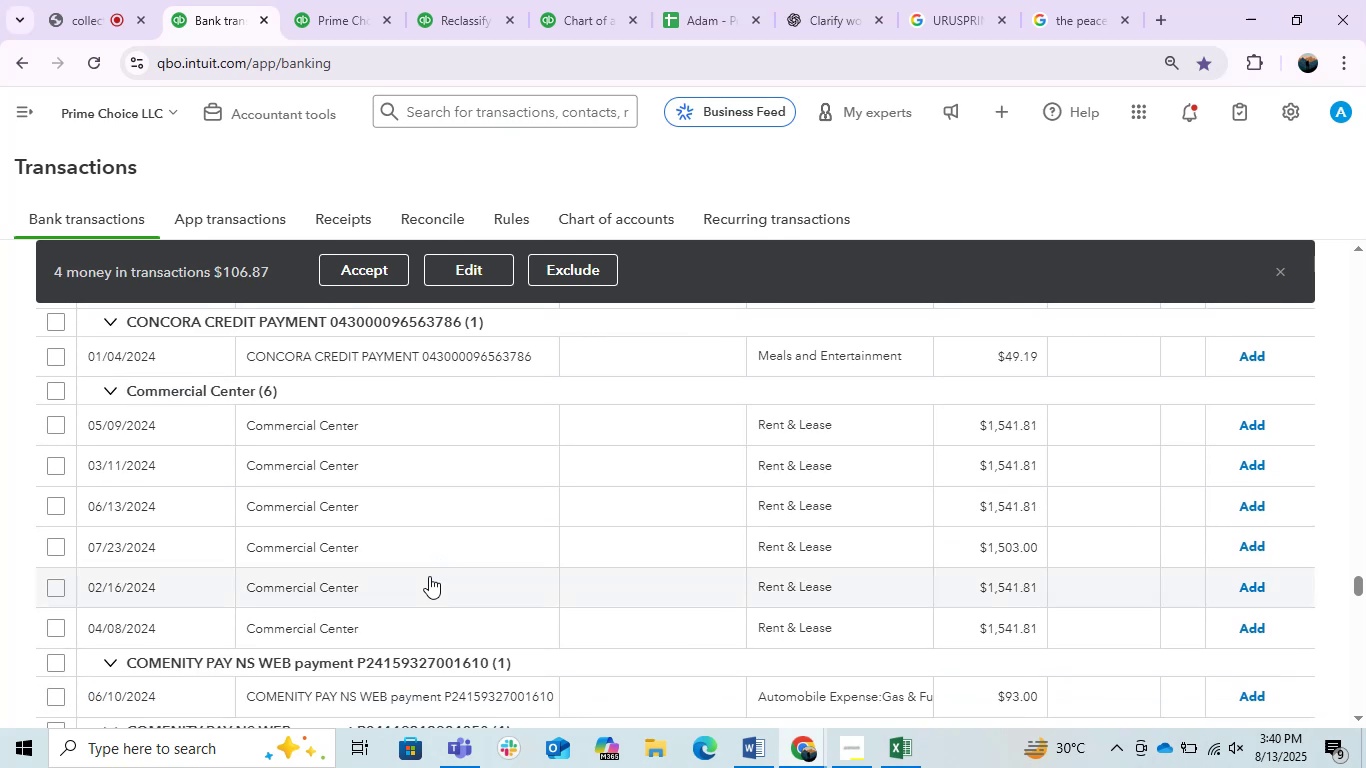 
scroll: coordinate [432, 570], scroll_direction: up, amount: 7.0
 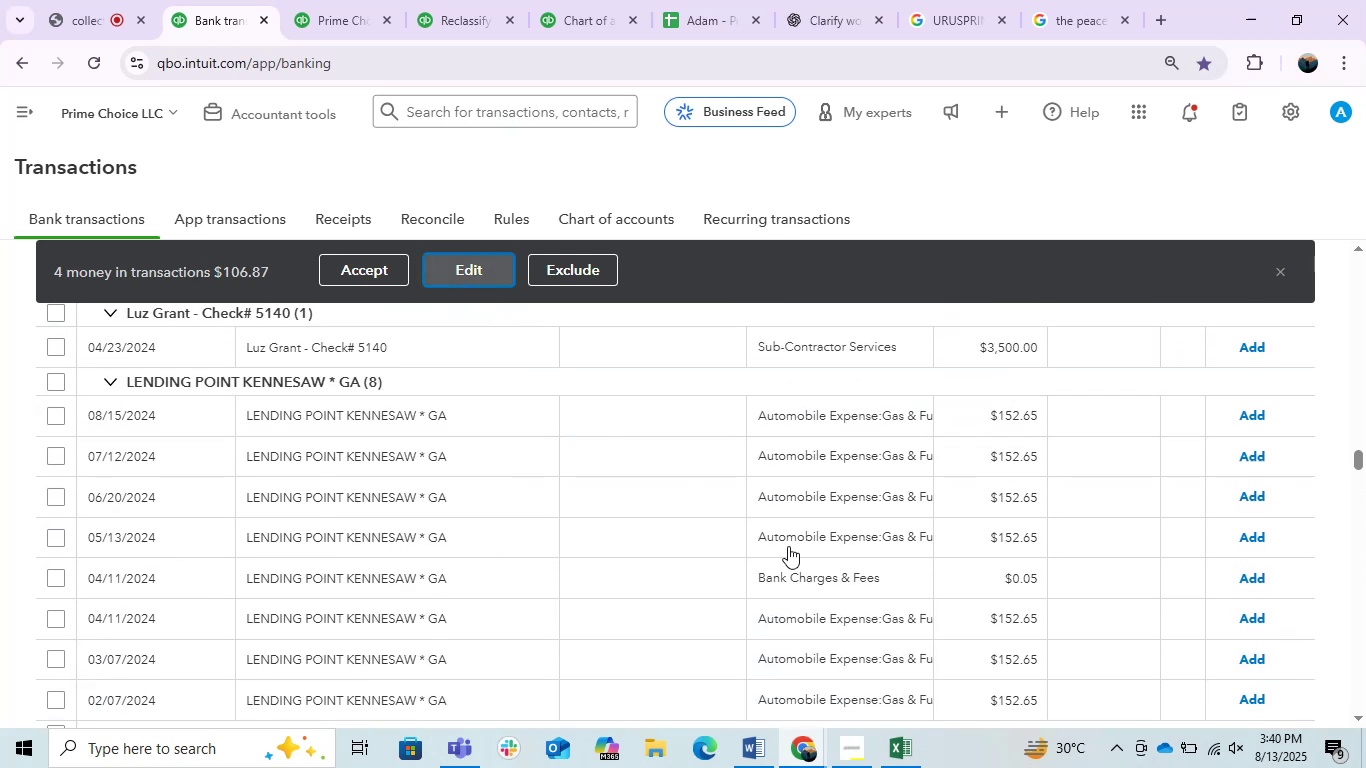 
left_click([473, 440])
 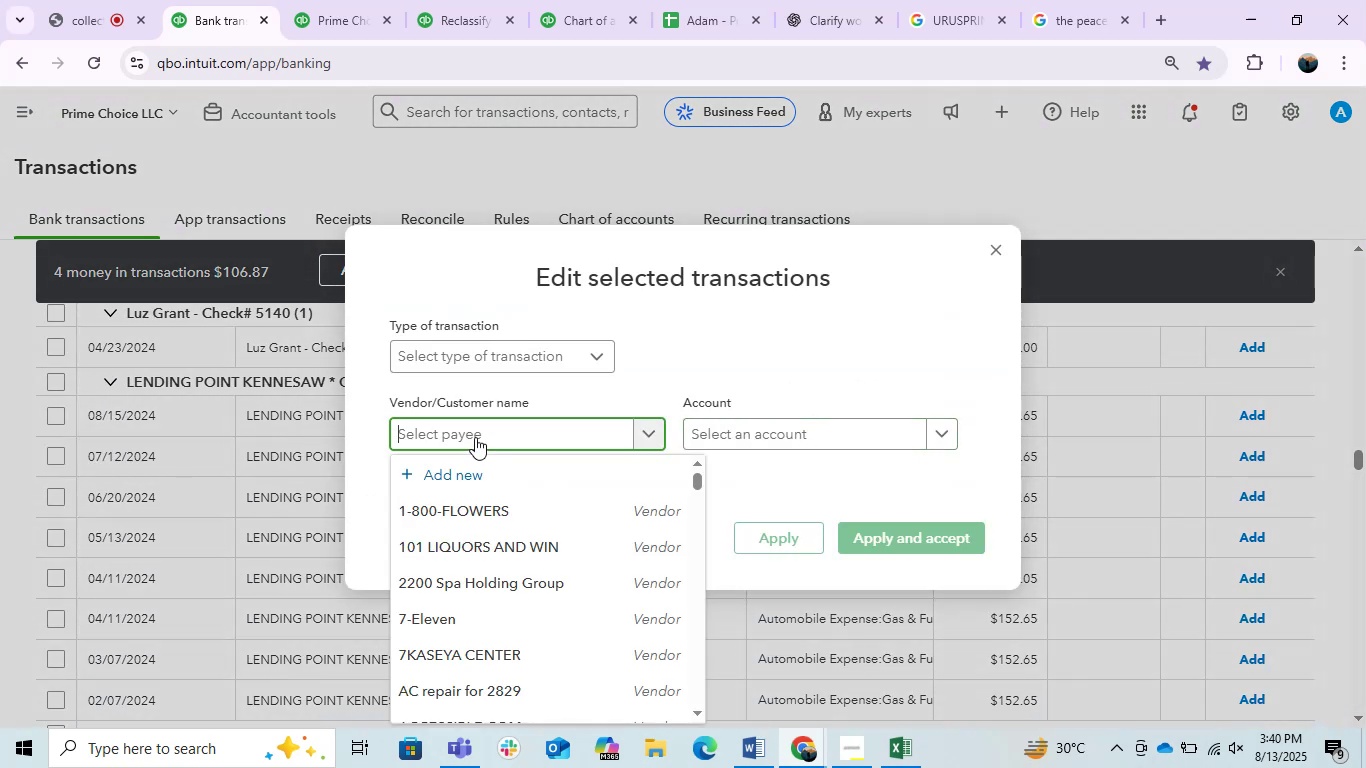 
type(amaz)
 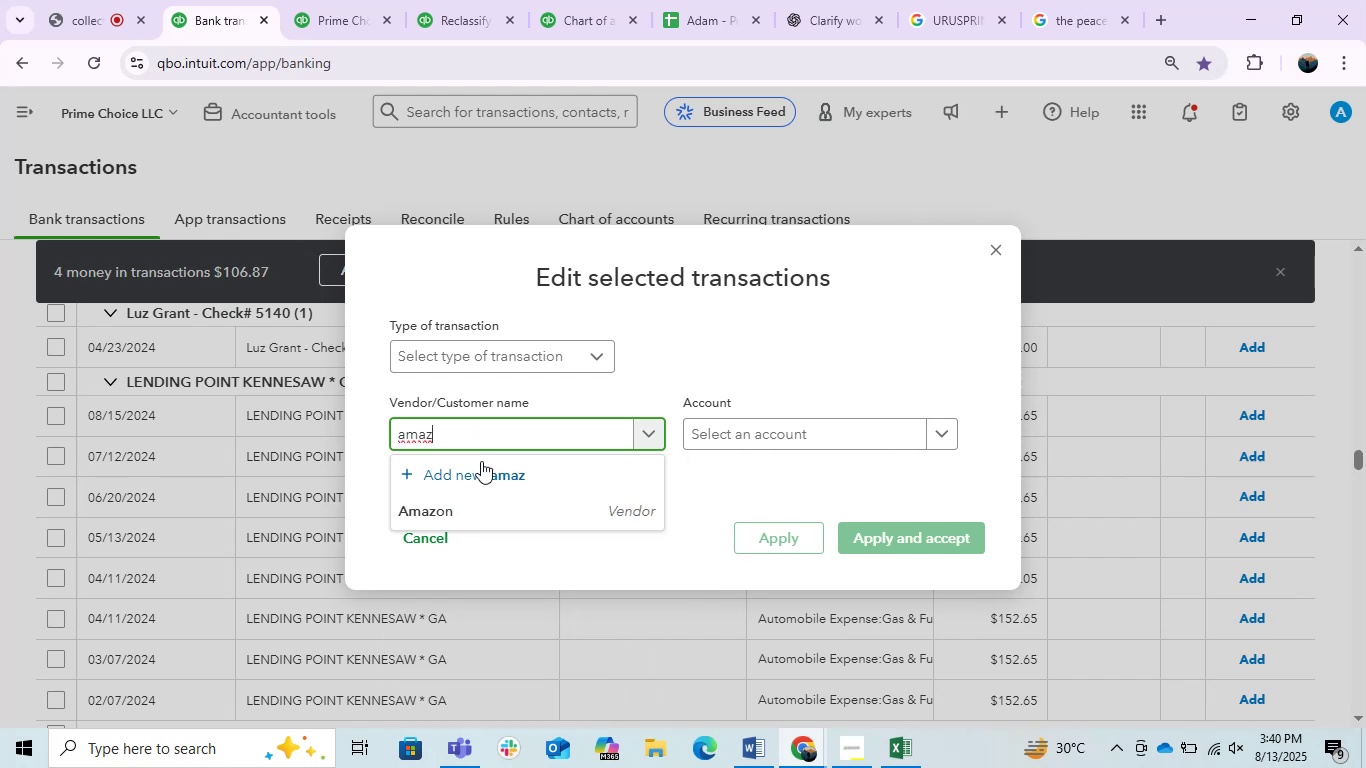 
left_click([472, 509])
 